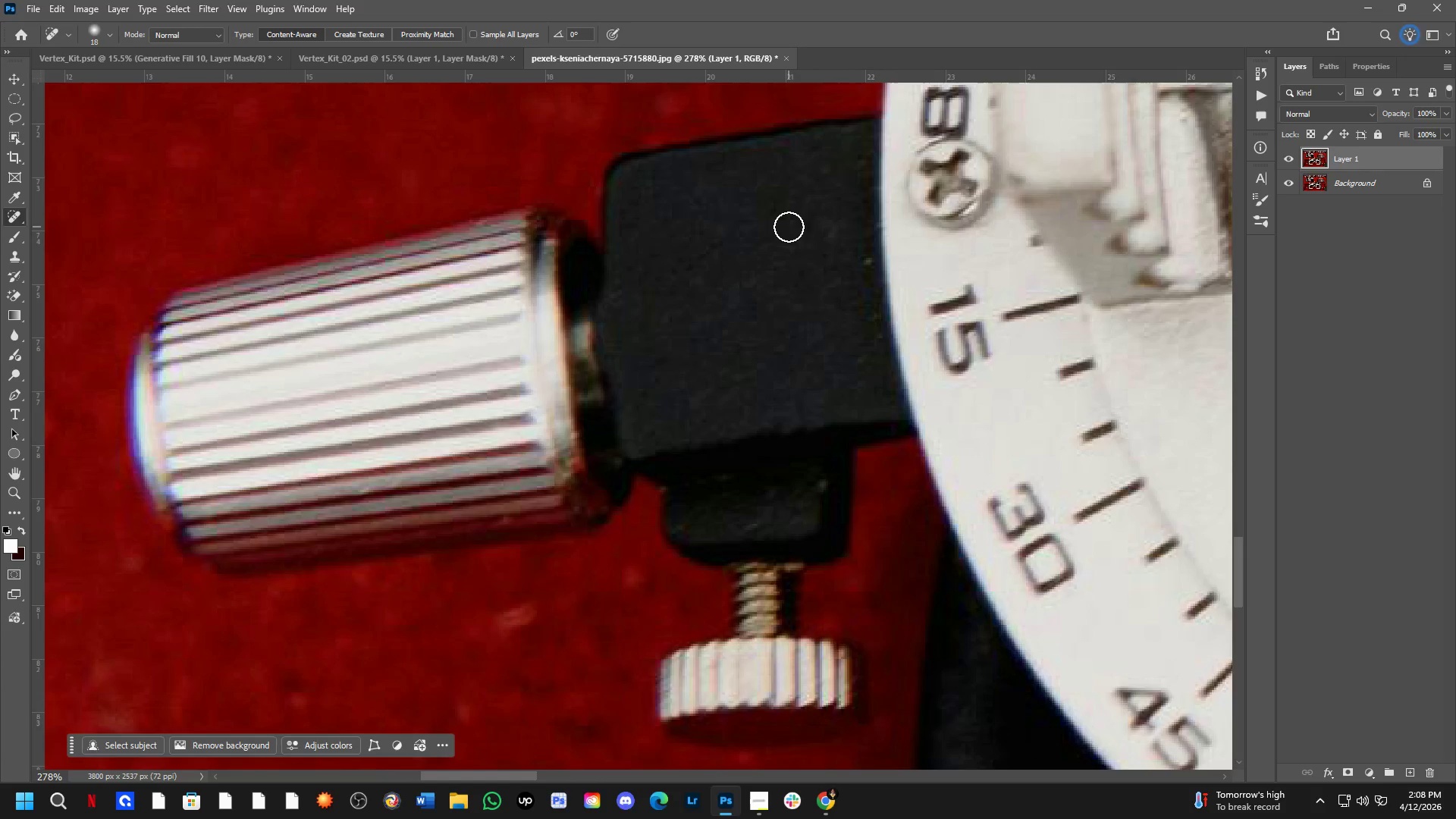 
left_click_drag(start_coordinate=[790, 201], to_coordinate=[799, 248])
 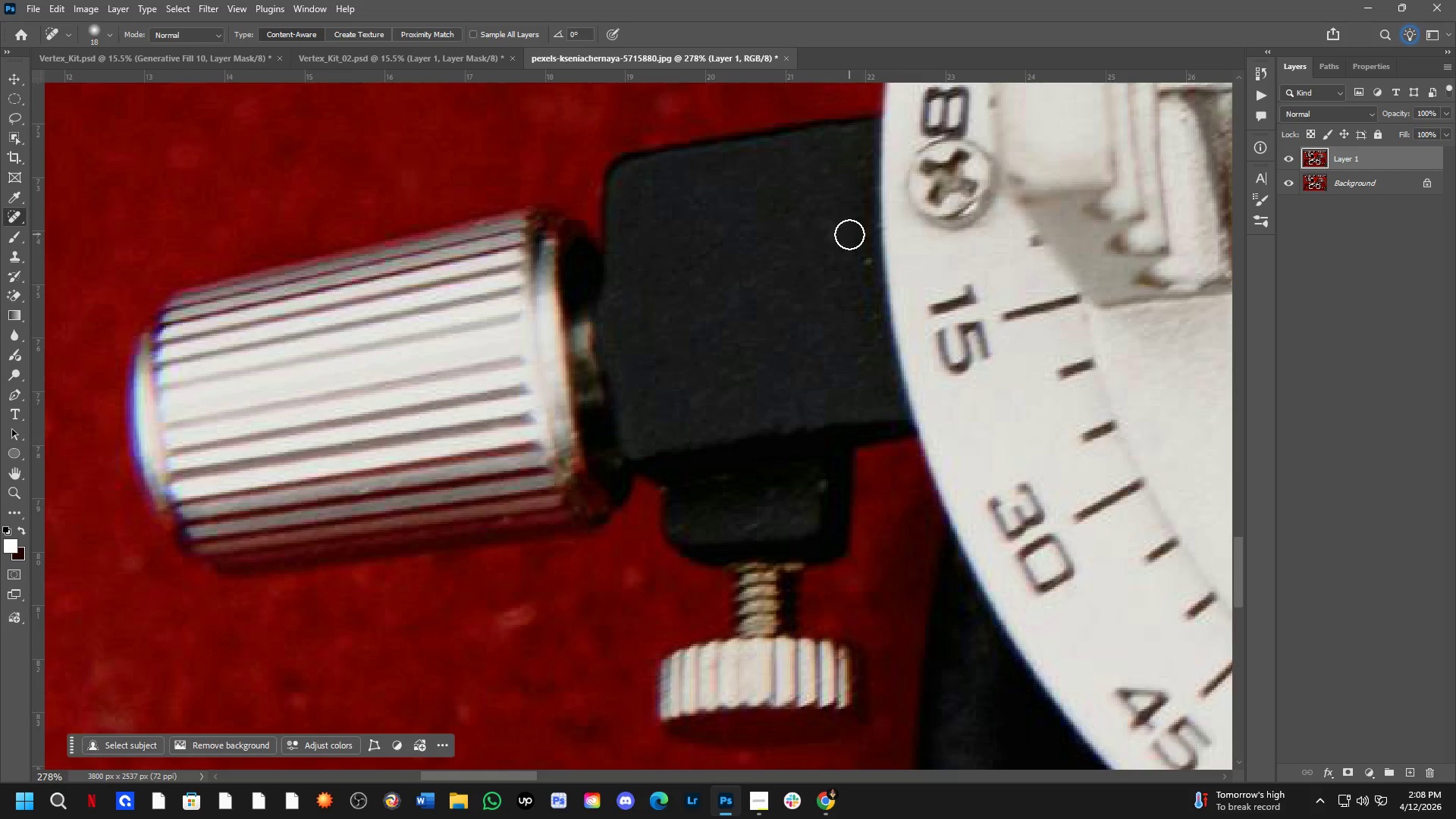 
left_click_drag(start_coordinate=[850, 240], to_coordinate=[864, 313])
 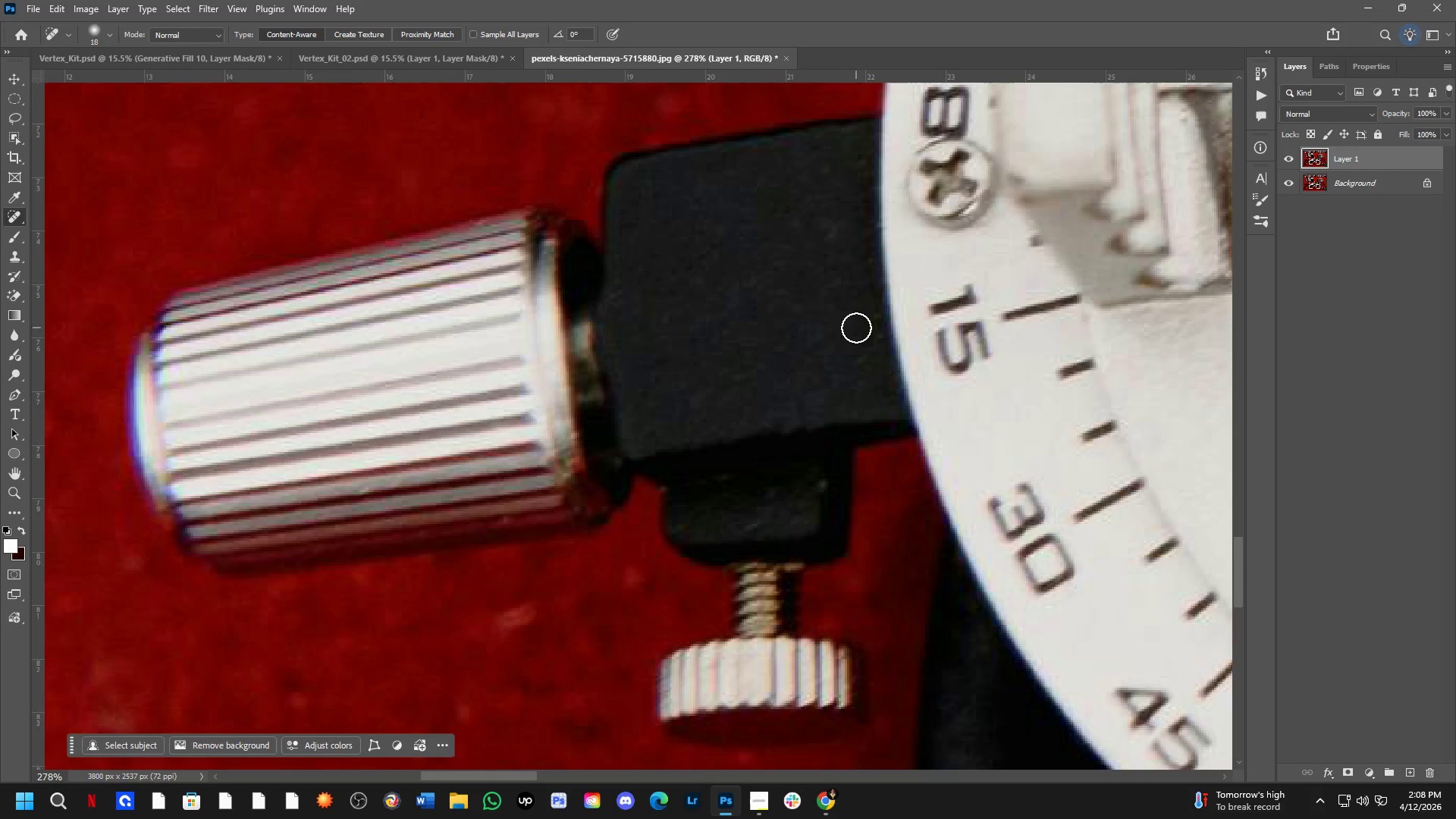 
left_click_drag(start_coordinate=[867, 312], to_coordinate=[874, 340])
 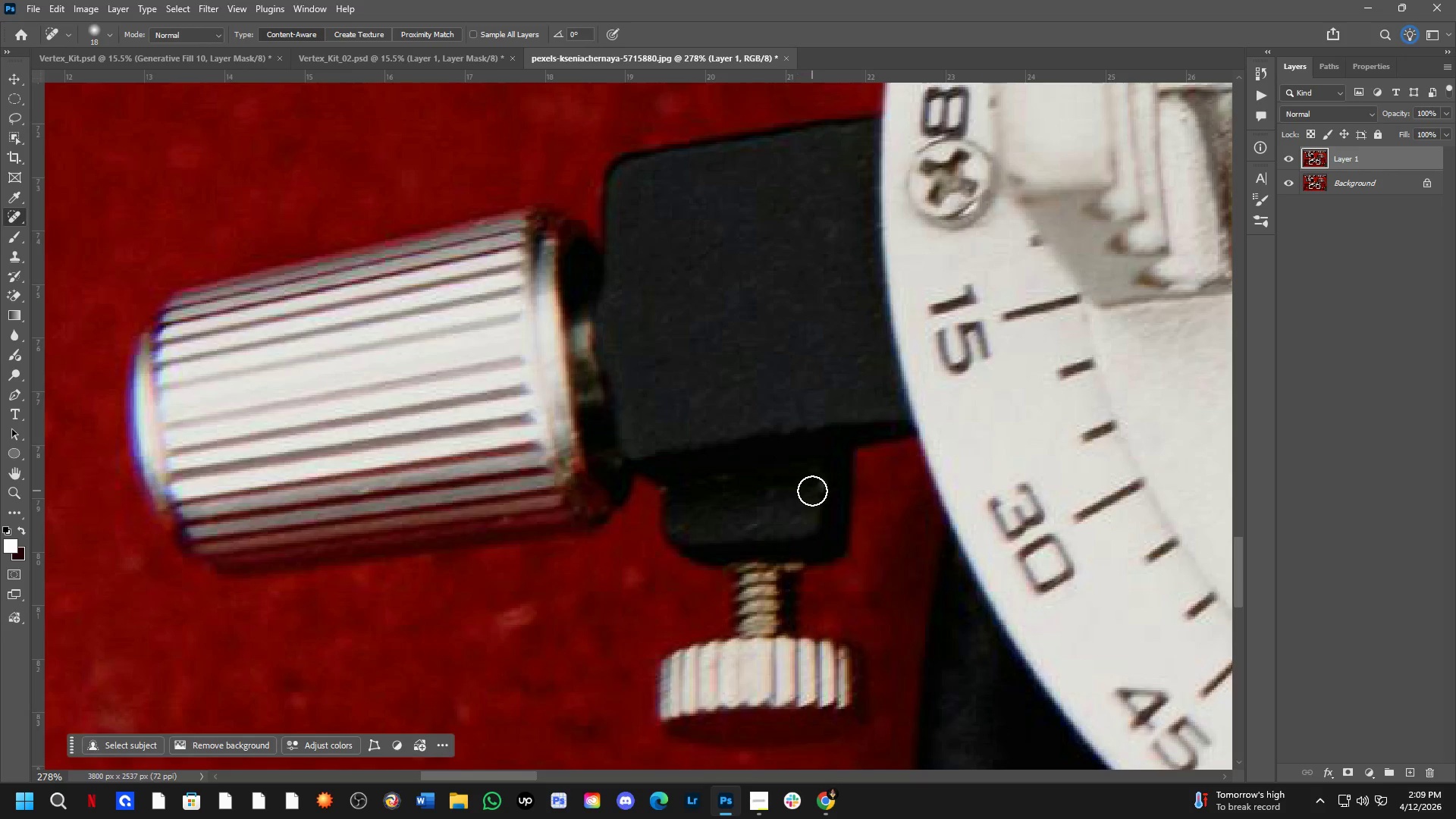 
left_click_drag(start_coordinate=[817, 482], to_coordinate=[818, 500])
 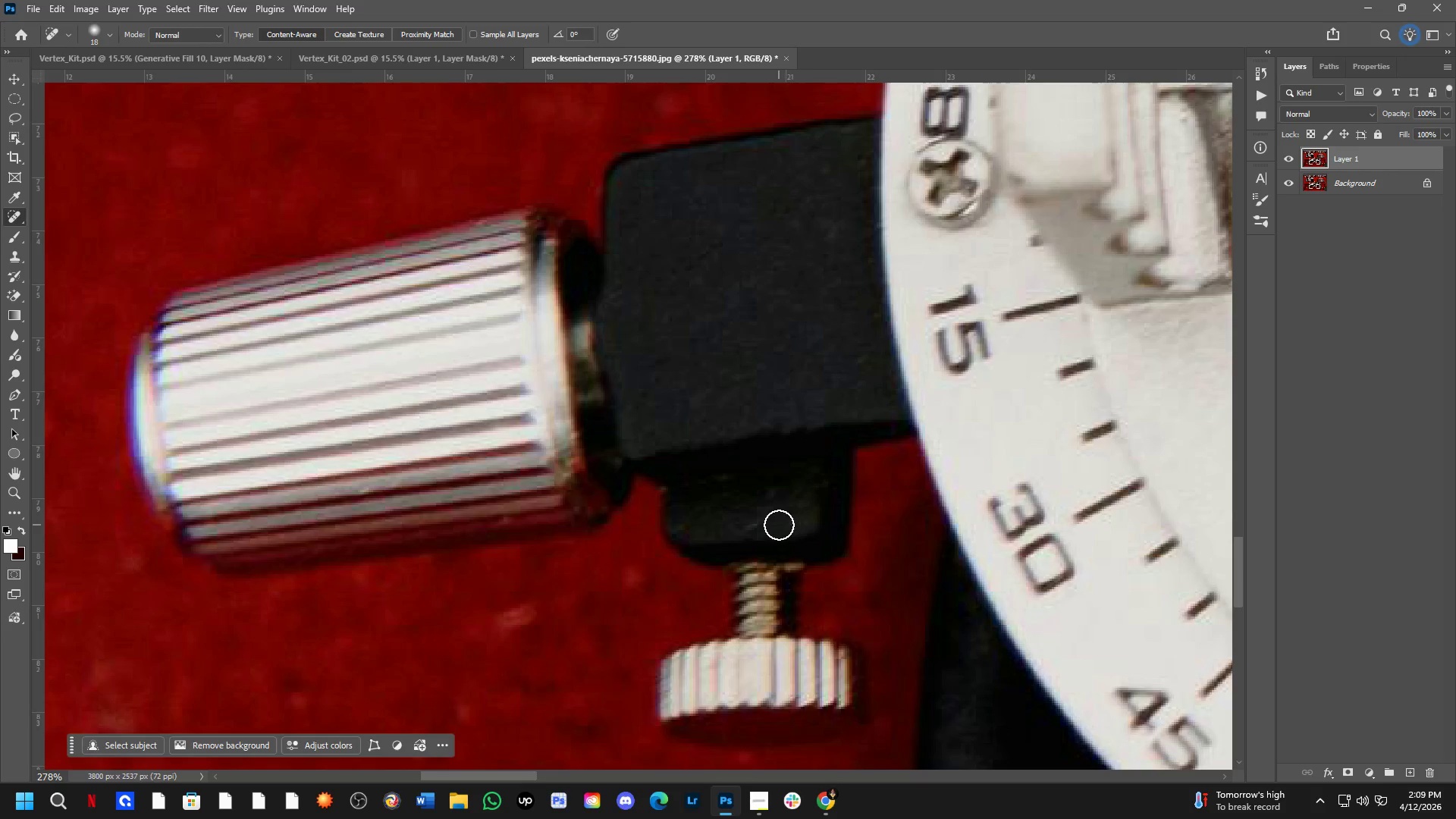 
left_click_drag(start_coordinate=[736, 524], to_coordinate=[789, 498])
 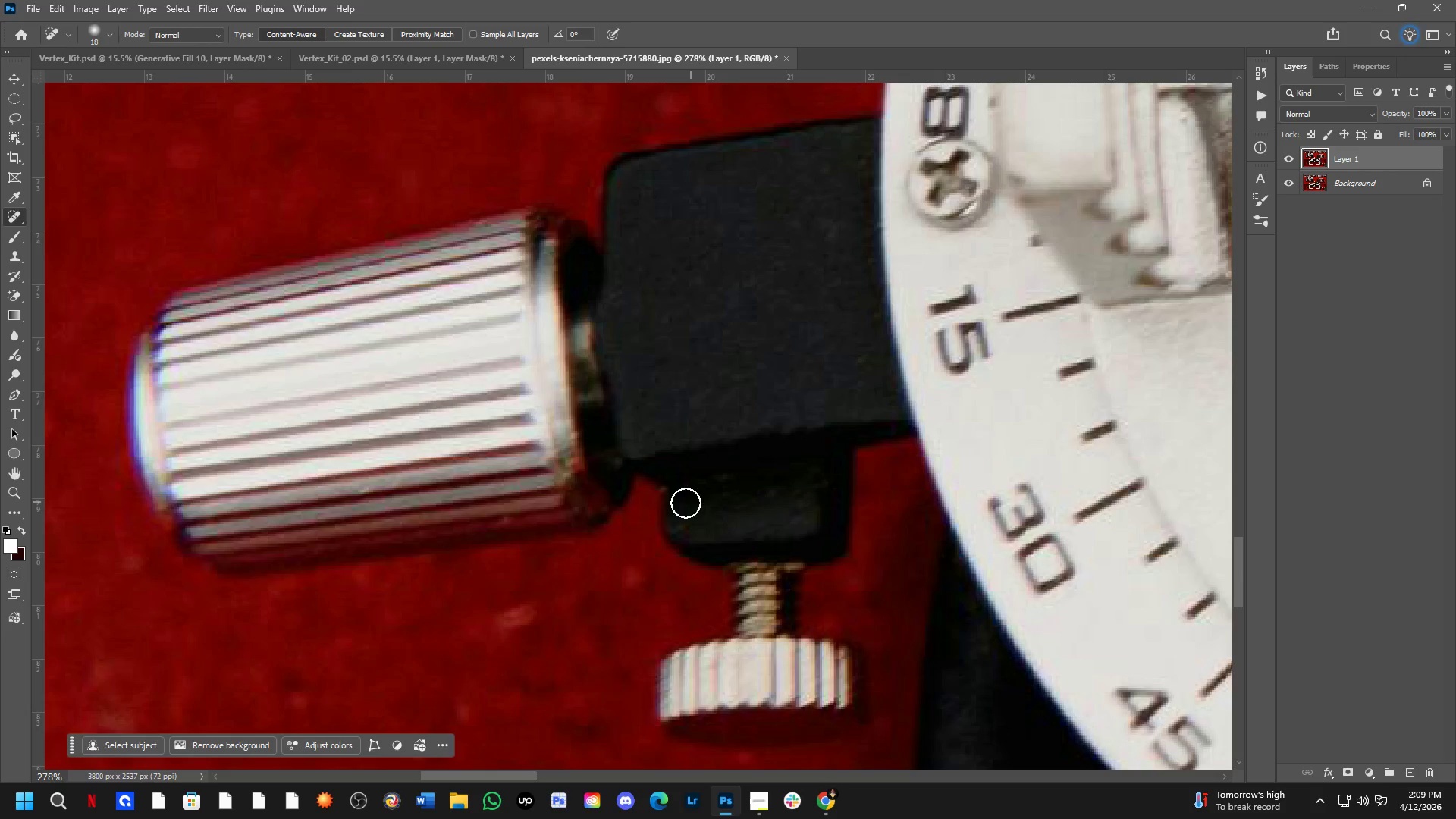 
left_click_drag(start_coordinate=[670, 510], to_coordinate=[733, 521])
 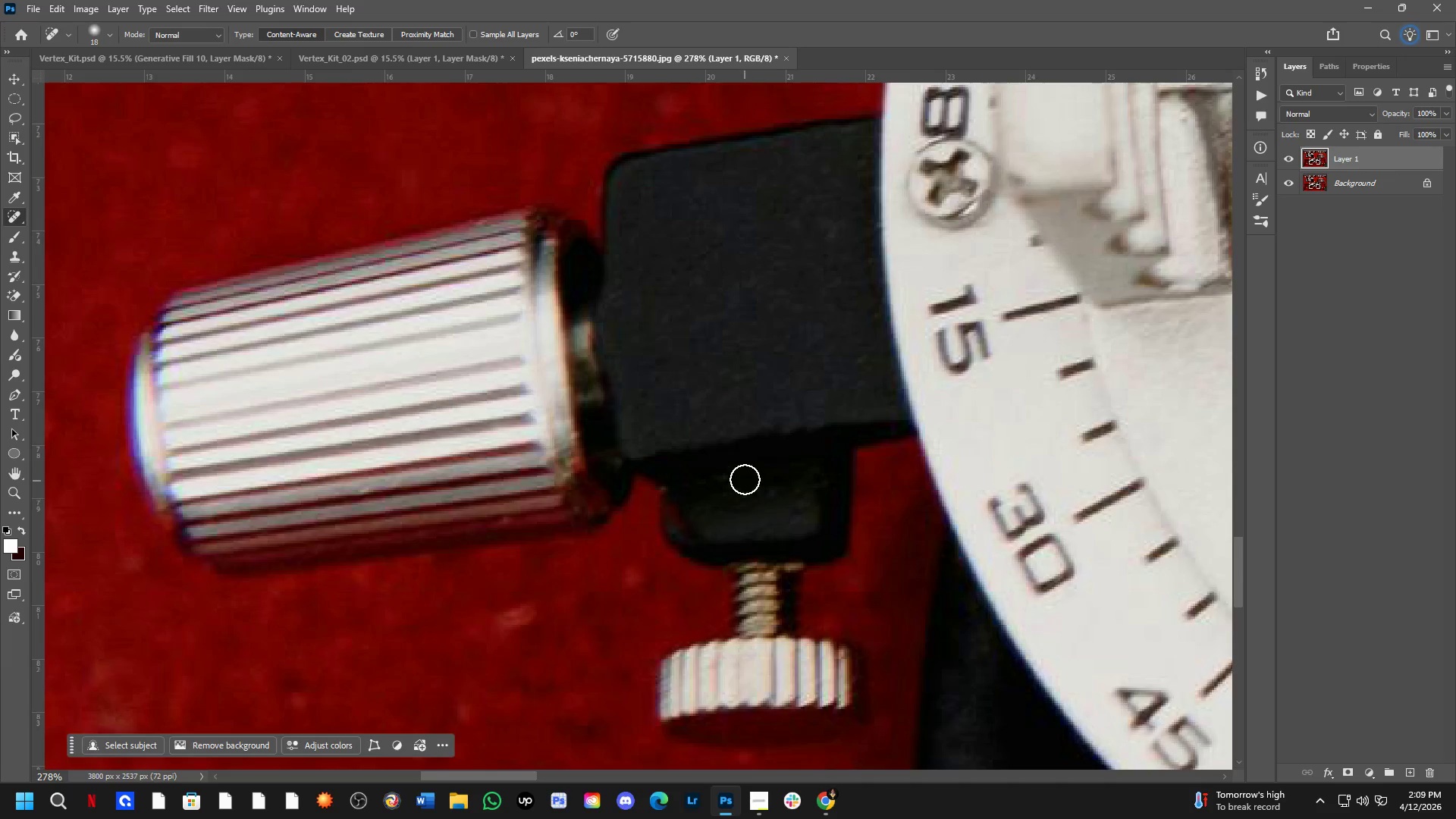 
left_click_drag(start_coordinate=[745, 476], to_coordinate=[717, 485])
 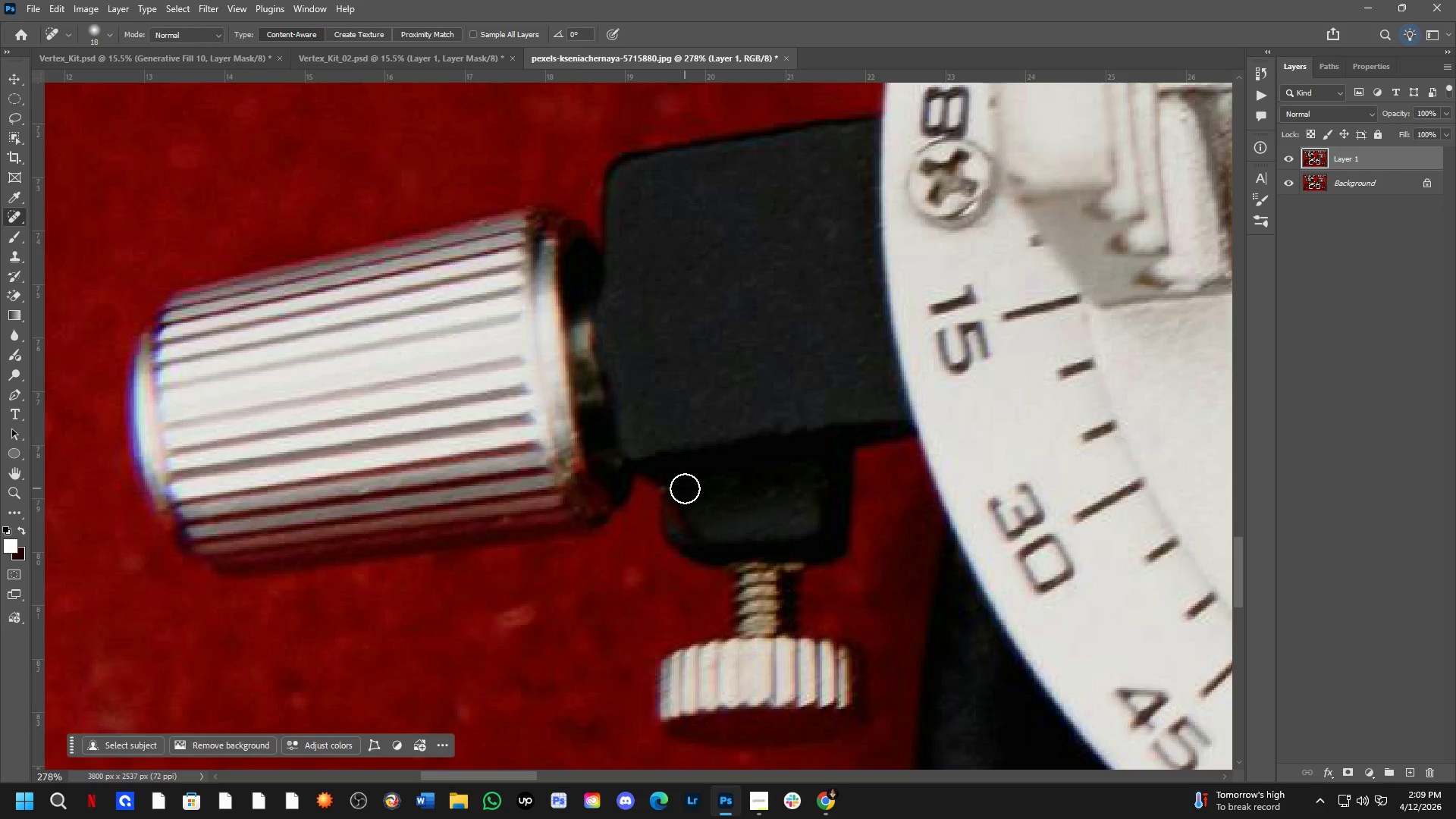 
left_click_drag(start_coordinate=[679, 492], to_coordinate=[691, 537])
 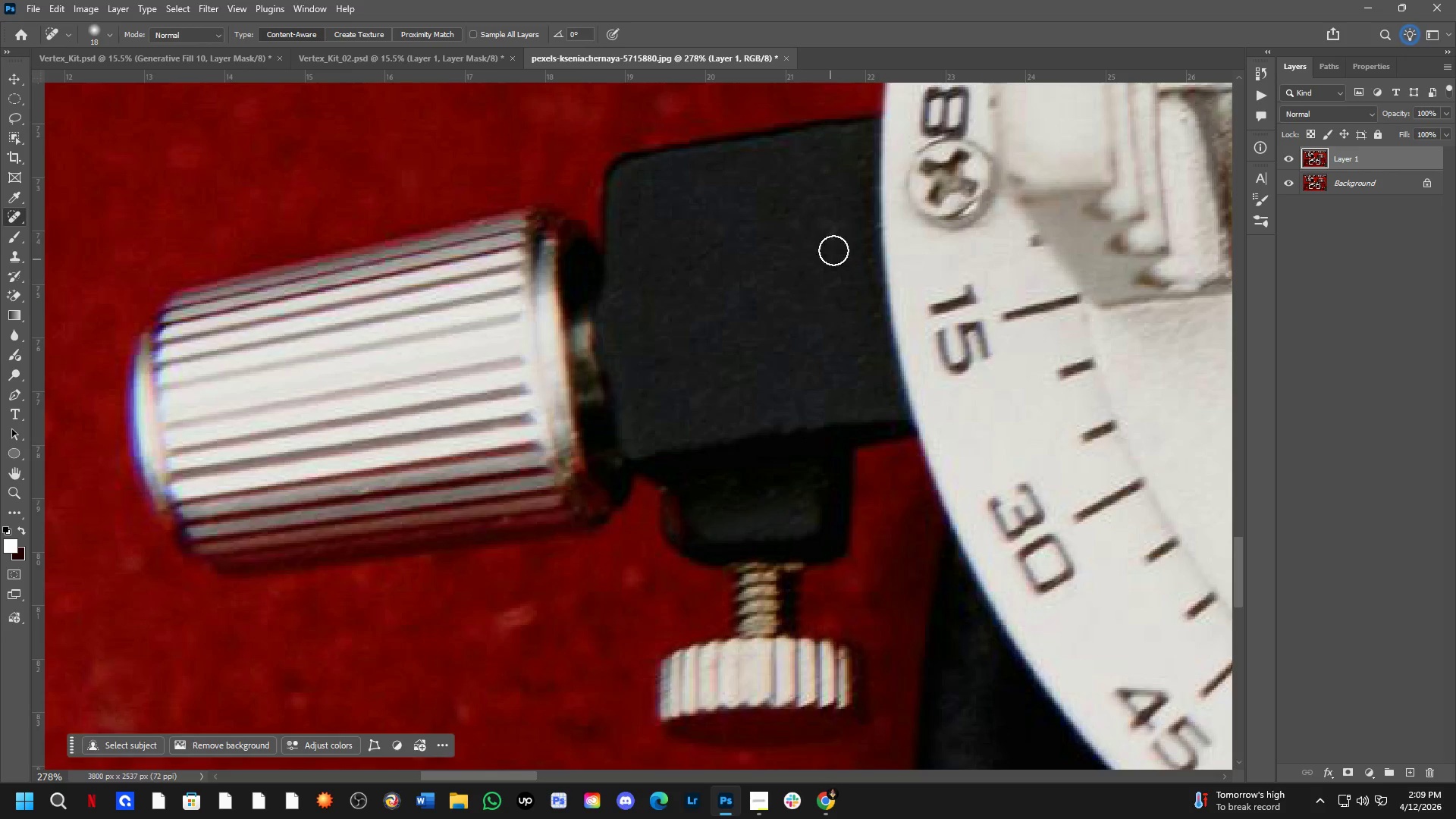 
left_click_drag(start_coordinate=[854, 157], to_coordinate=[849, 205])
 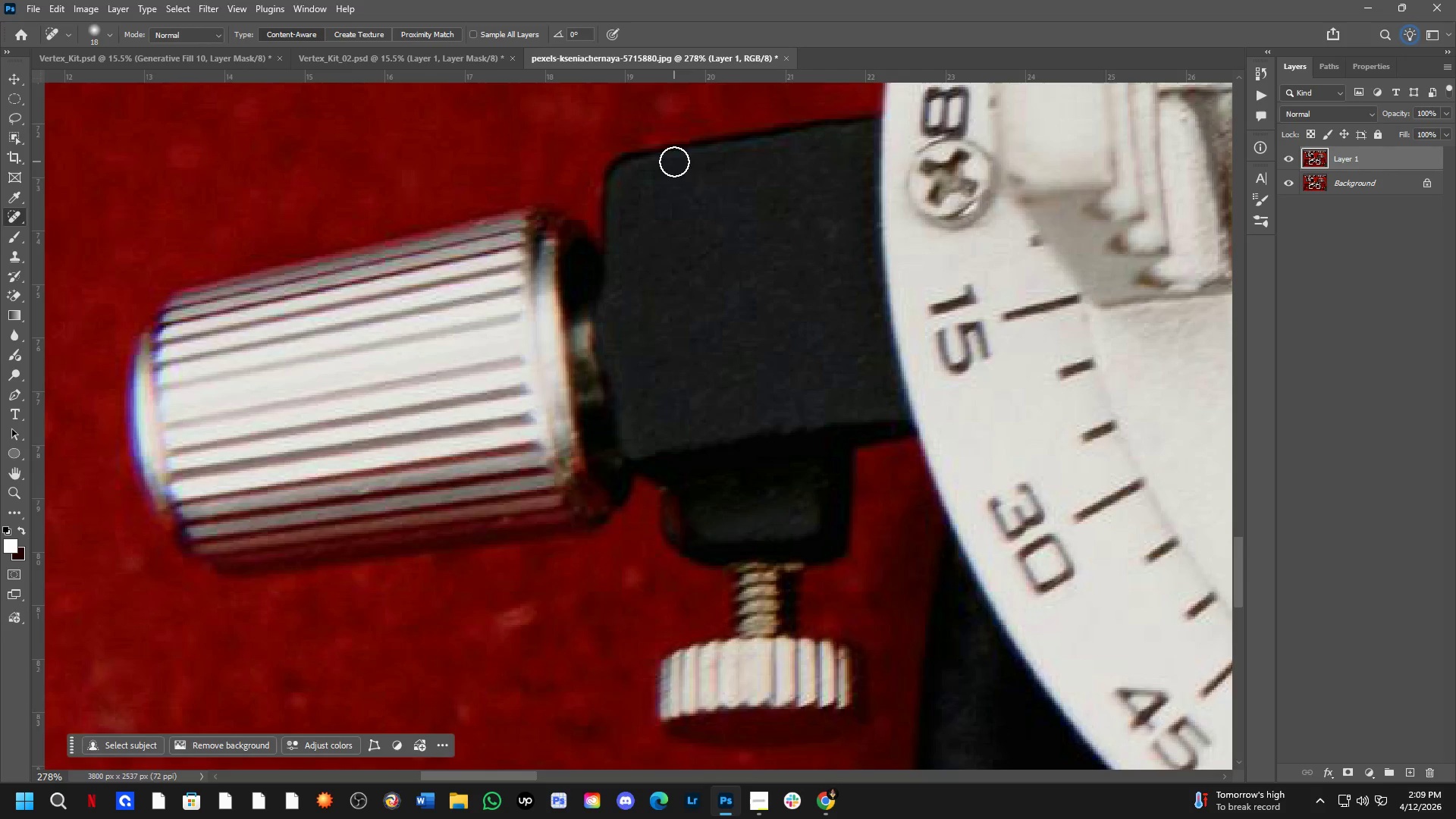 
left_click_drag(start_coordinate=[670, 175], to_coordinate=[676, 196])
 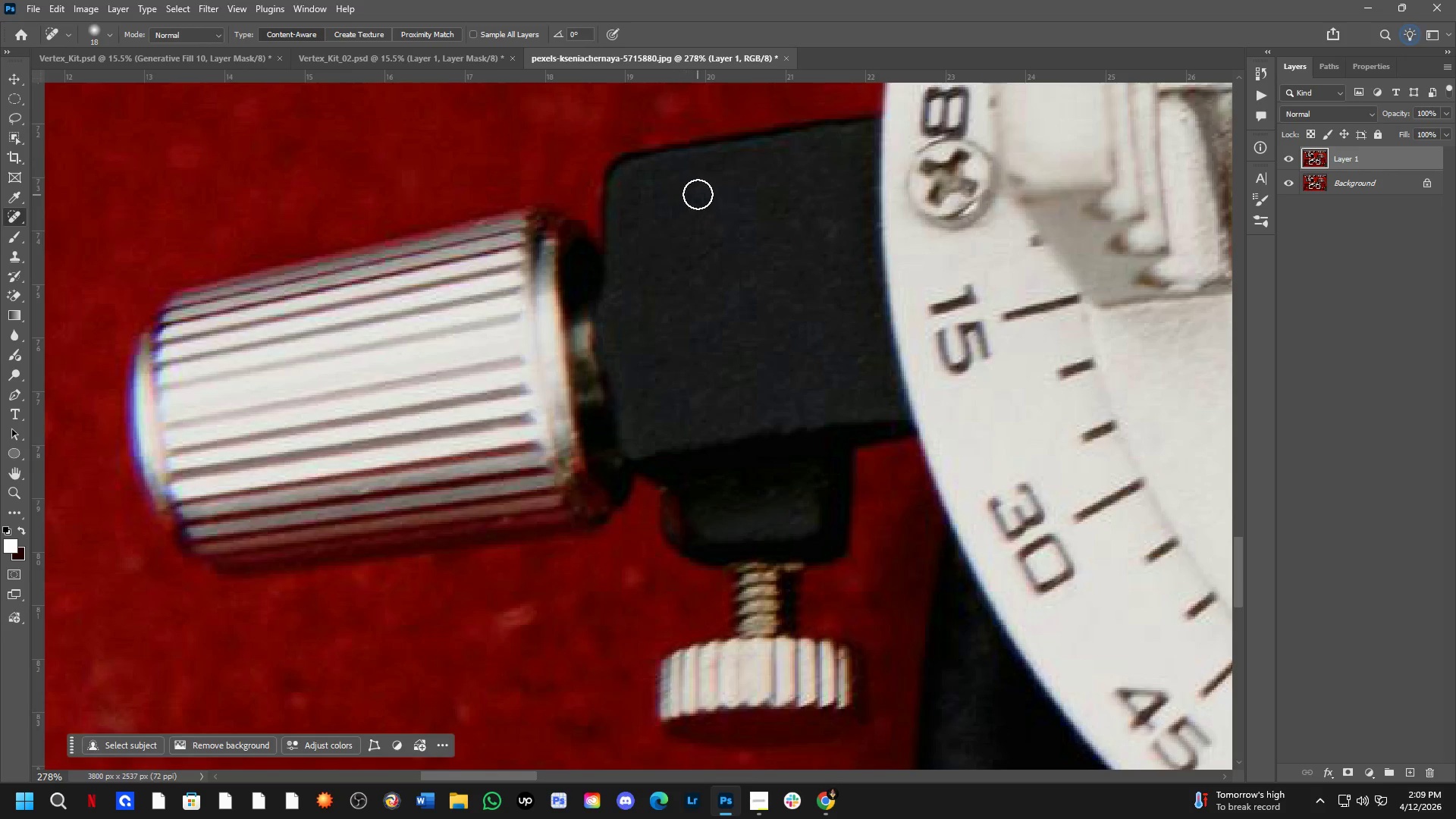 
left_click_drag(start_coordinate=[698, 194], to_coordinate=[720, 219])
 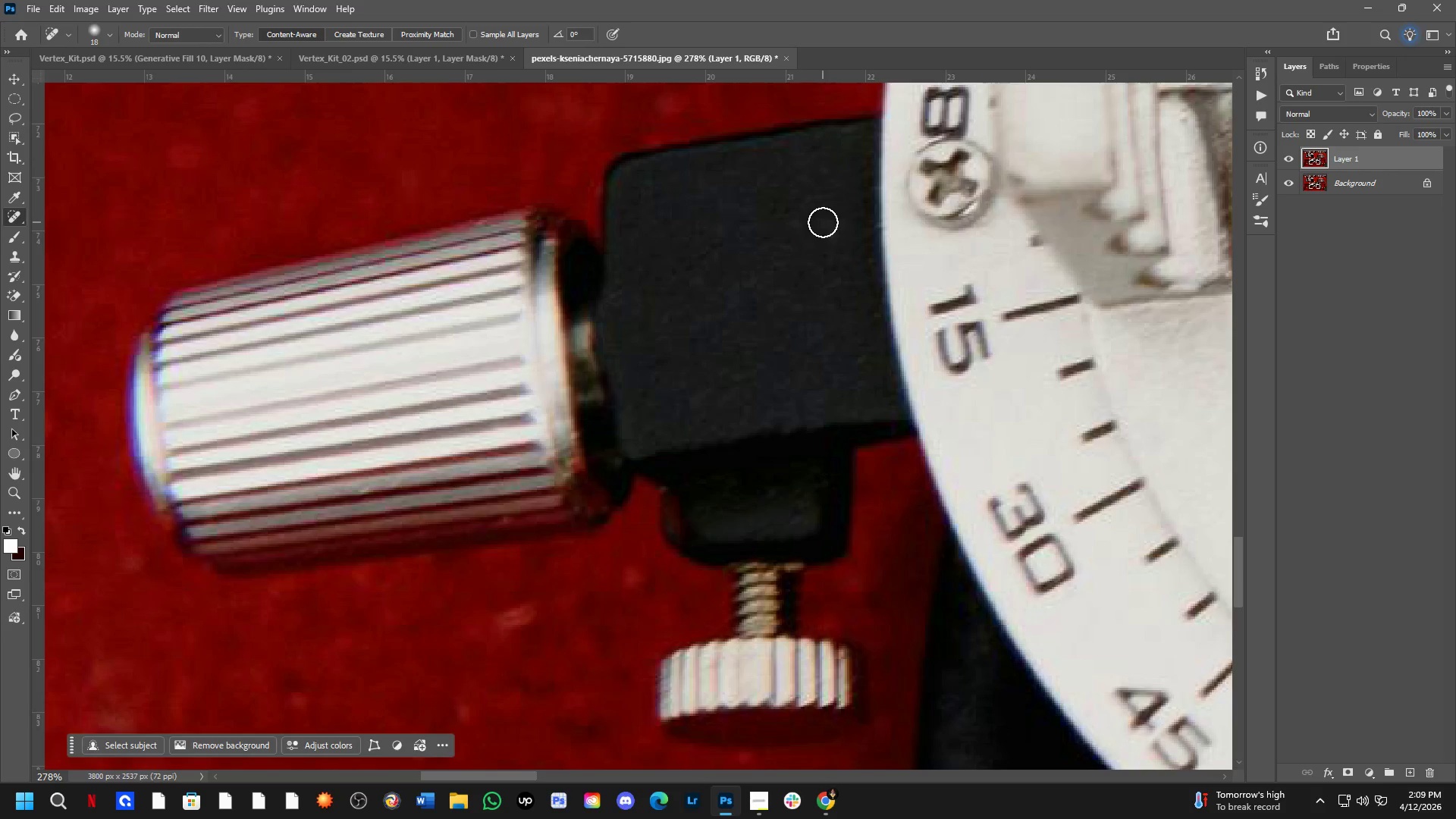 
left_click_drag(start_coordinate=[827, 212], to_coordinate=[827, 251])
 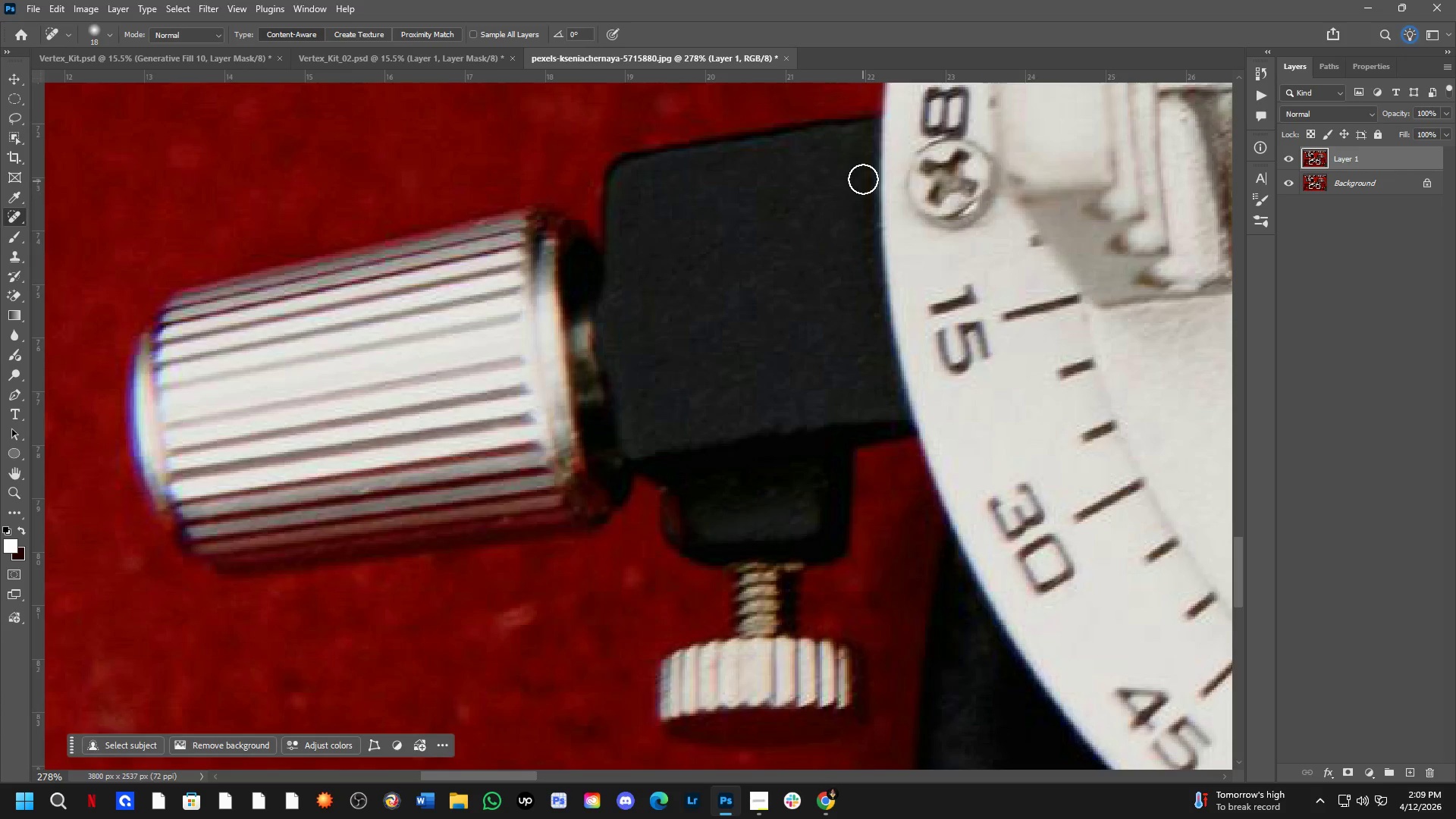 
left_click_drag(start_coordinate=[863, 172], to_coordinate=[861, 268])
 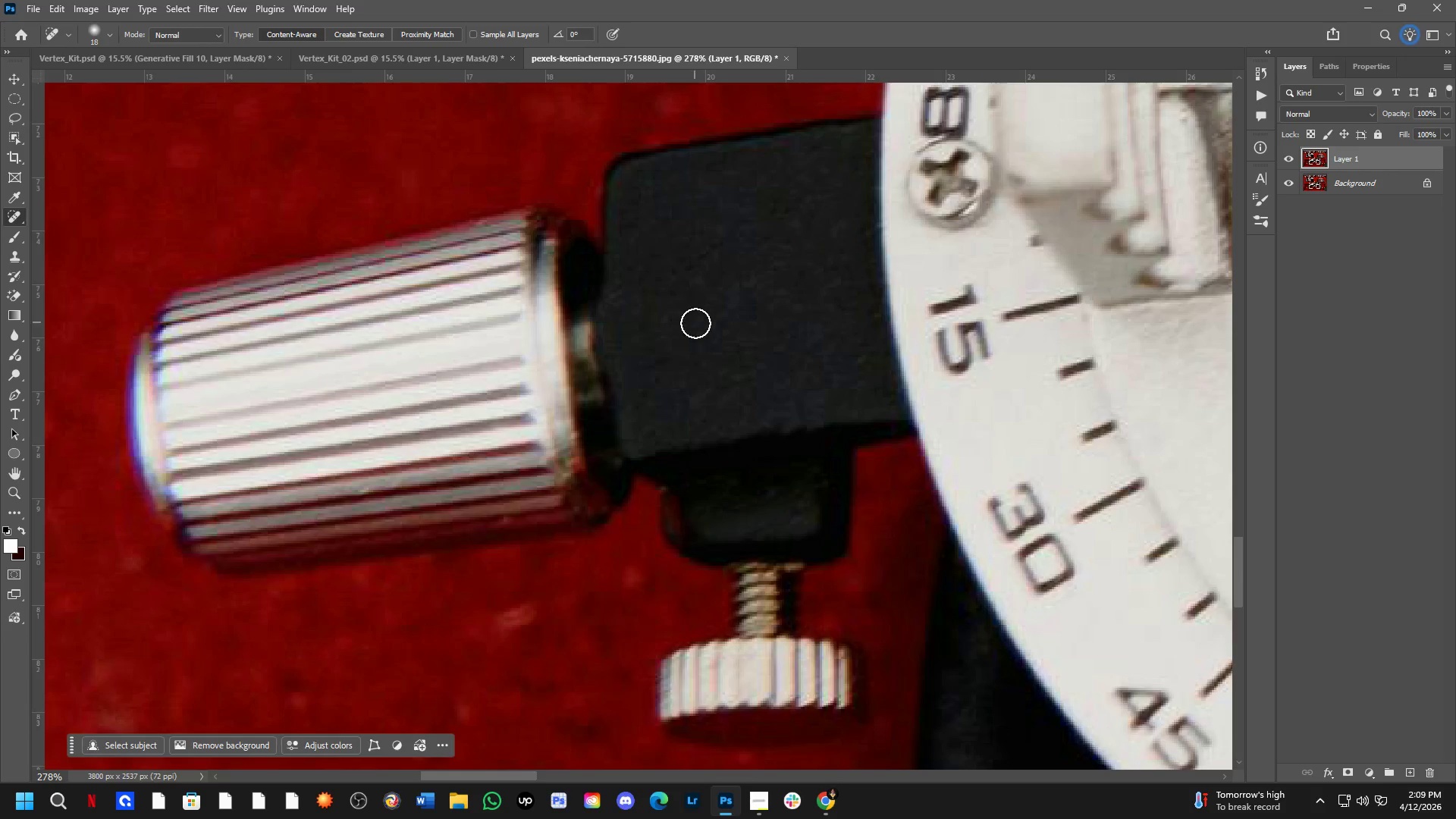 
hold_key(key=Space, duration=1.01)
 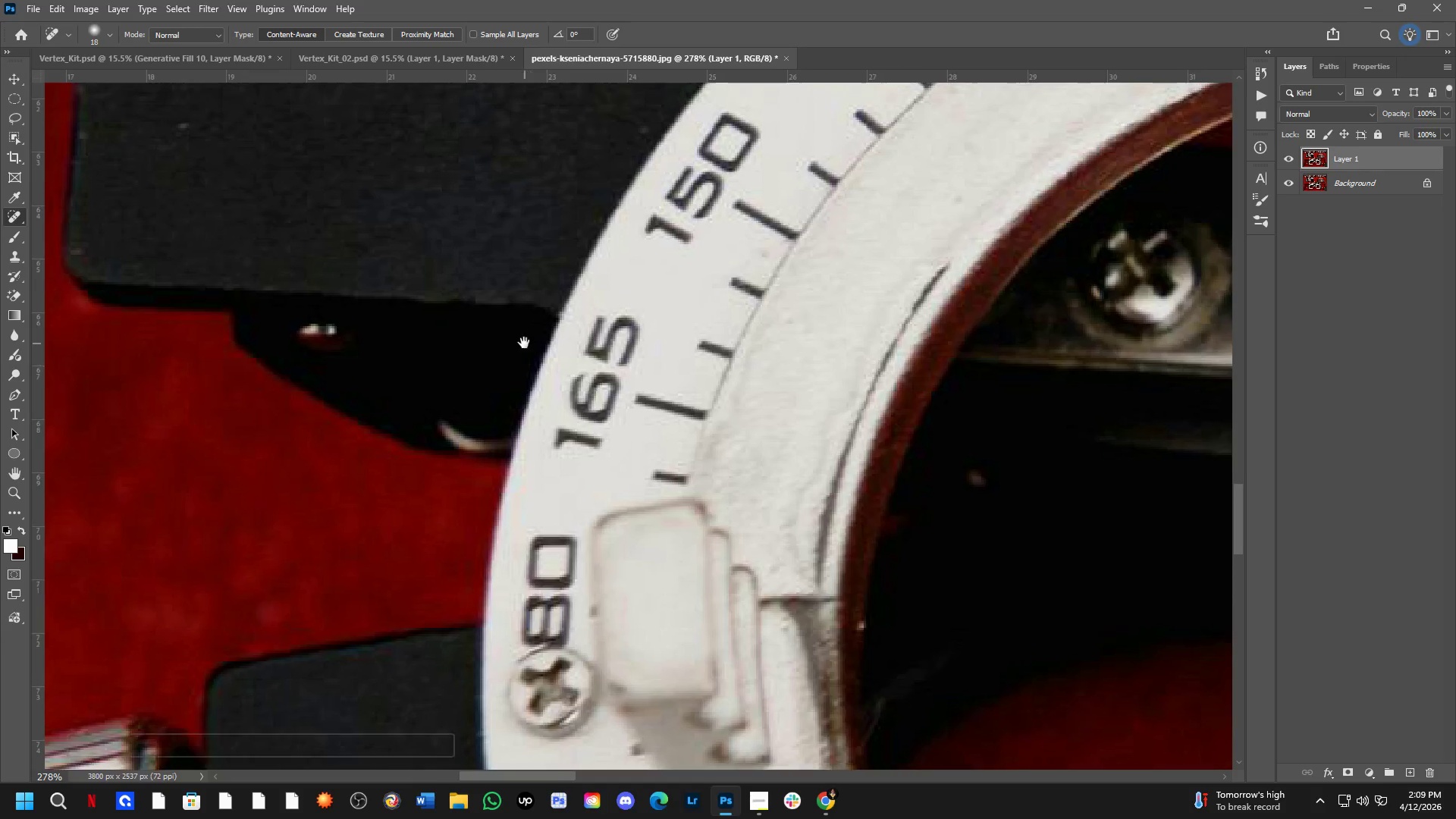 
left_click_drag(start_coordinate=[714, 341], to_coordinate=[342, 759])
 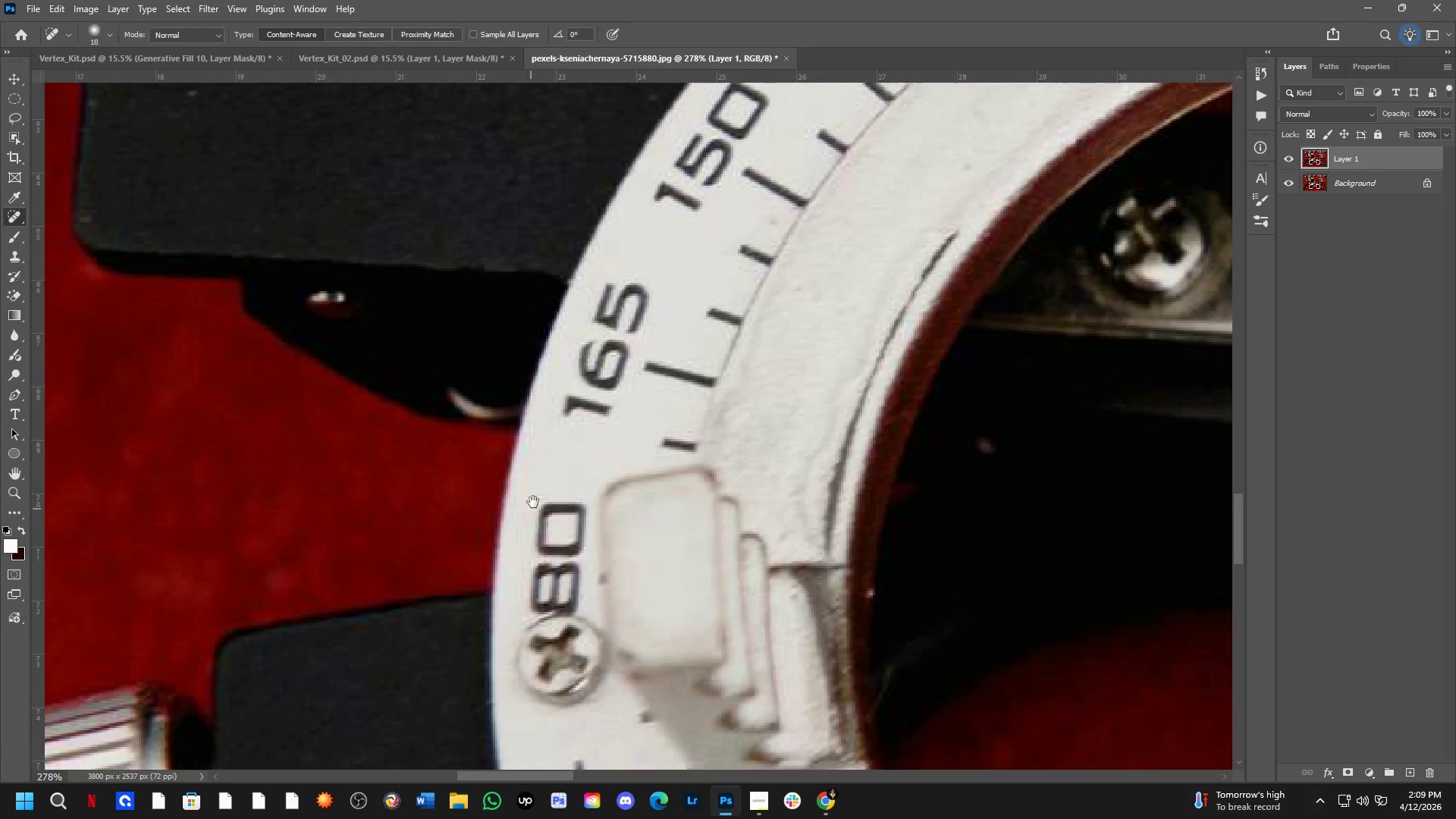 
hold_key(key=Space, duration=1.17)
 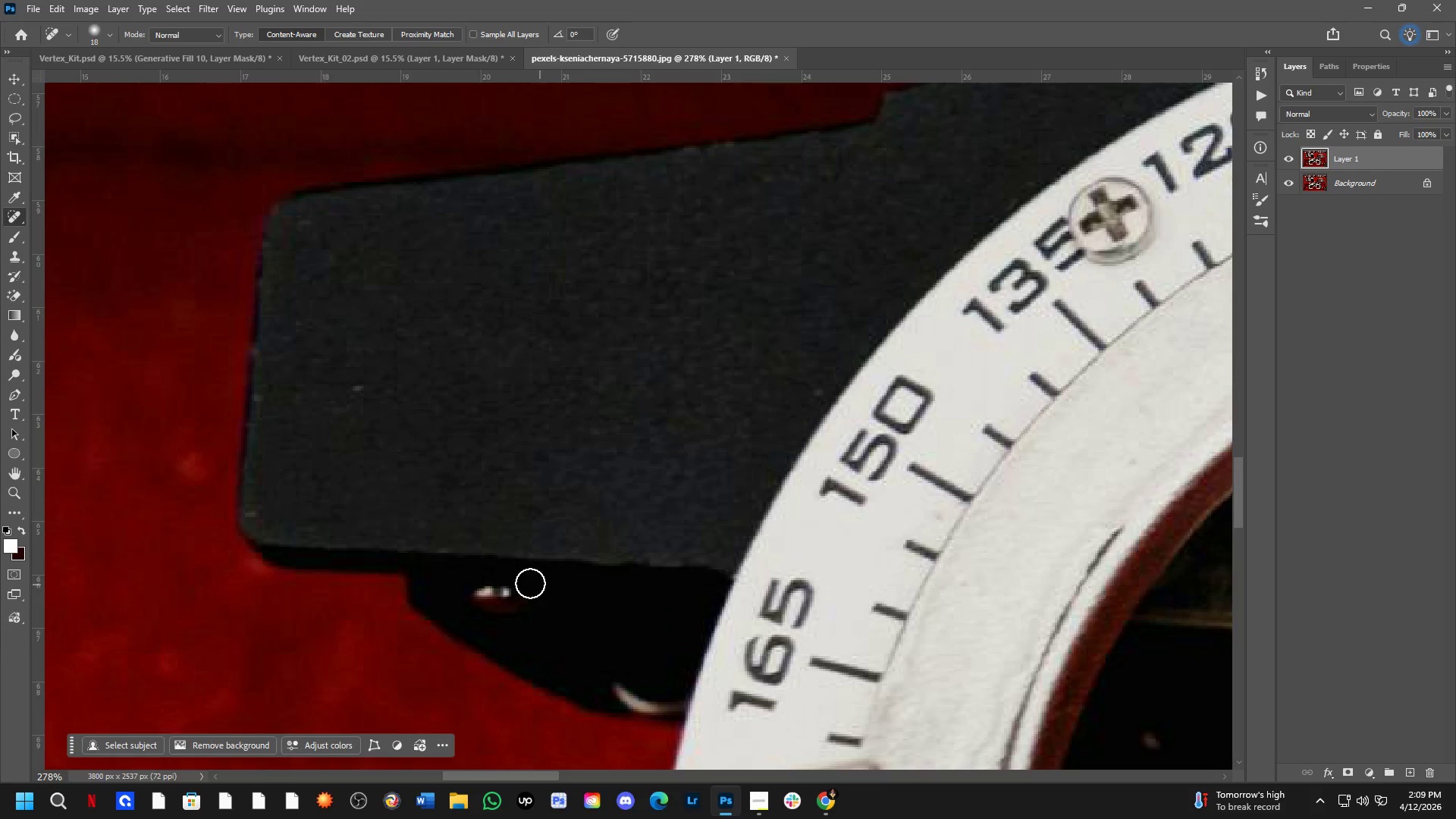 
left_click_drag(start_coordinate=[524, 342], to_coordinate=[698, 604])
 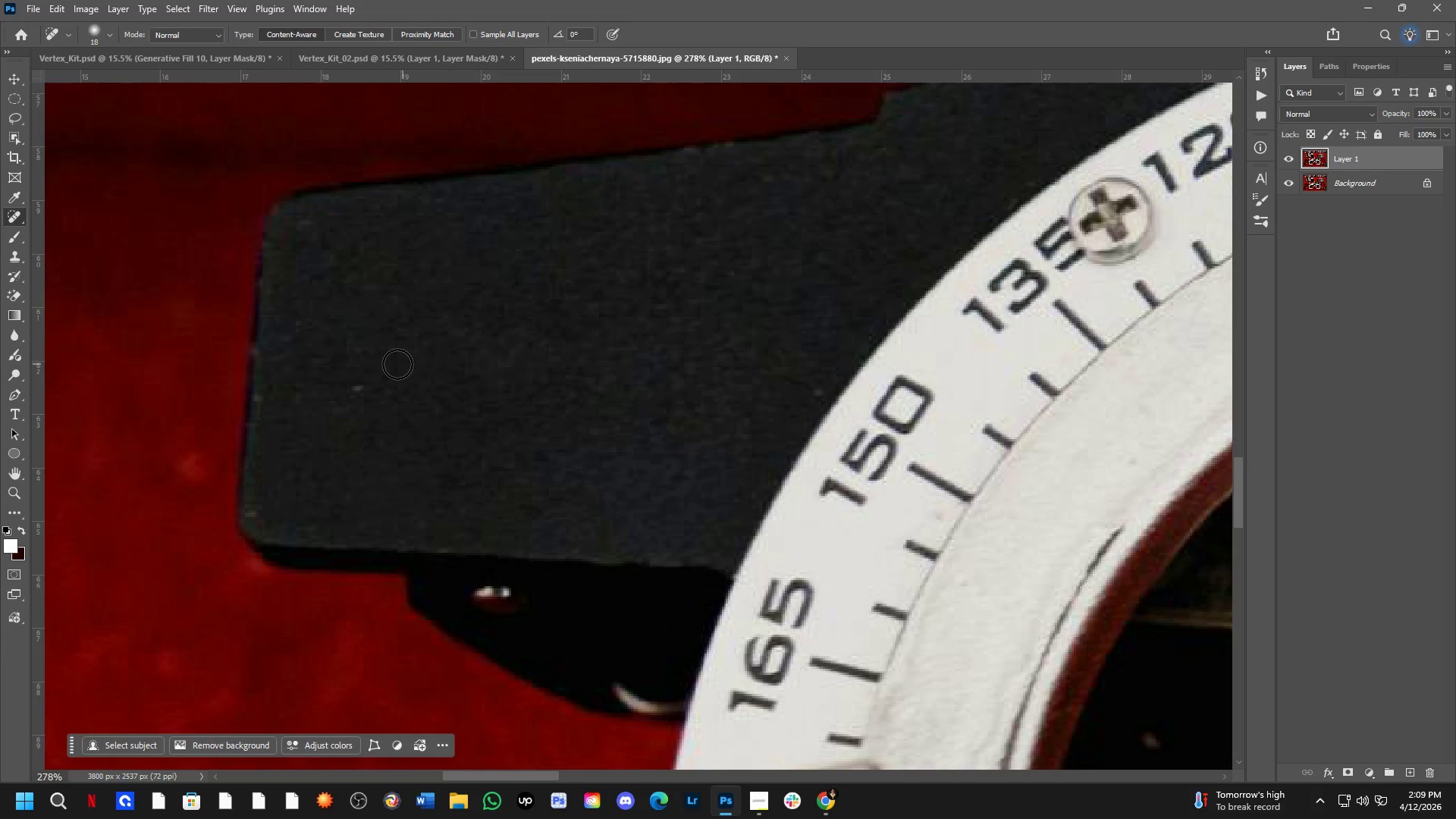 
left_click([355, 388])
 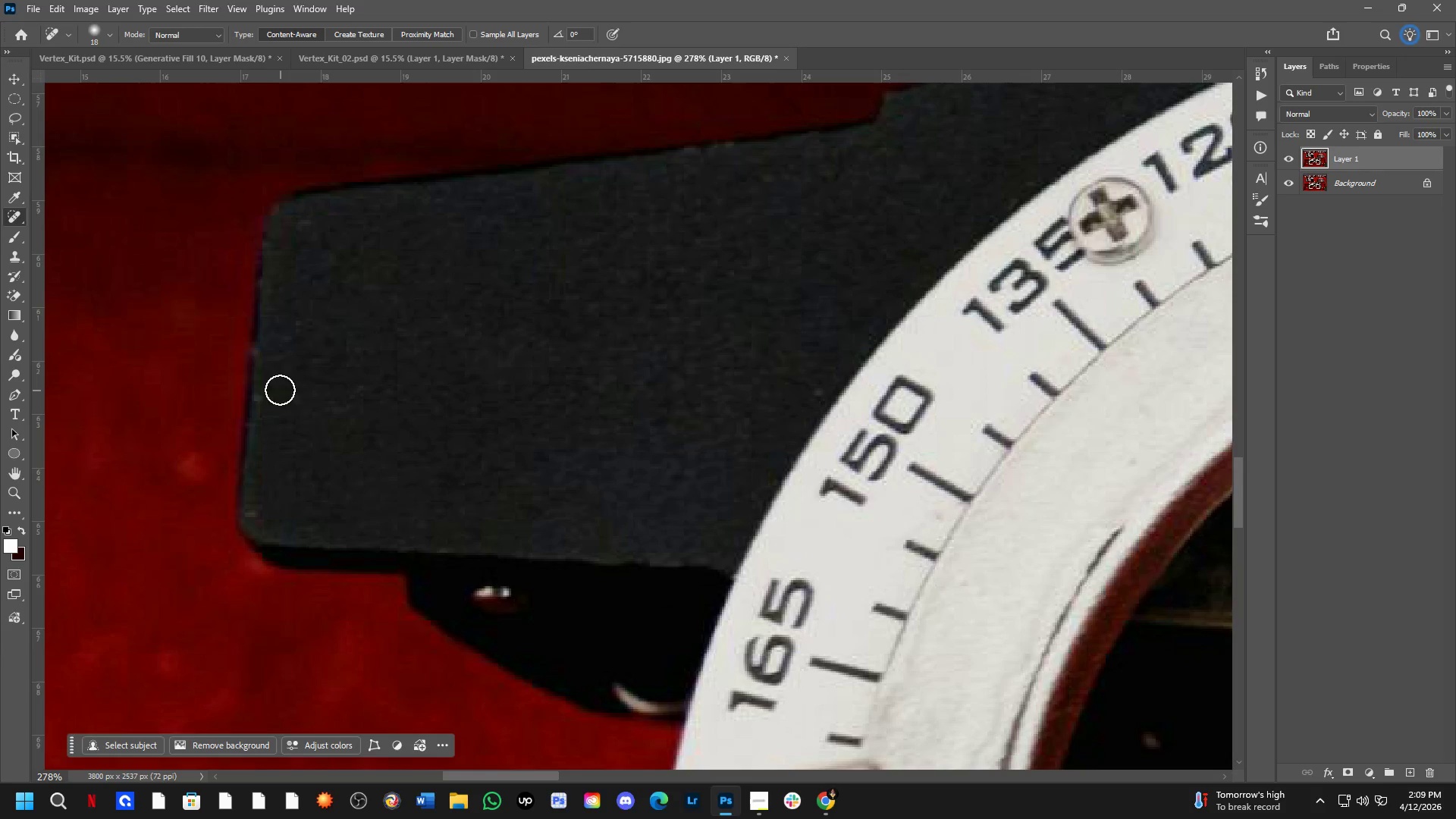 
left_click_drag(start_coordinate=[270, 381], to_coordinate=[273, 460])
 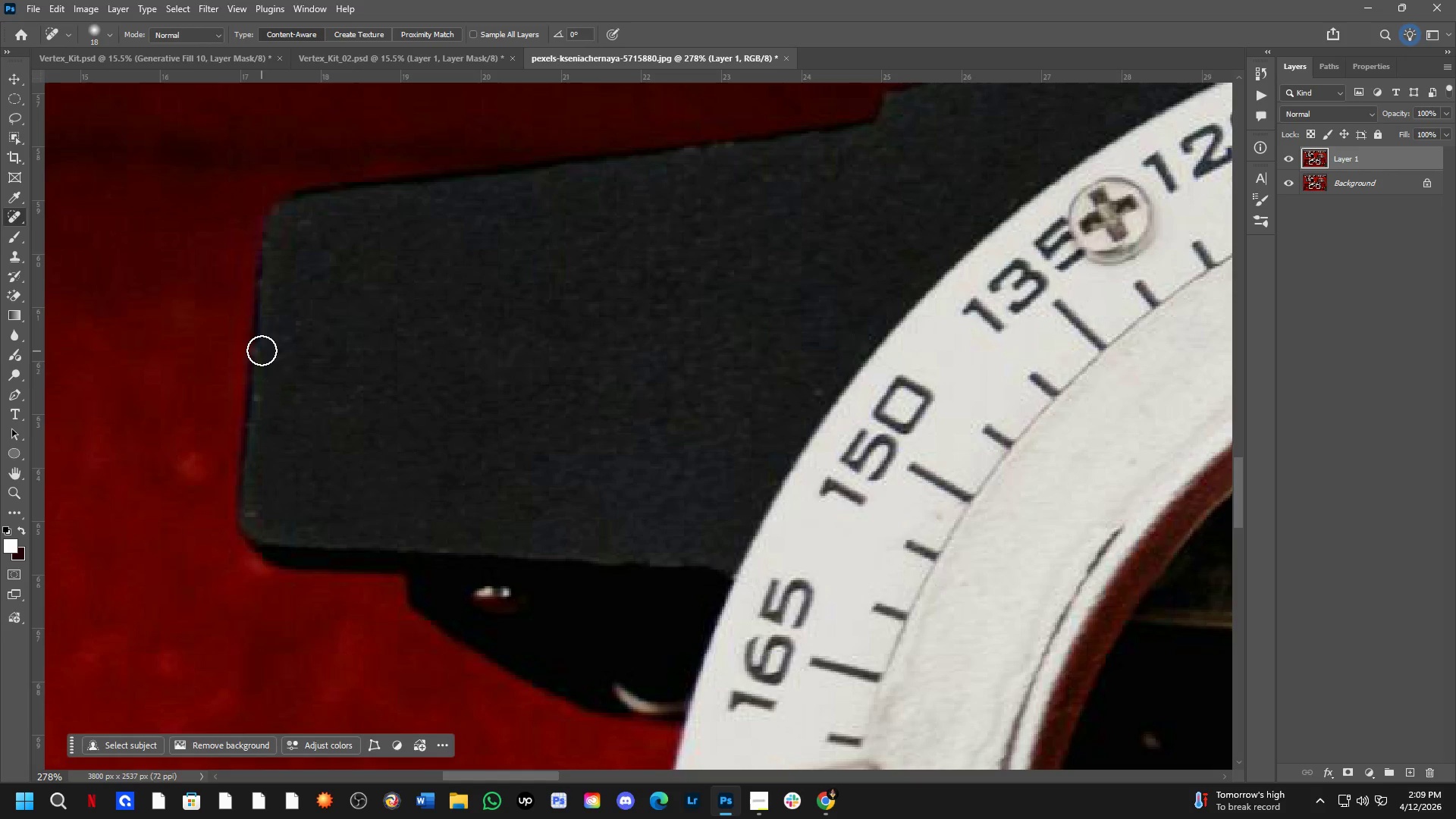 
left_click_drag(start_coordinate=[262, 347], to_coordinate=[262, 375])
 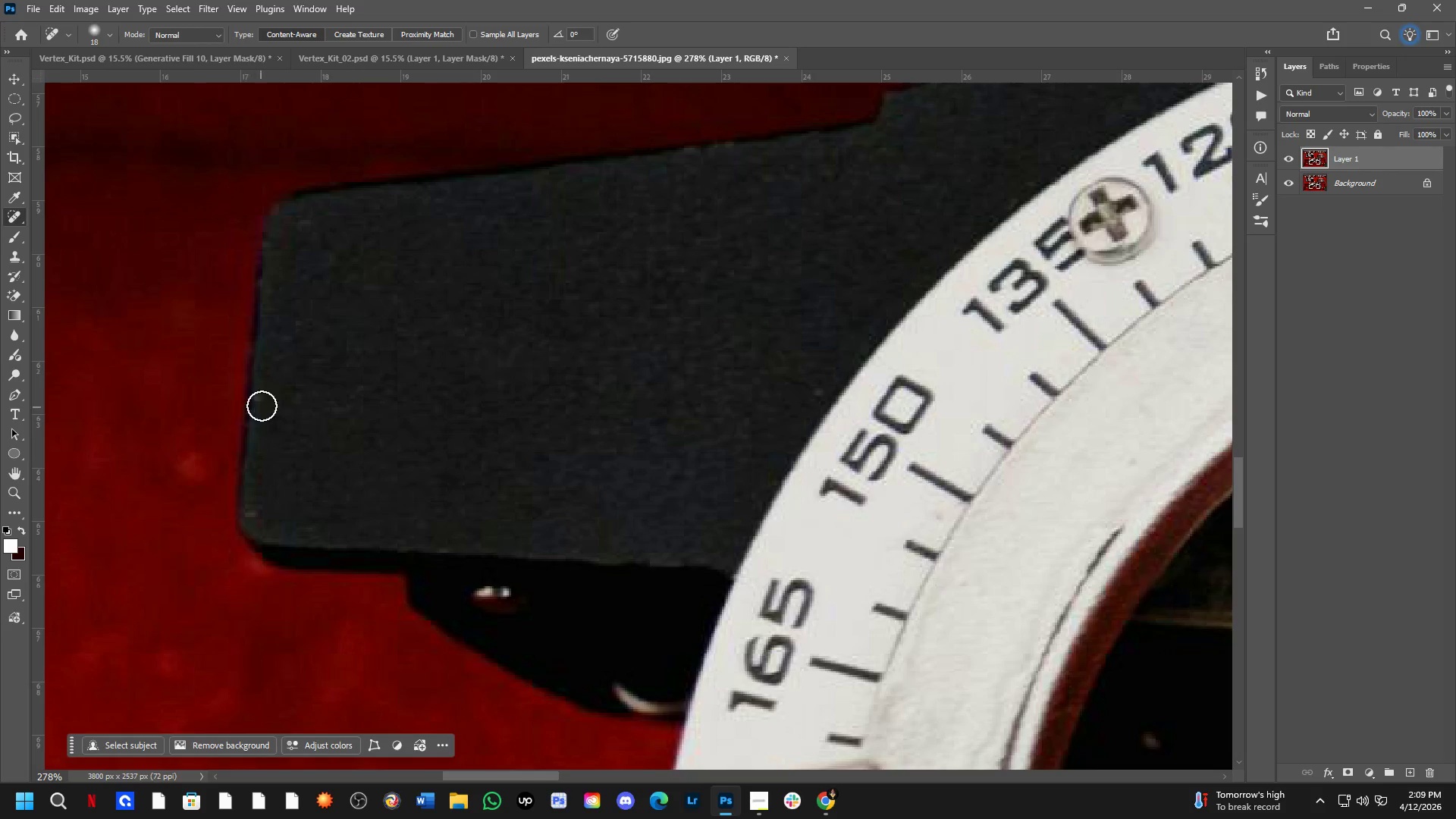 
left_click_drag(start_coordinate=[265, 395], to_coordinate=[266, 433])
 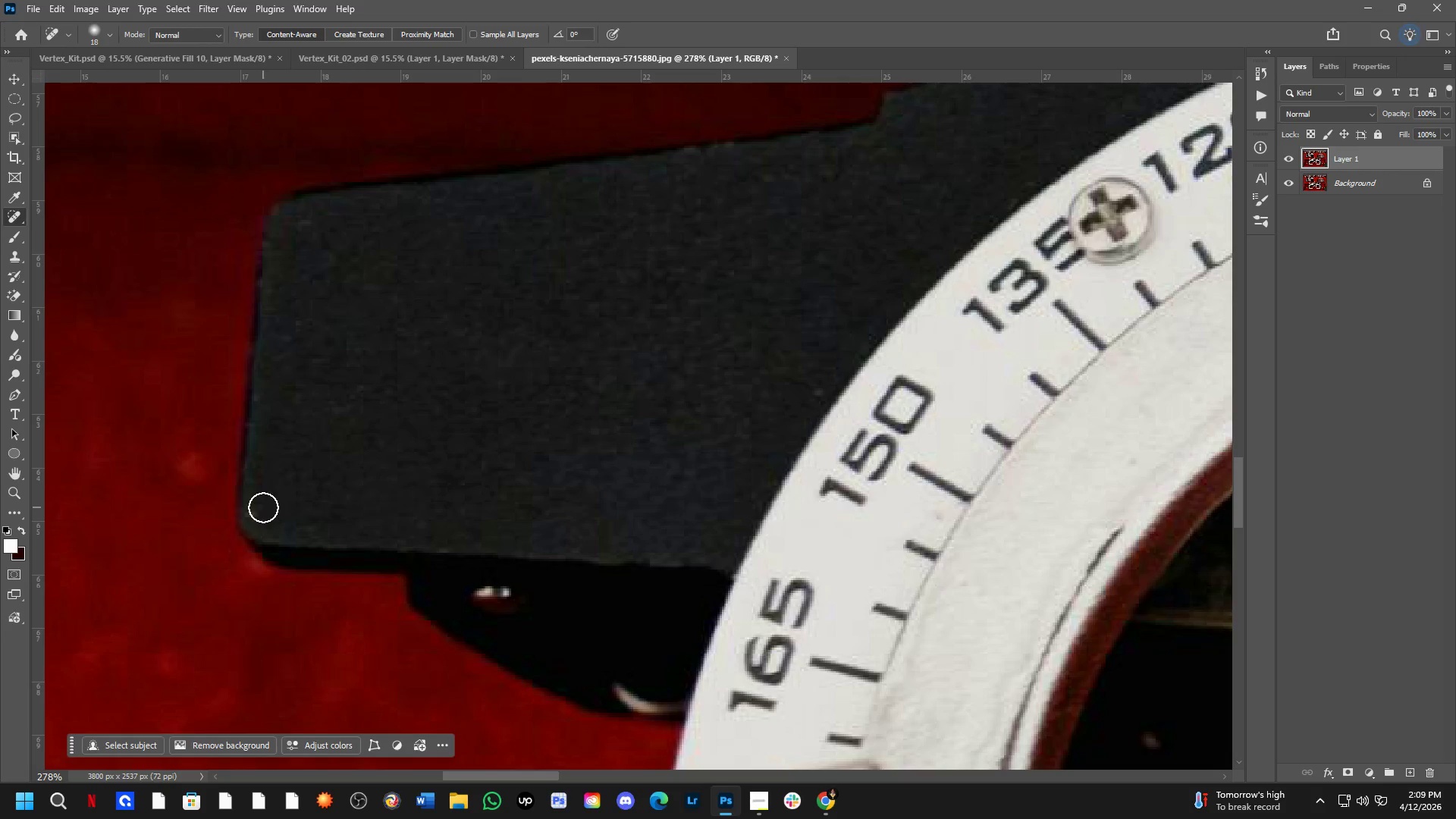 
left_click_drag(start_coordinate=[259, 507], to_coordinate=[262, 531])
 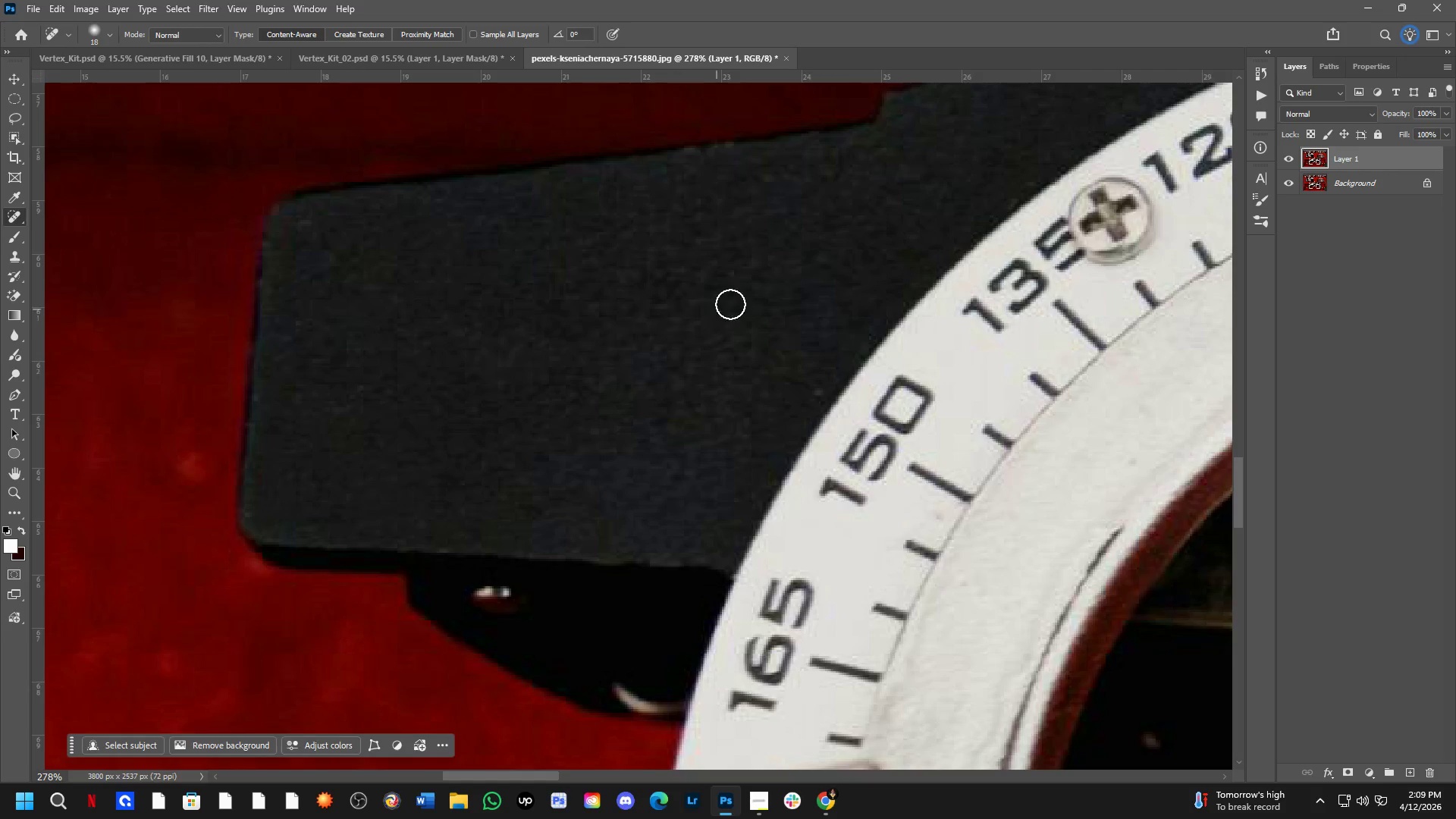 
left_click_drag(start_coordinate=[825, 369], to_coordinate=[792, 431])
 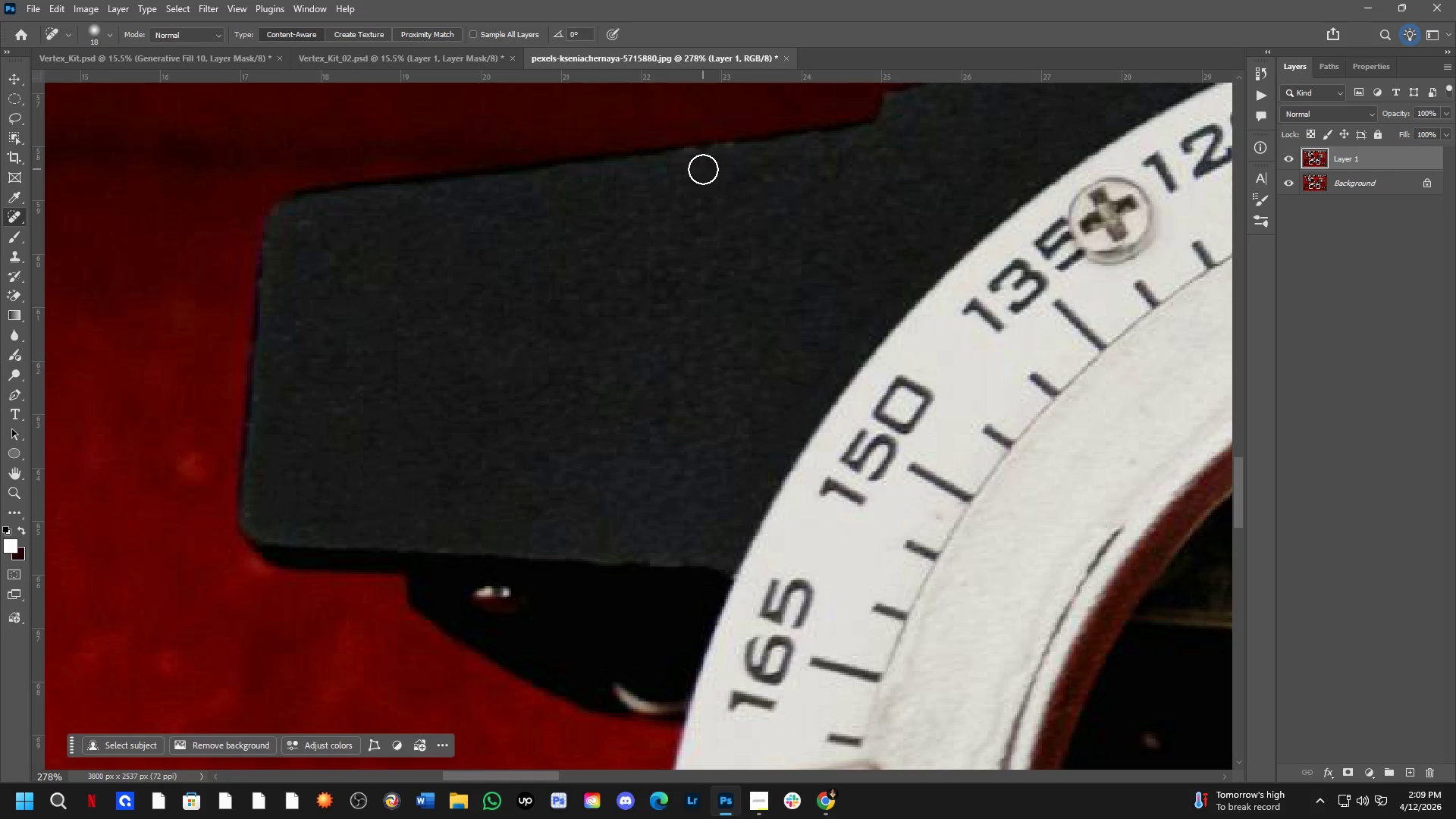 
left_click_drag(start_coordinate=[689, 162], to_coordinate=[741, 149])
 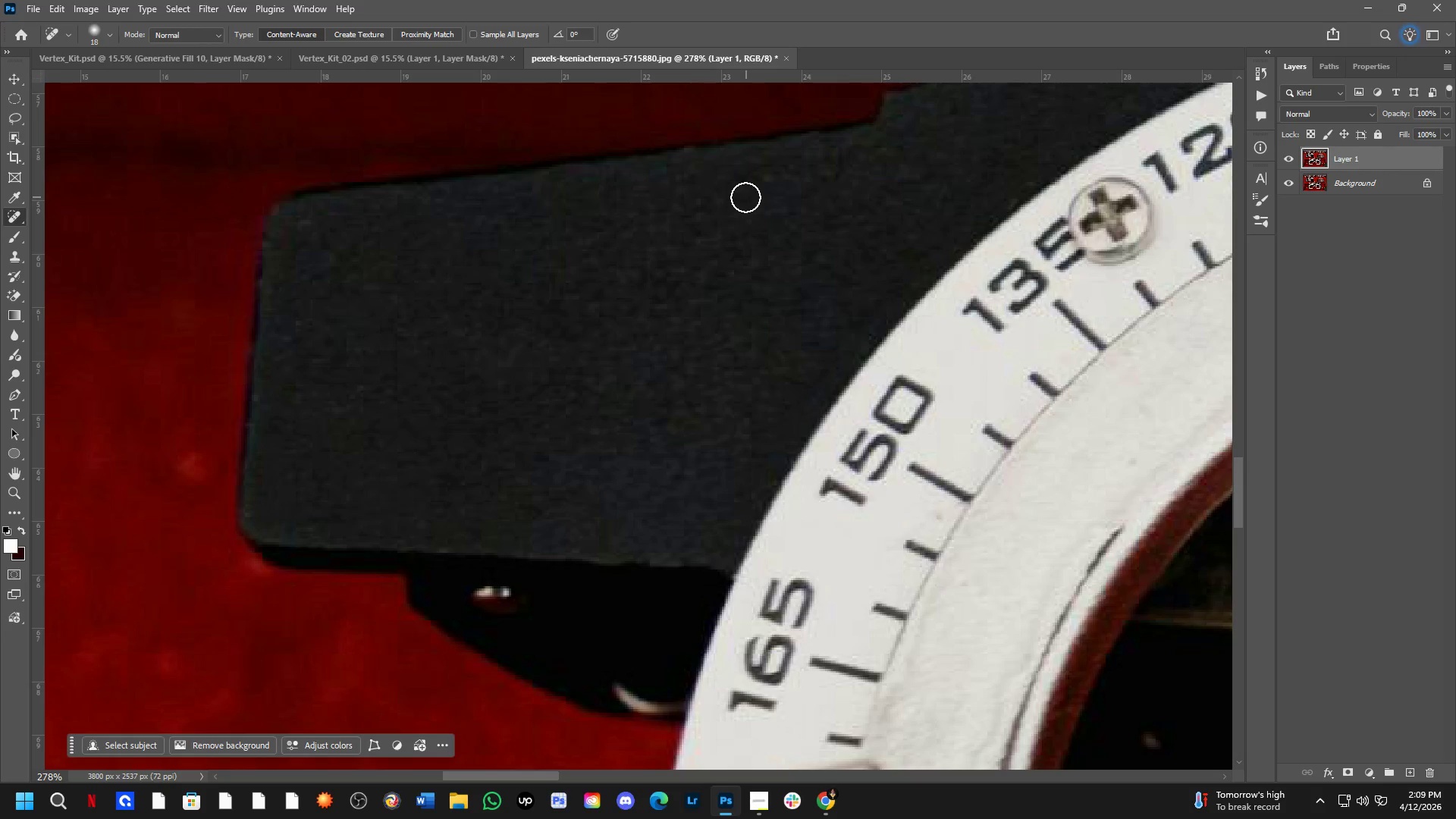 
left_click_drag(start_coordinate=[745, 196], to_coordinate=[833, 159])
 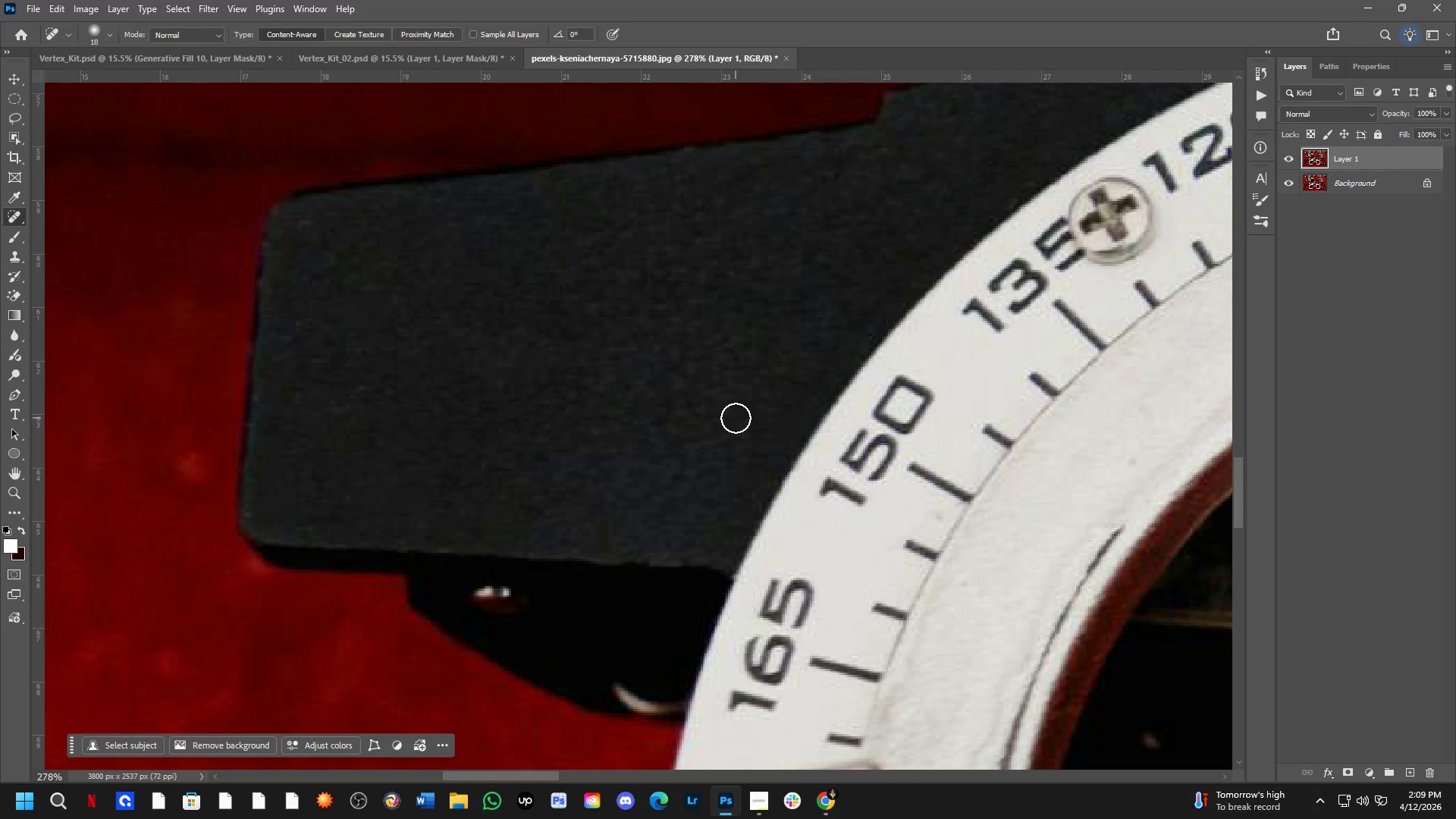 
hold_key(key=Space, duration=1.11)
 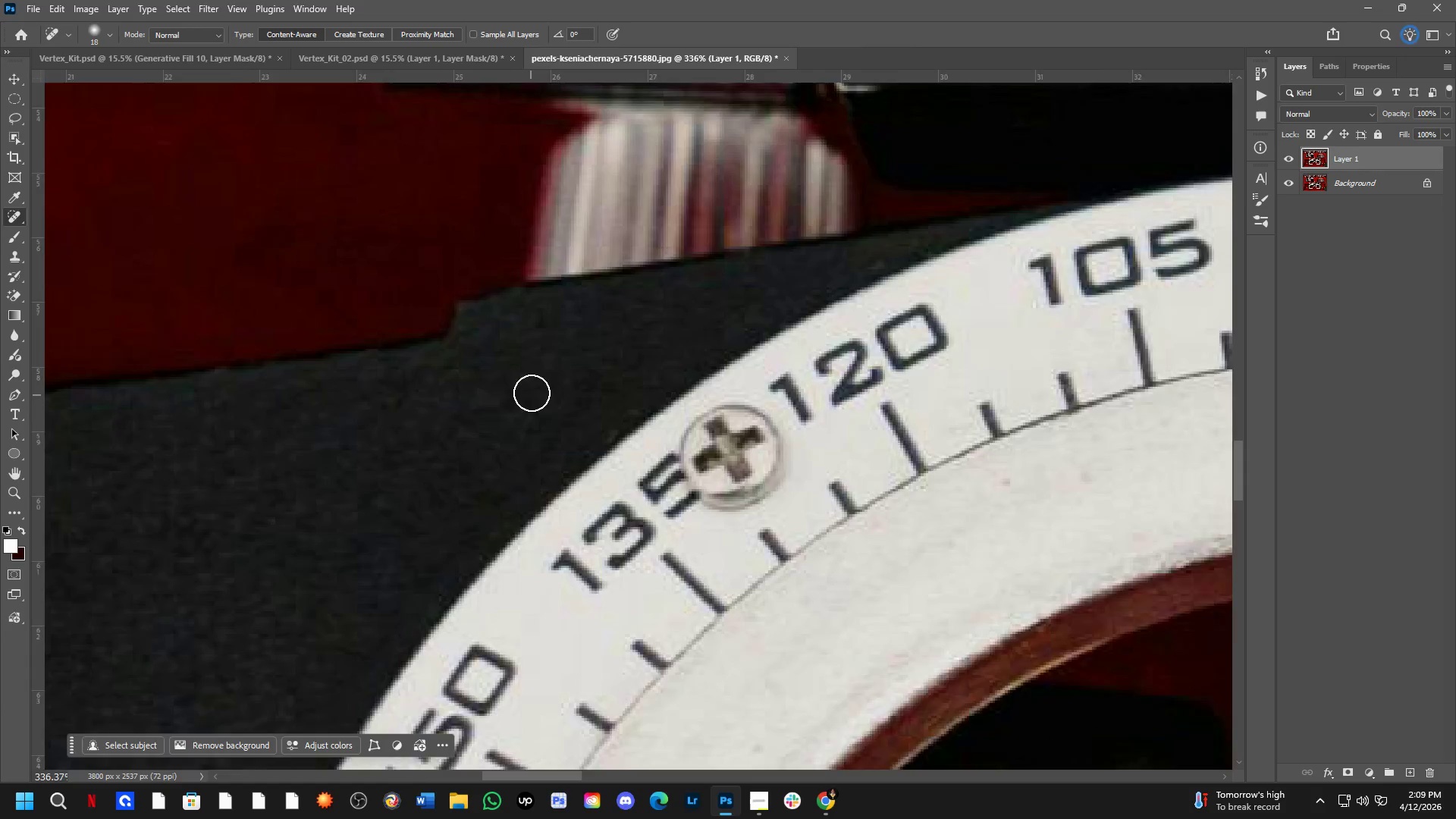 
left_click_drag(start_coordinate=[821, 330], to_coordinate=[406, 557])
 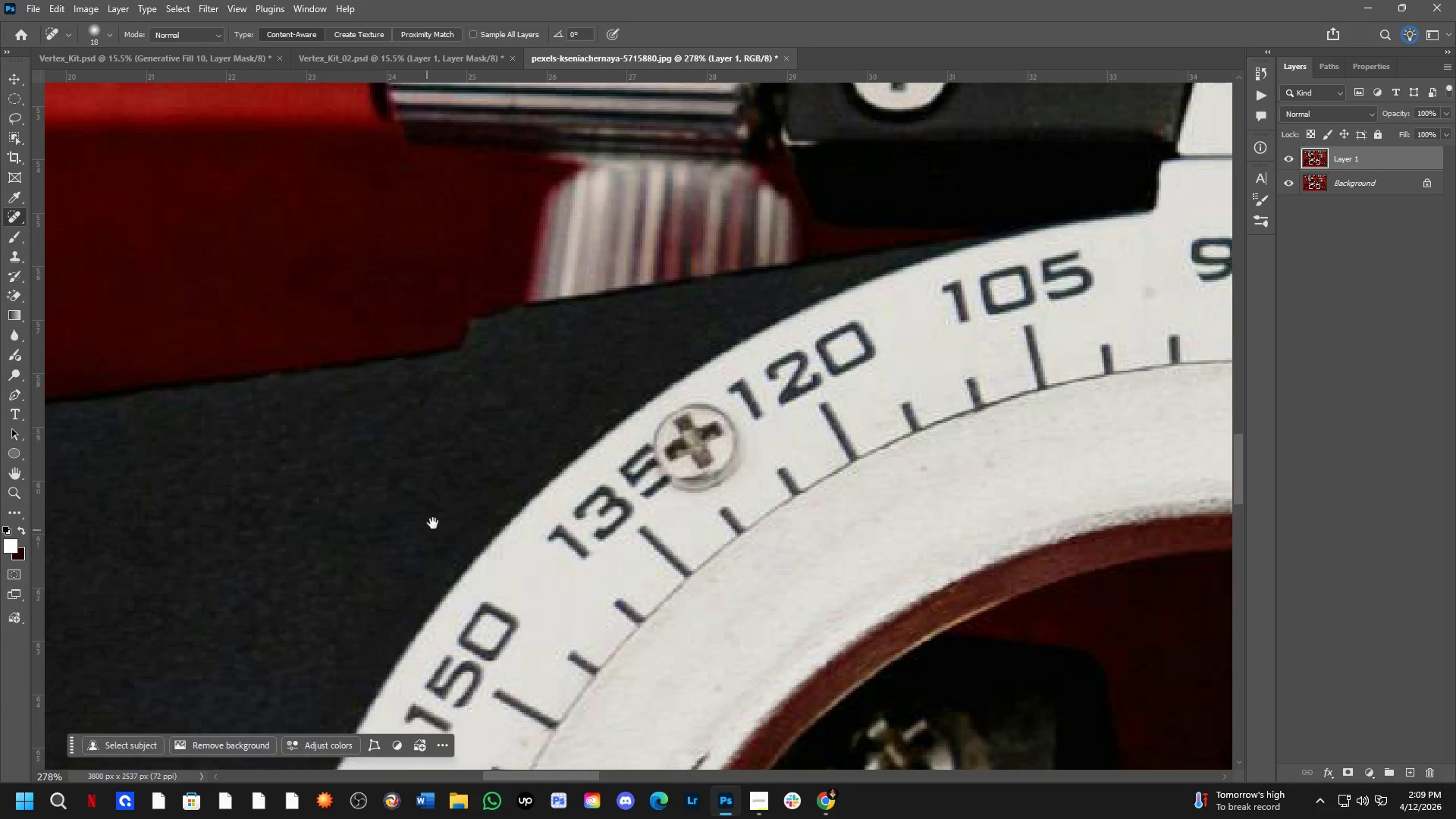 
hold_key(key=Space, duration=1.8)
 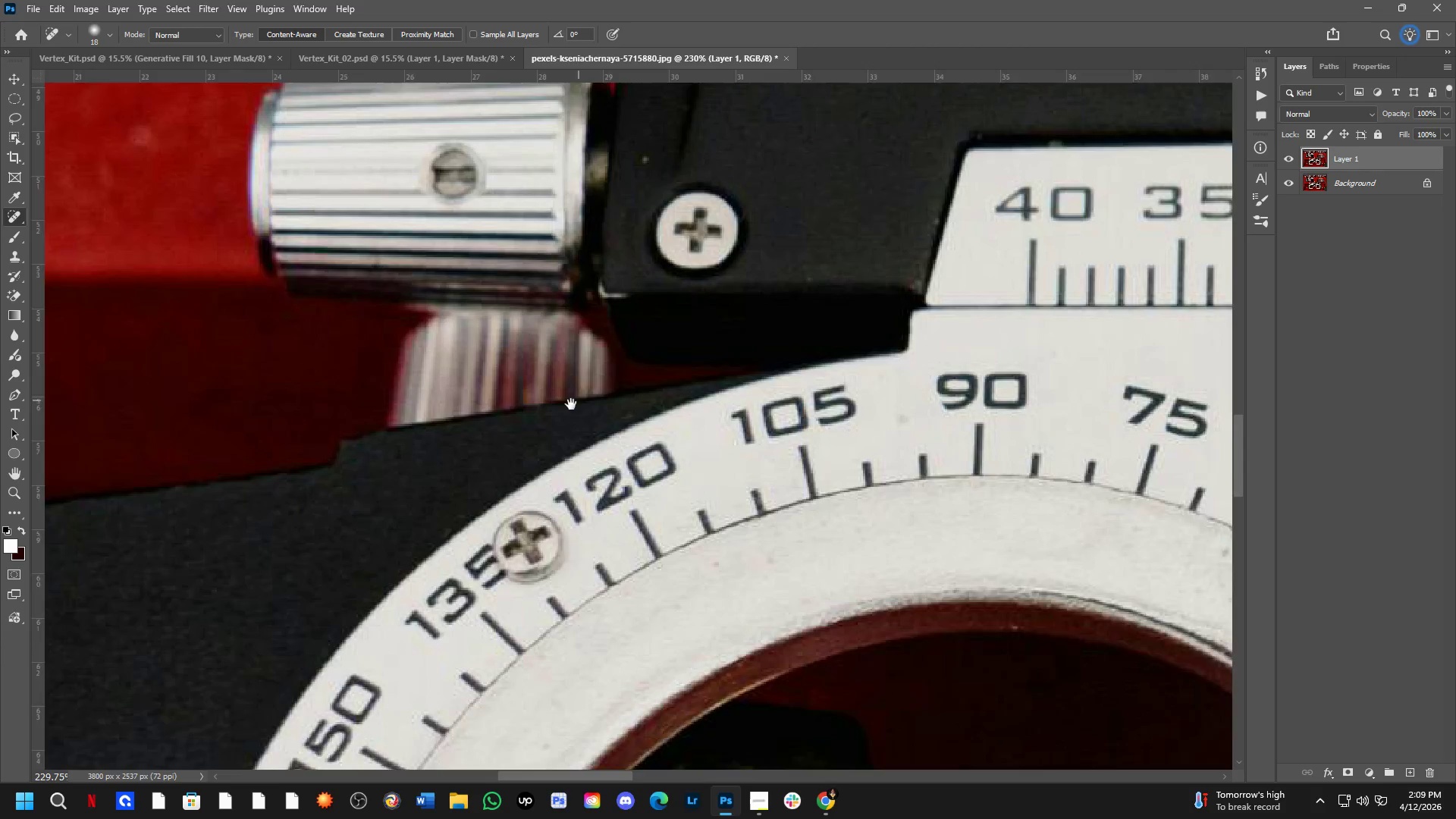 
scroll: coordinate [532, 389], scroll_direction: down, amount: 2.0
 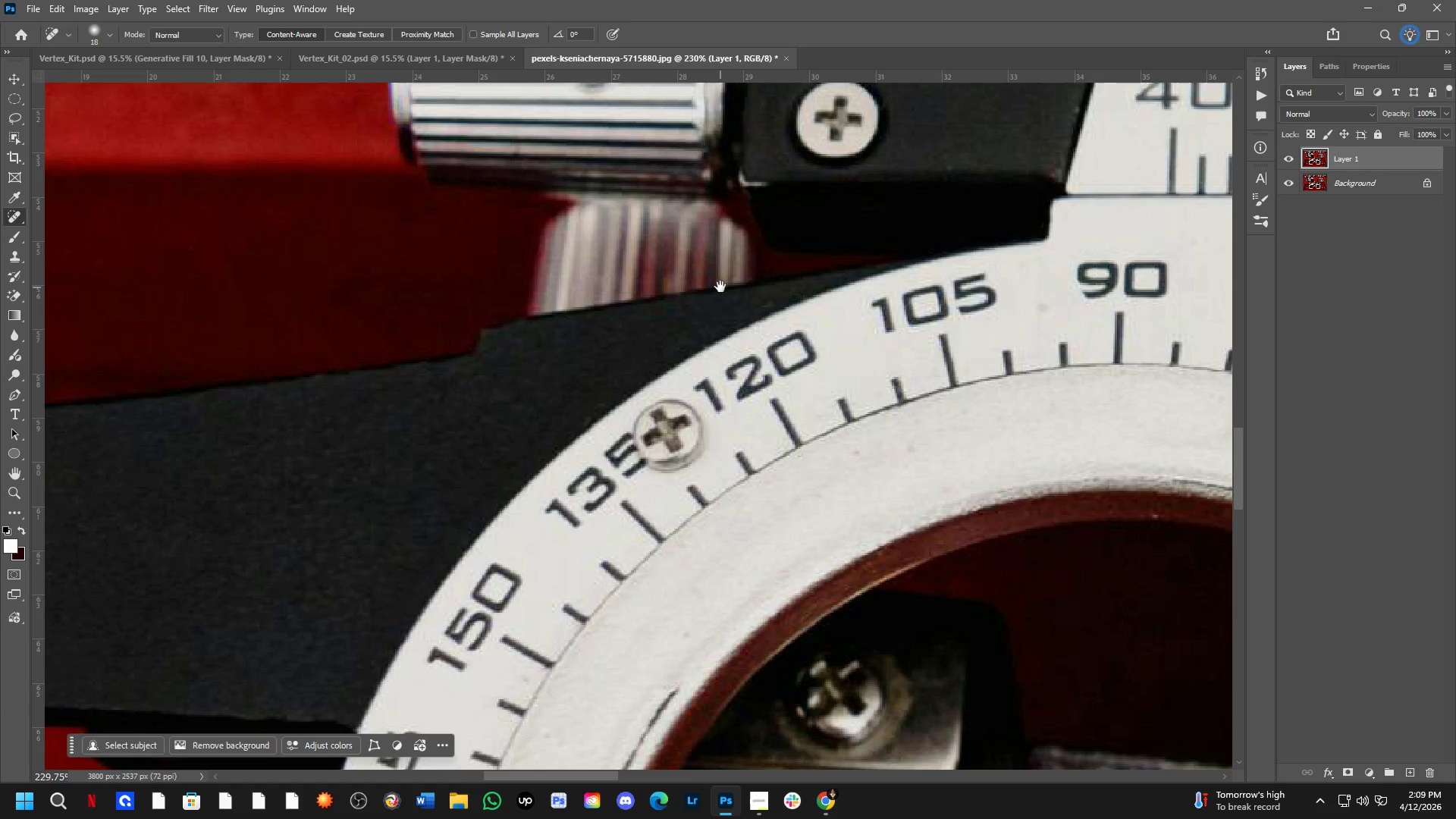 
left_click_drag(start_coordinate=[721, 287], to_coordinate=[509, 571])
 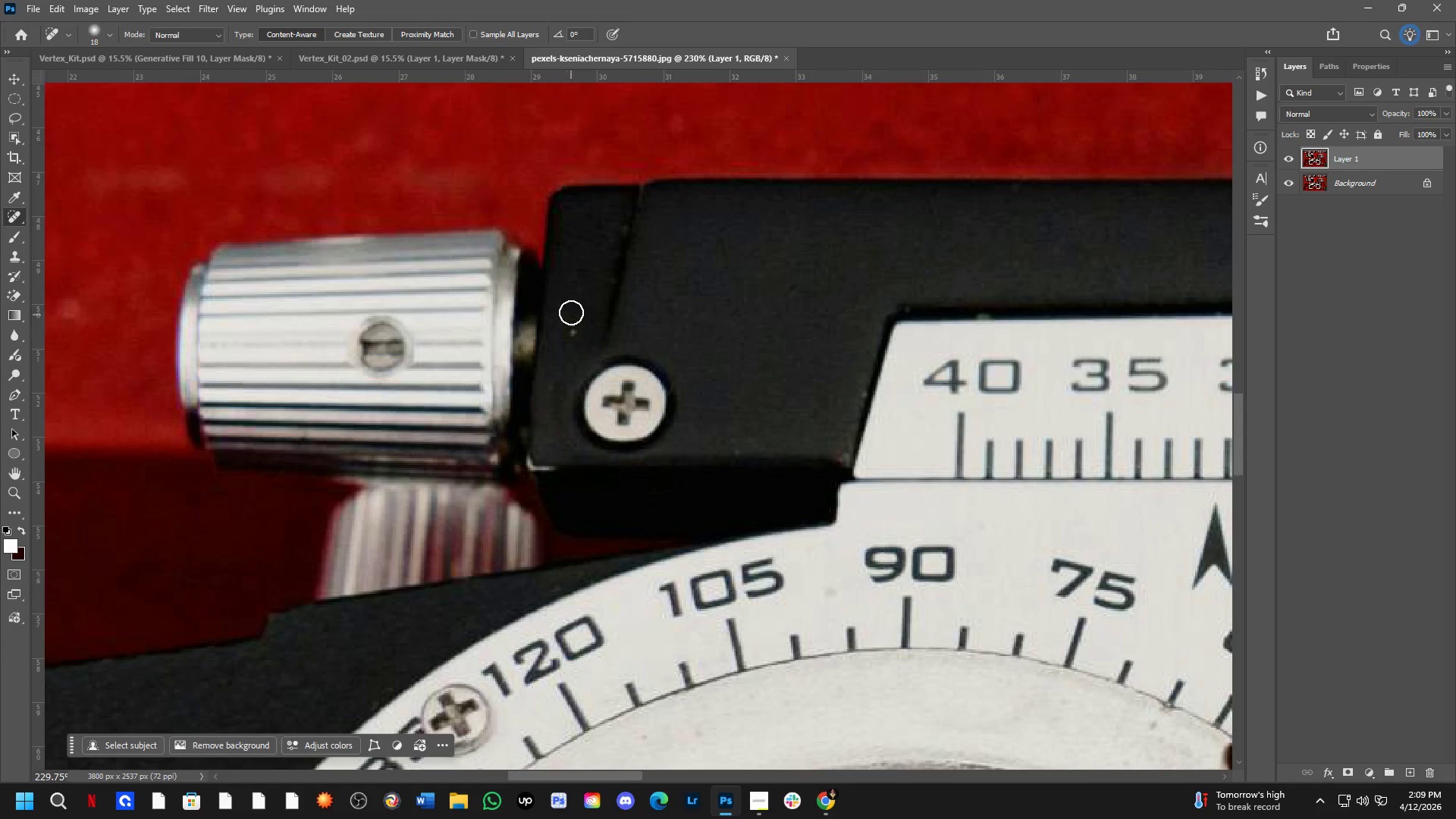 
hold_key(key=Space, duration=1.38)
 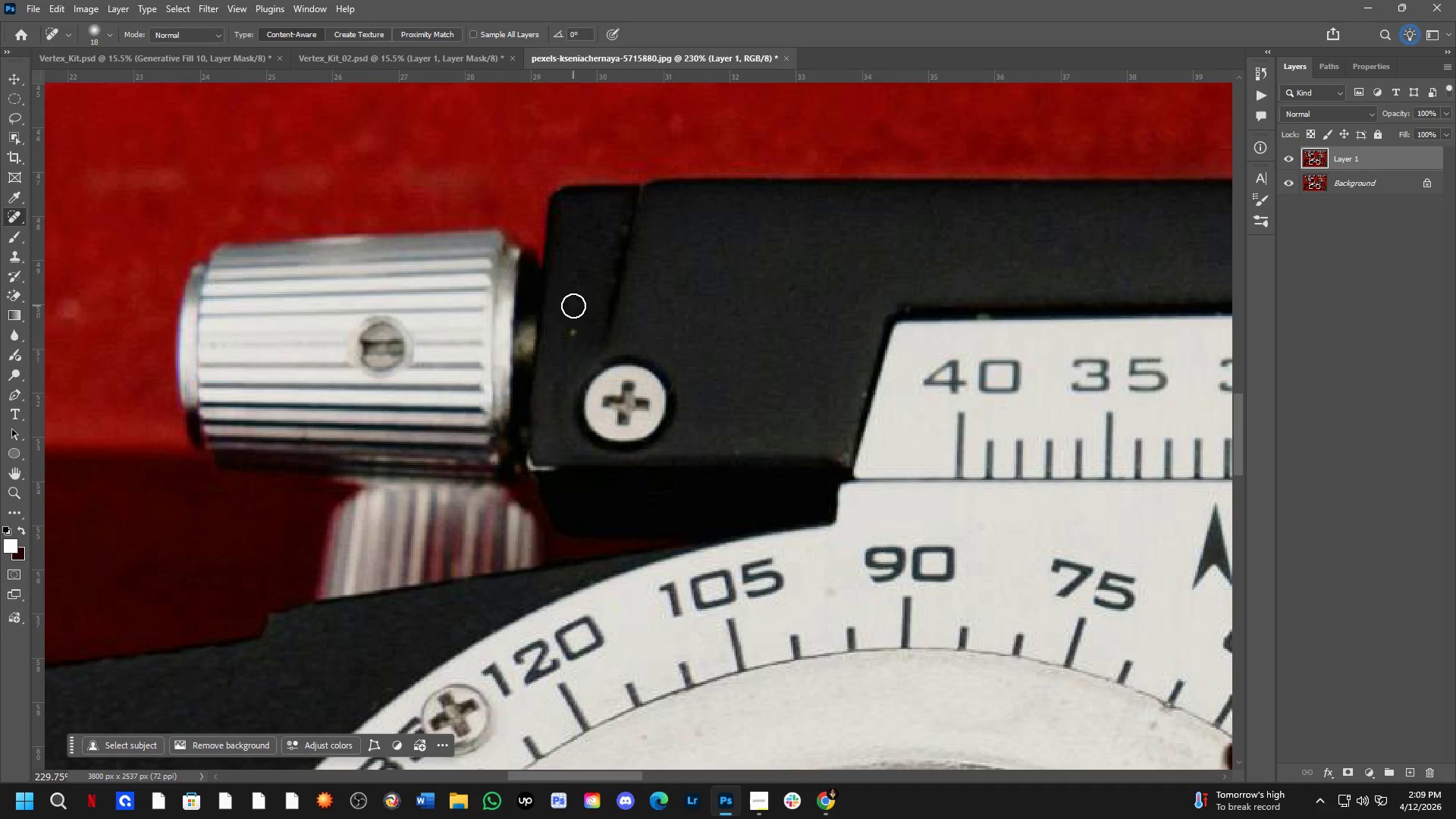 
hold_key(key=Space, duration=17.14)
 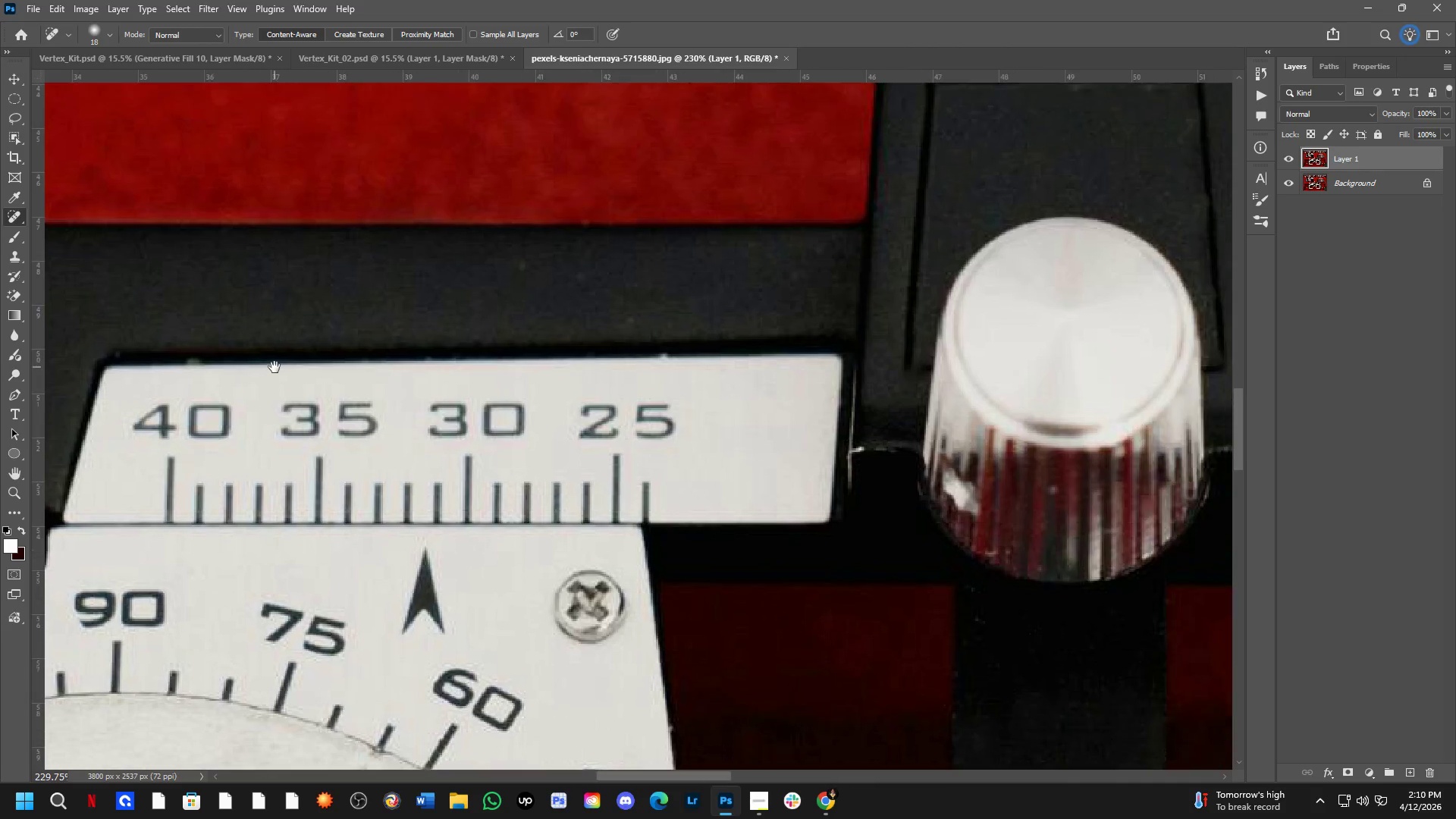 
left_click_drag(start_coordinate=[573, 328], to_coordinate=[566, 359])
 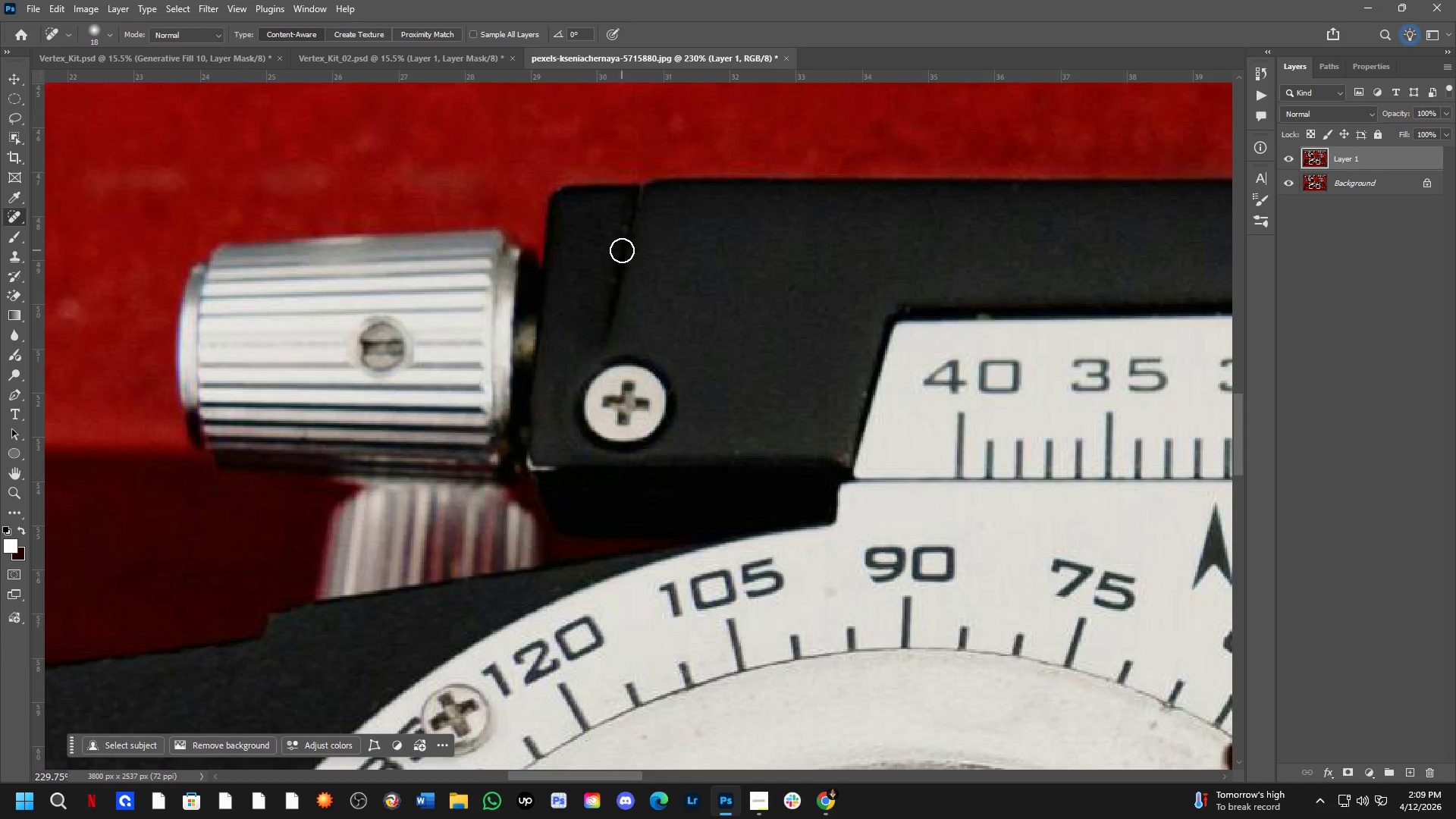 
left_click_drag(start_coordinate=[629, 218], to_coordinate=[618, 278])
 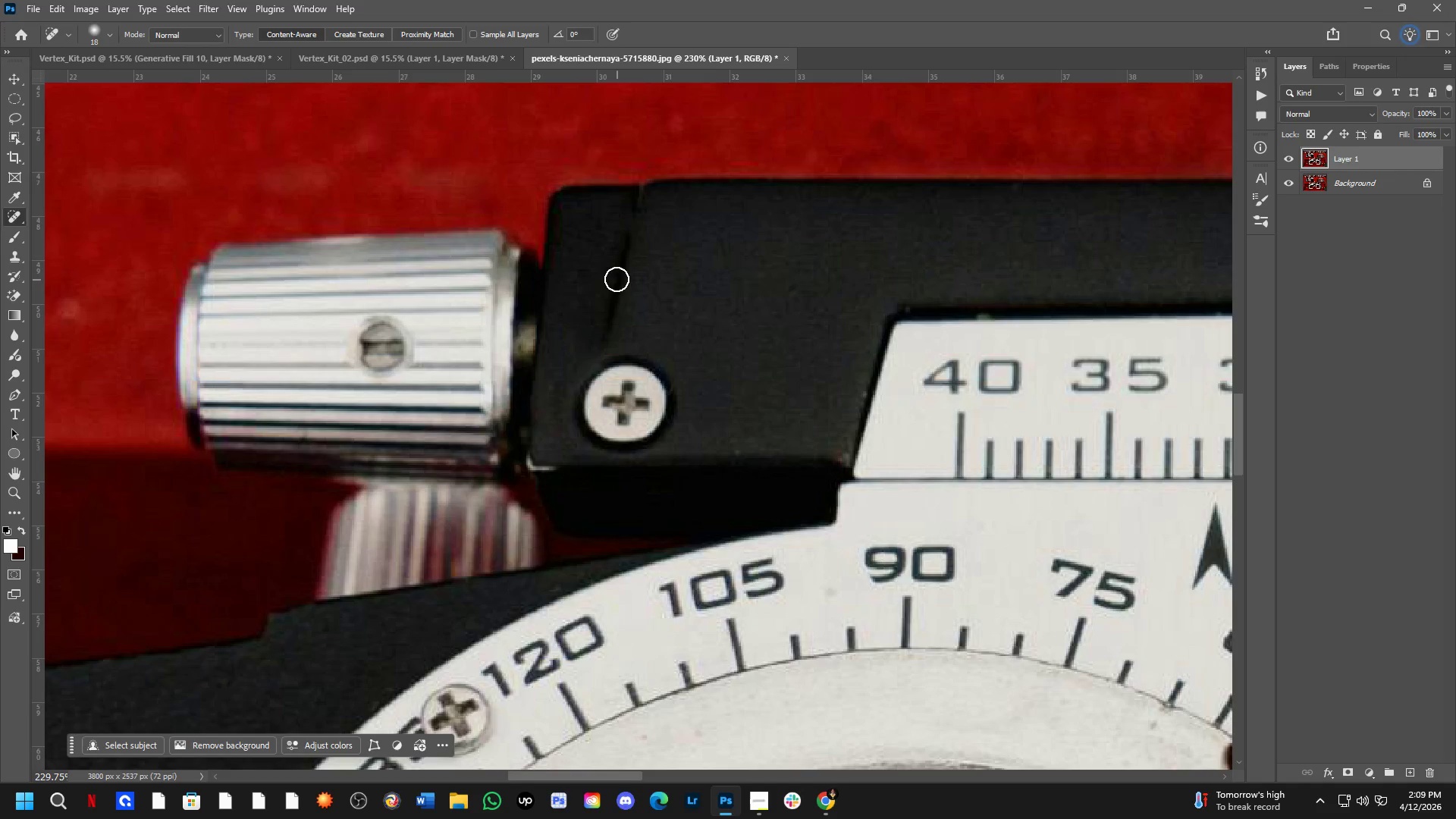 
left_click_drag(start_coordinate=[613, 275], to_coordinate=[599, 314])
 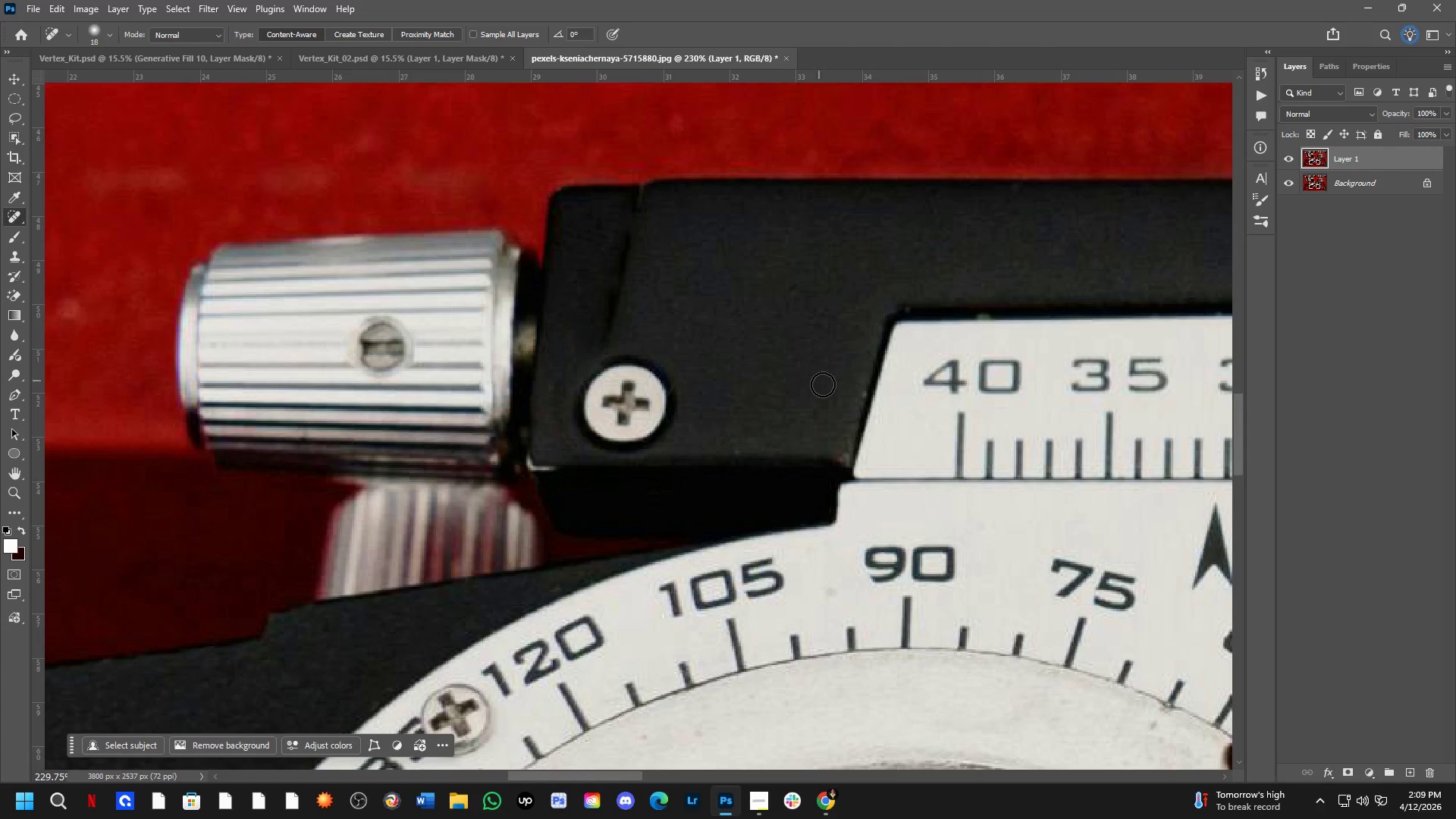 
left_click_drag(start_coordinate=[860, 386], to_coordinate=[850, 417])
 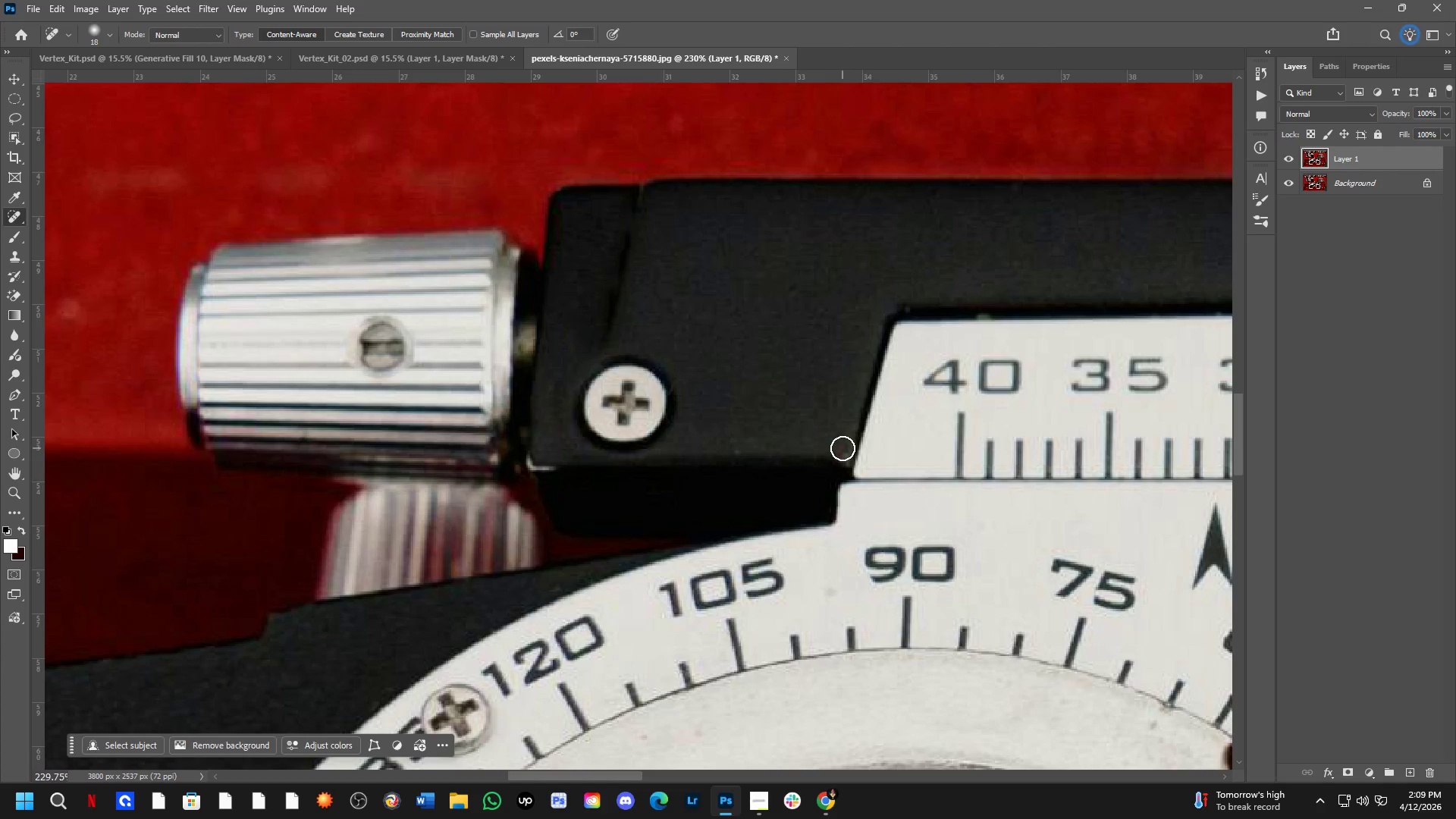 
left_click_drag(start_coordinate=[843, 448], to_coordinate=[840, 460])
 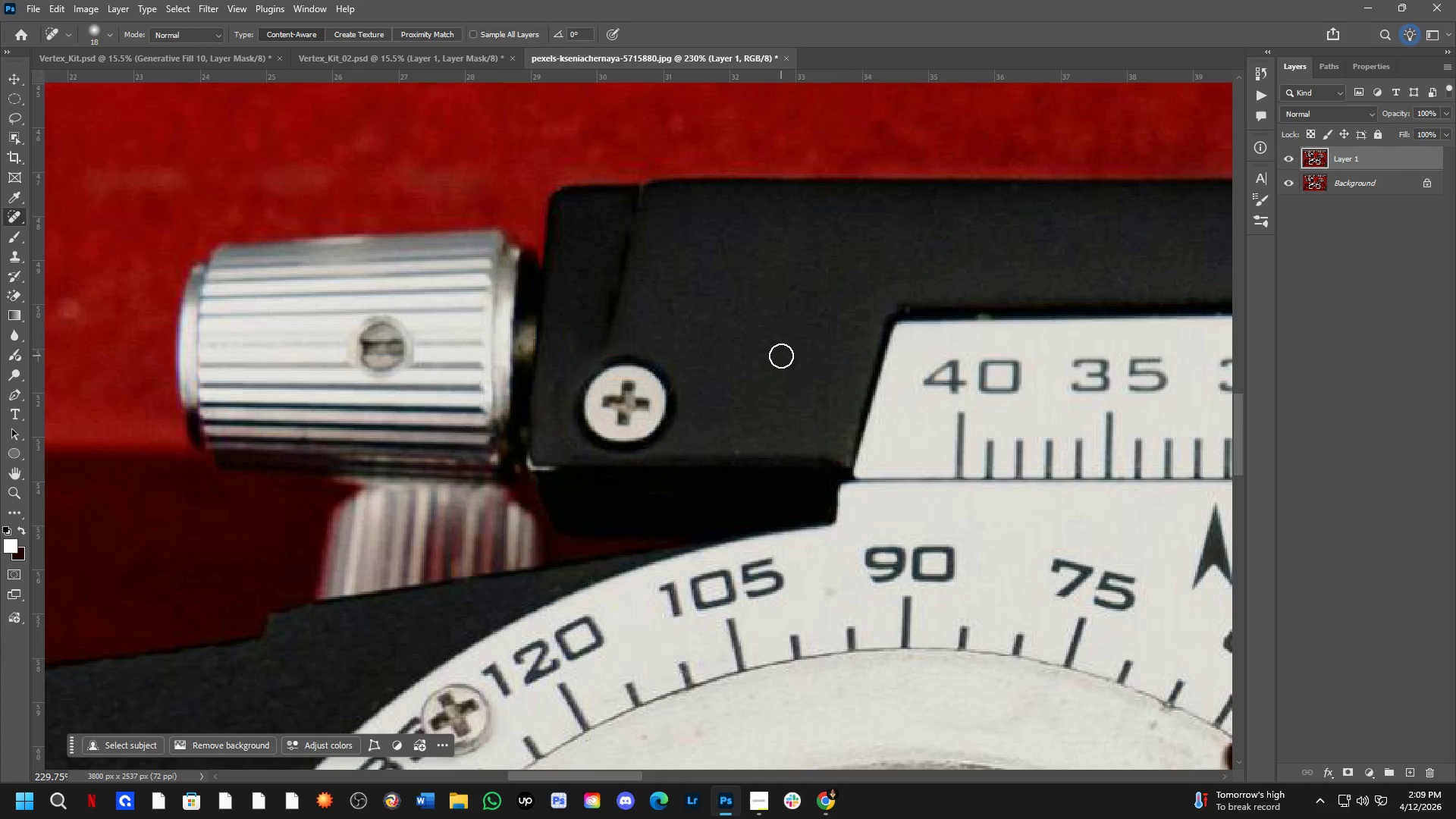 
left_click_drag(start_coordinate=[782, 356], to_coordinate=[783, 380])
 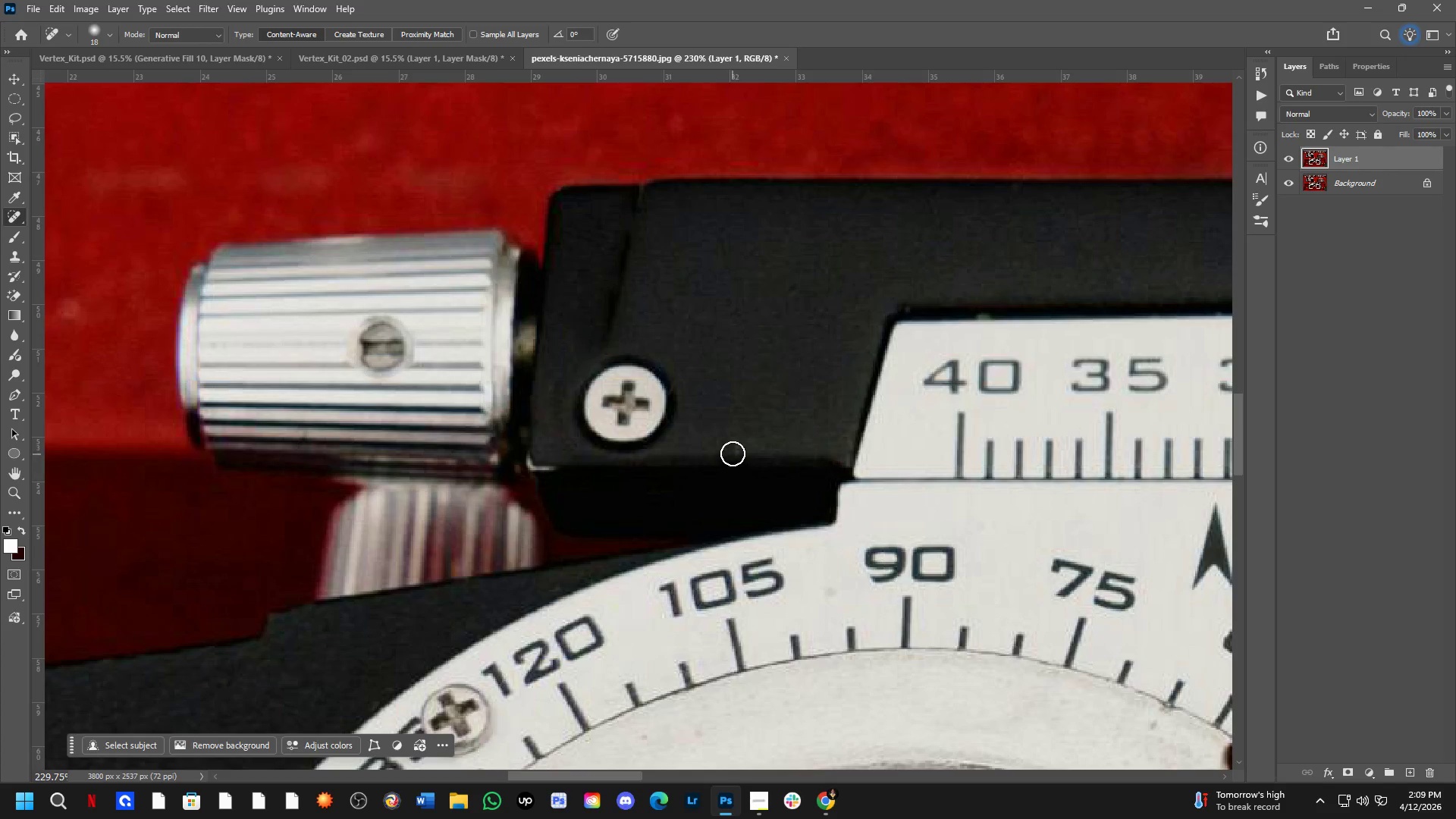 
left_click_drag(start_coordinate=[733, 448], to_coordinate=[740, 451])
 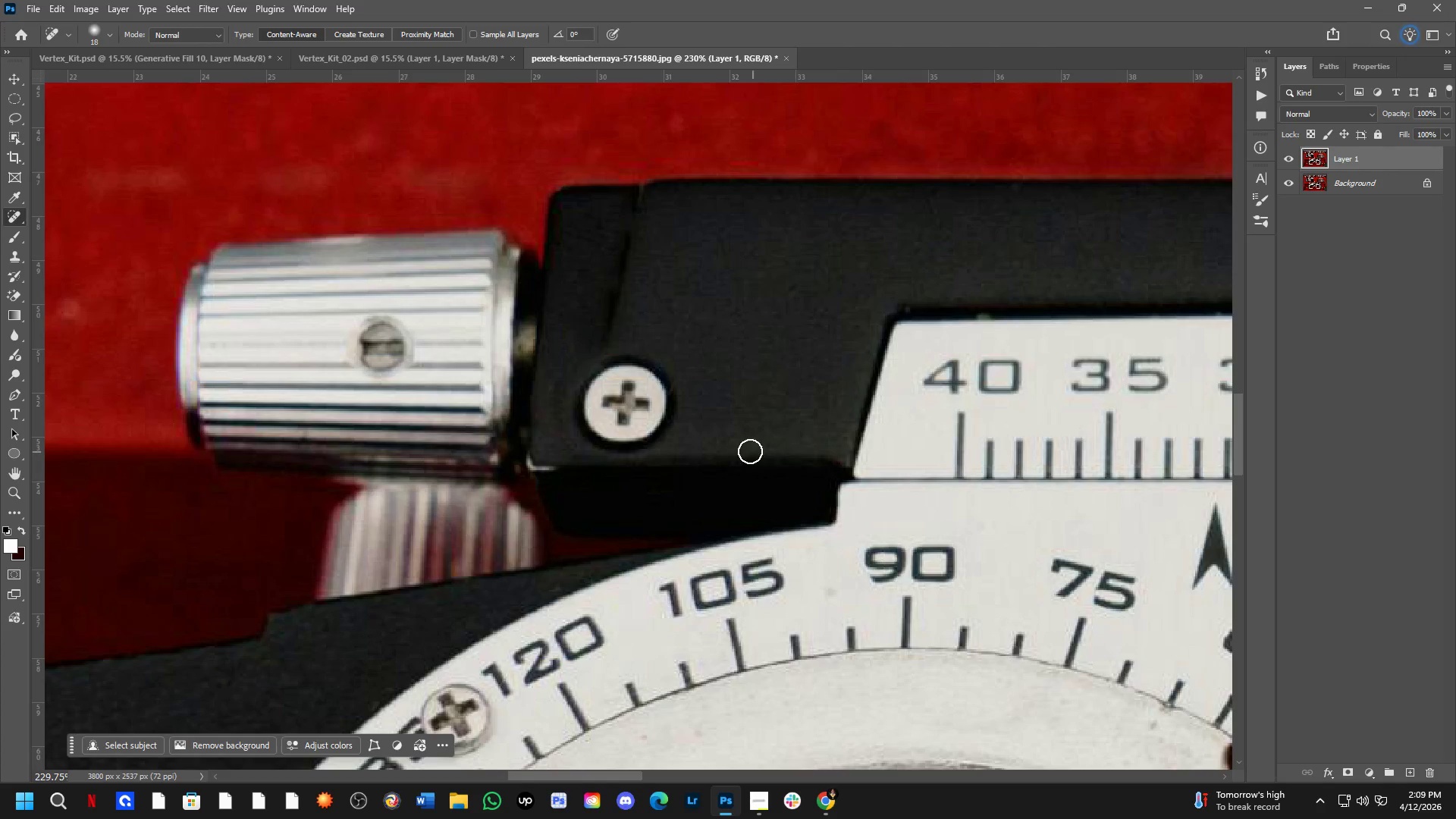 
left_click_drag(start_coordinate=[742, 444], to_coordinate=[767, 434])
 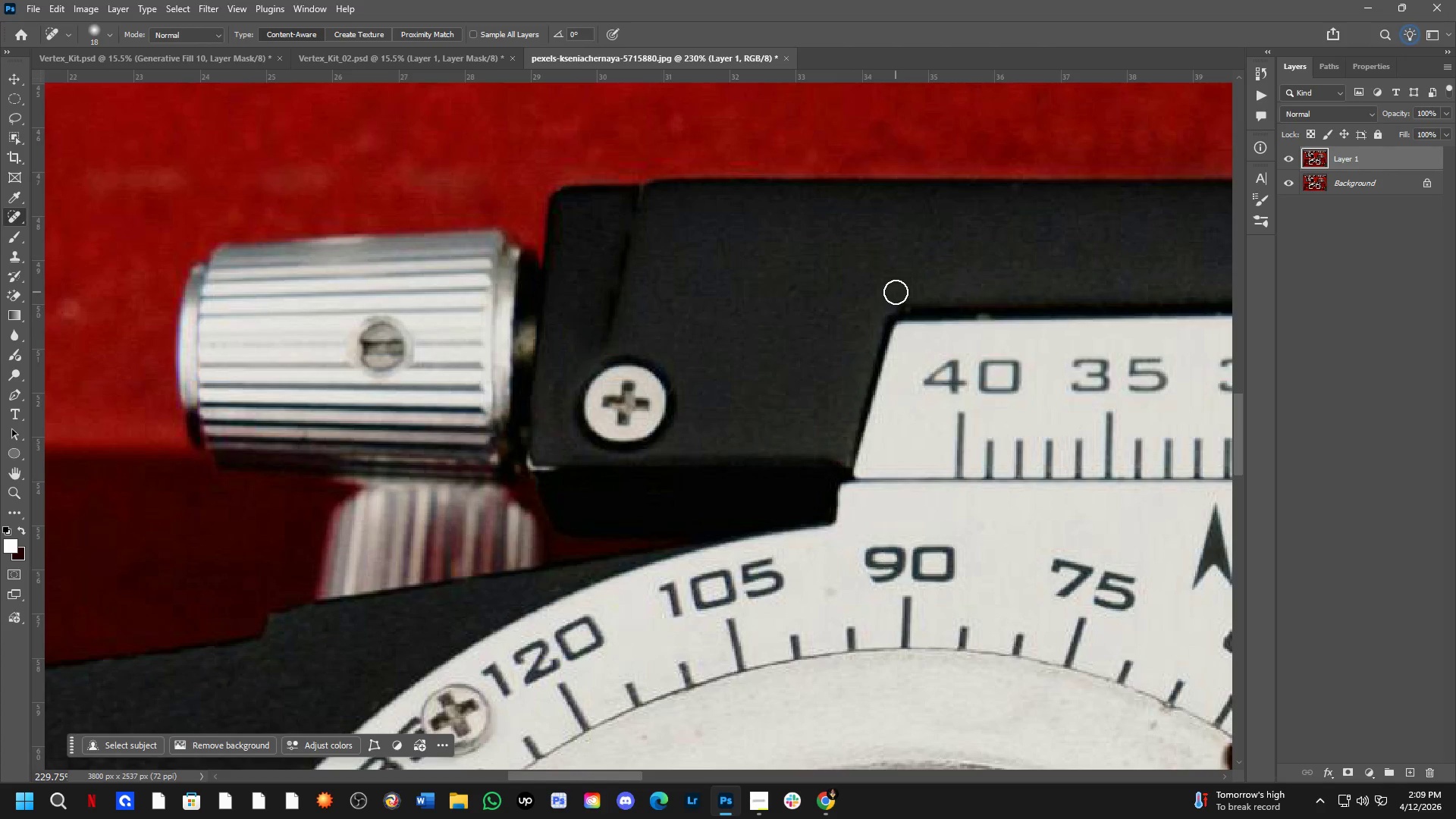 
left_click_drag(start_coordinate=[899, 303], to_coordinate=[903, 302])
 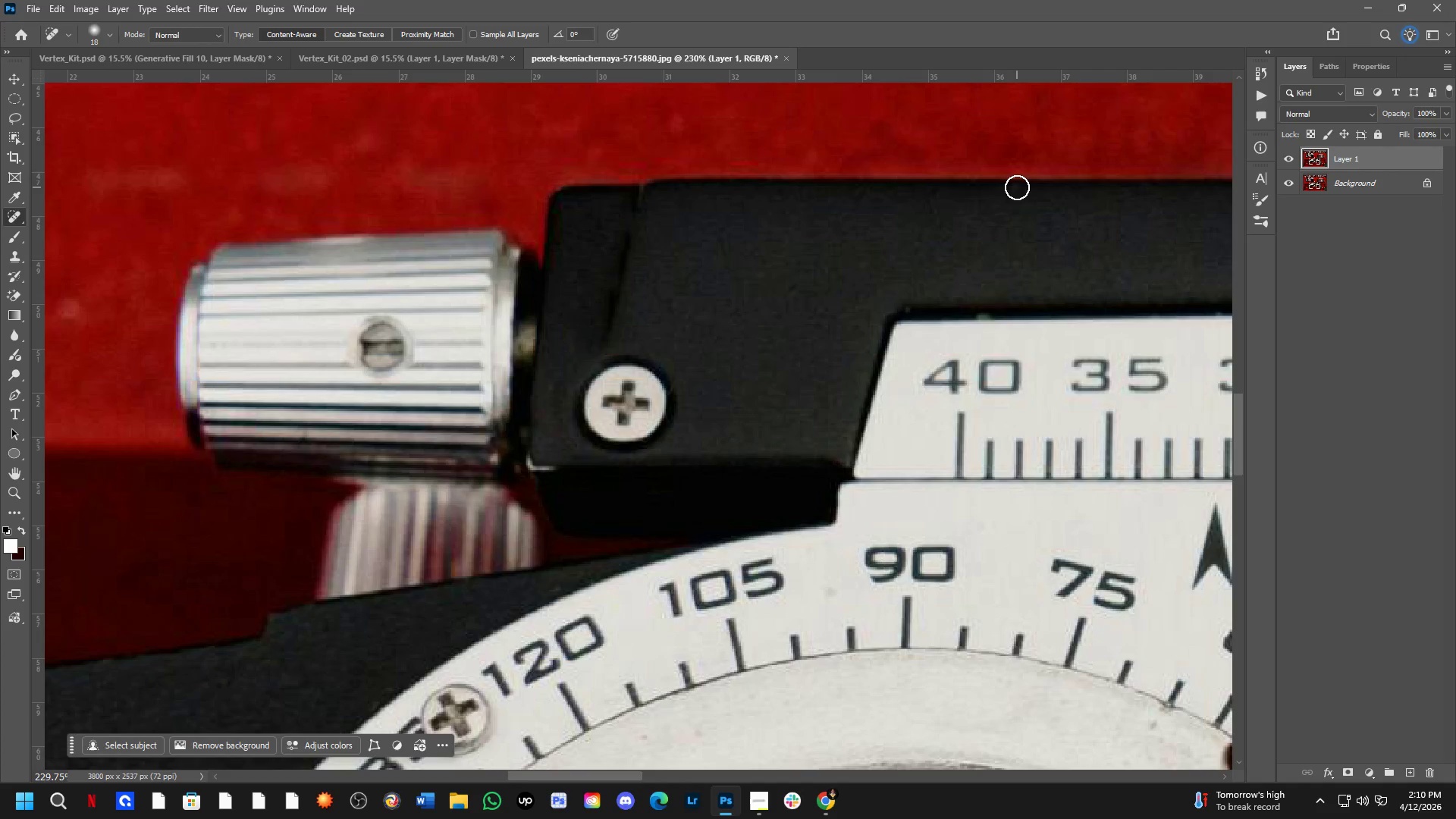 
left_click([1017, 193])
 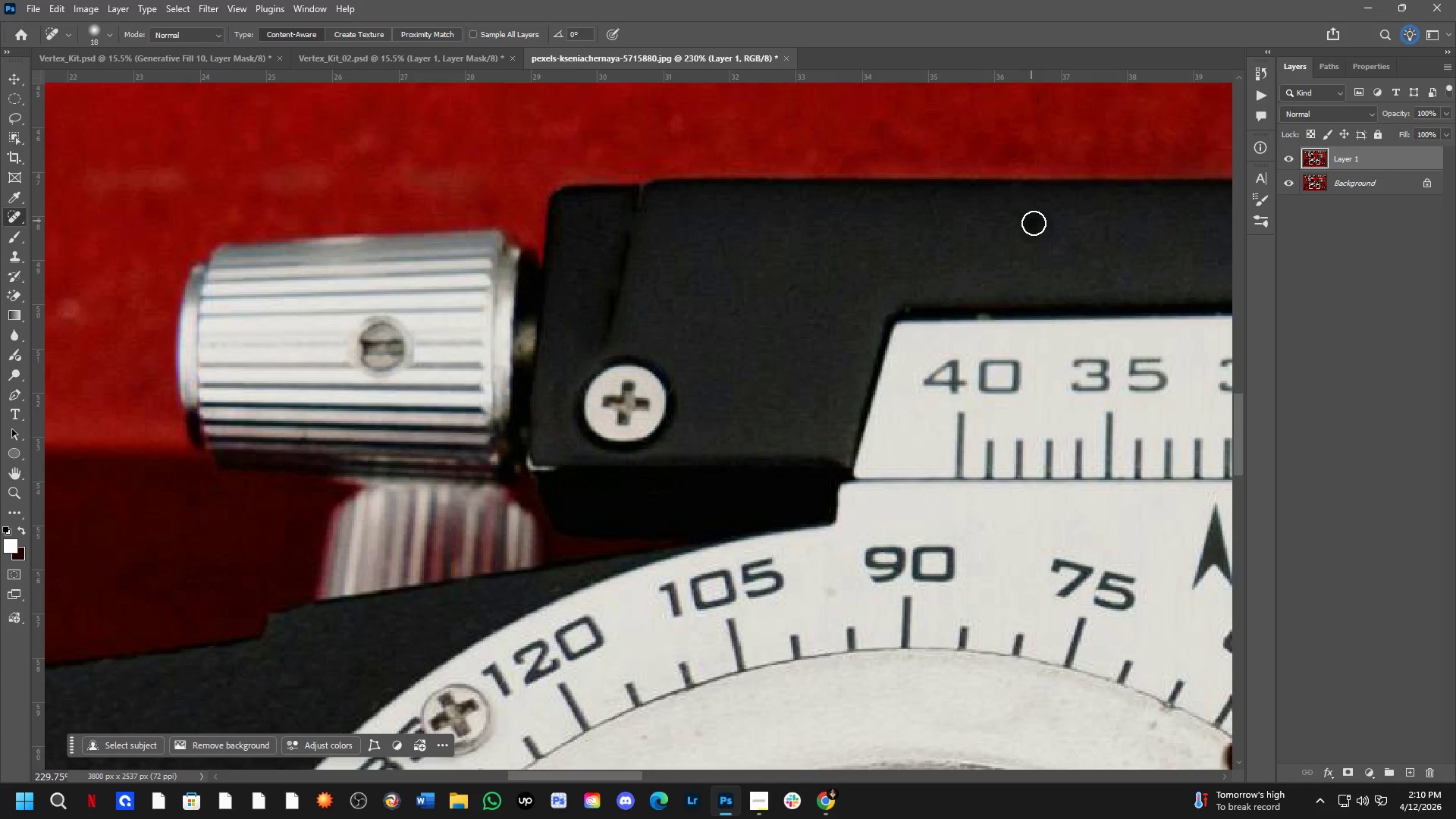 
double_click([1051, 237])
 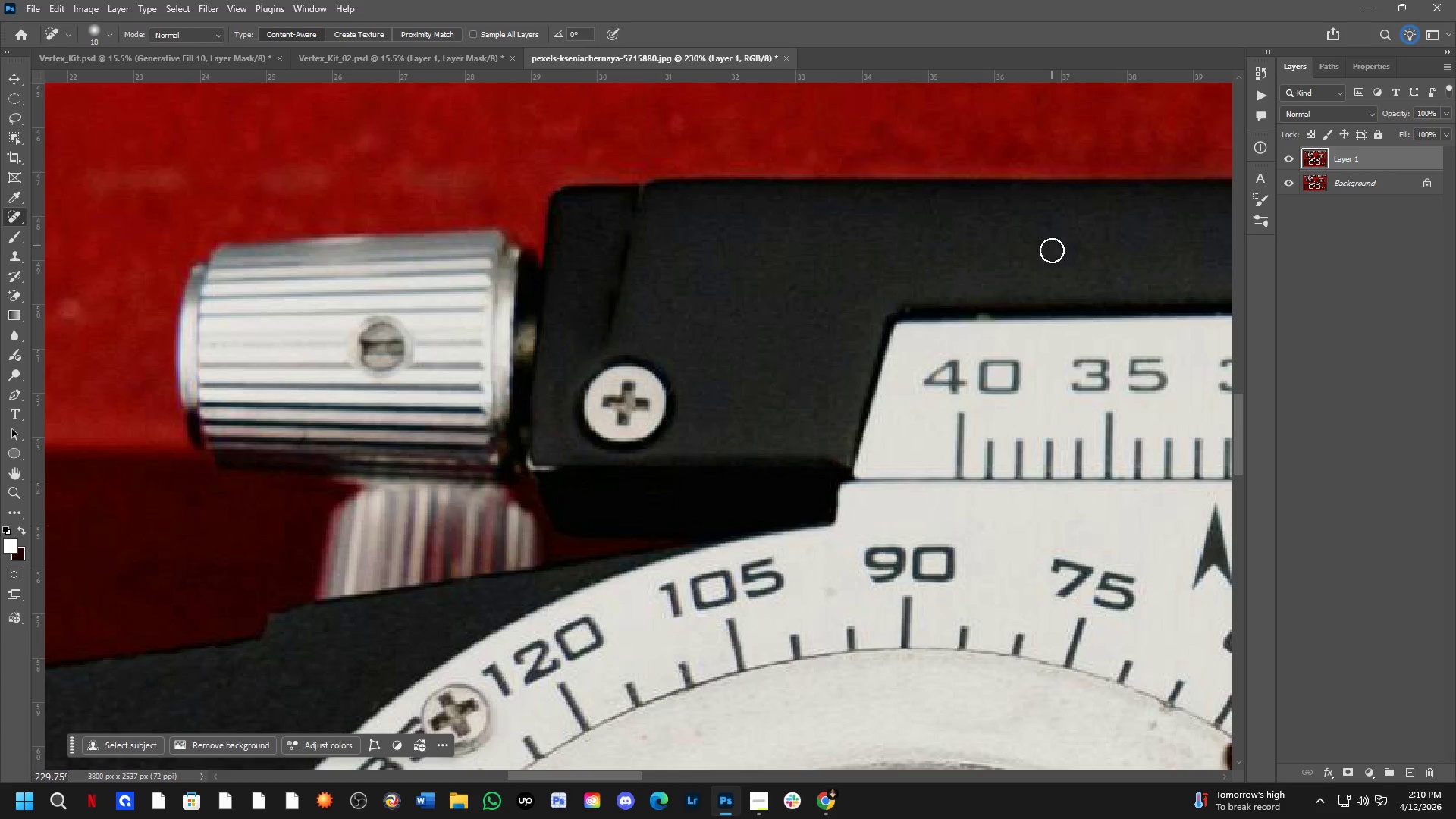 
triple_click([1053, 259])
 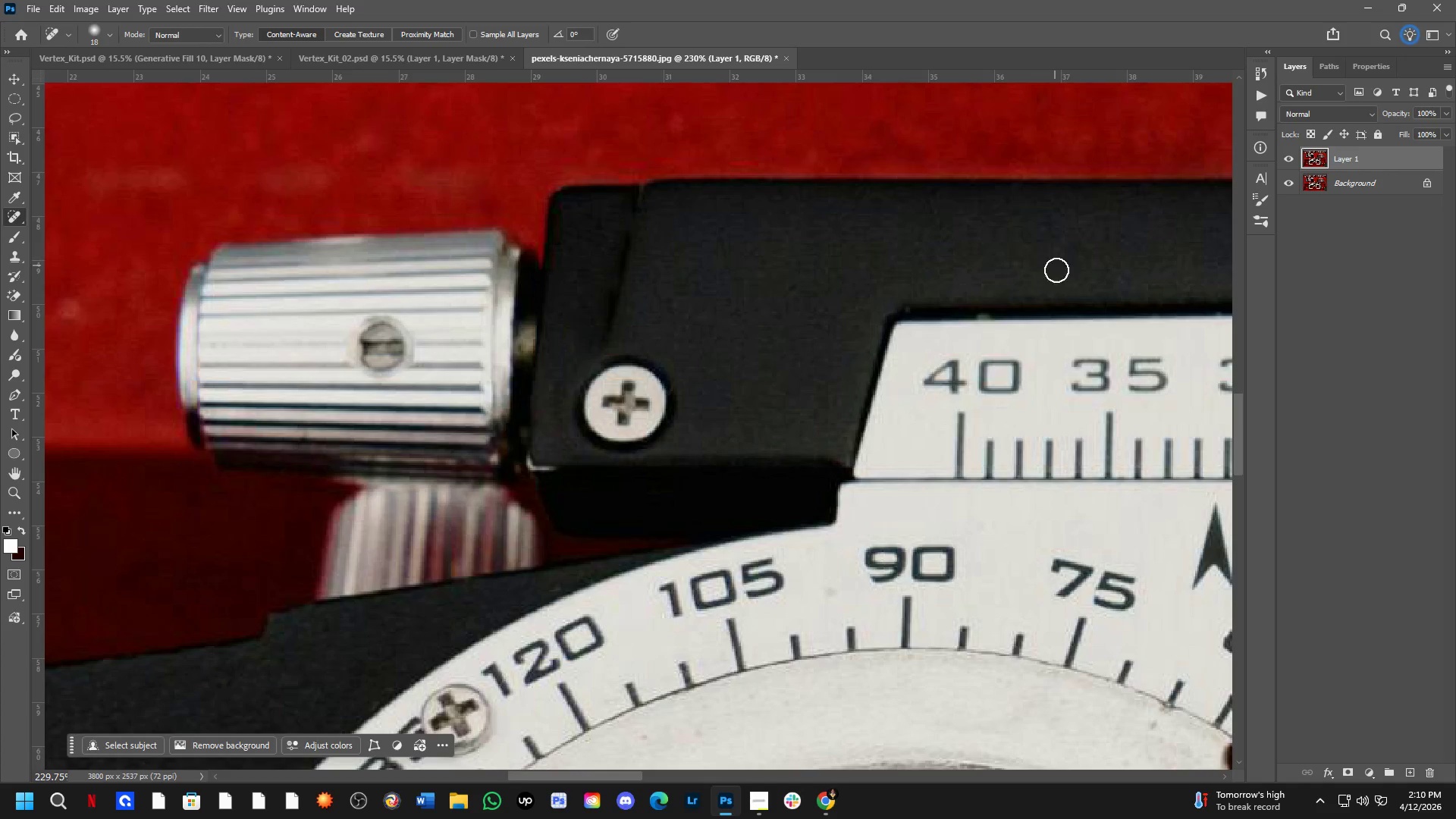 
hold_key(key=Space, duration=0.83)
 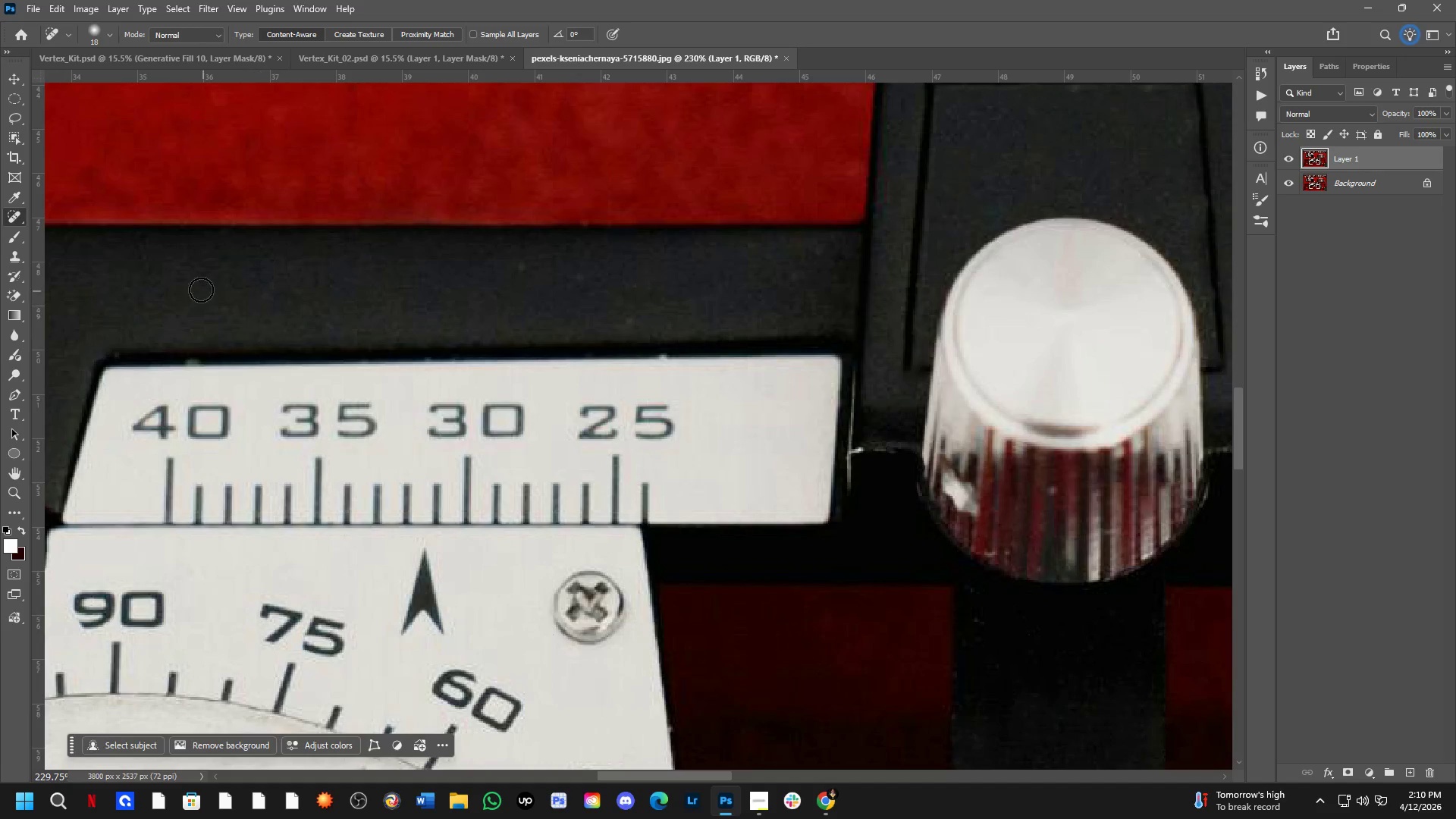 
left_click_drag(start_coordinate=[1065, 322], to_coordinate=[275, 367])
 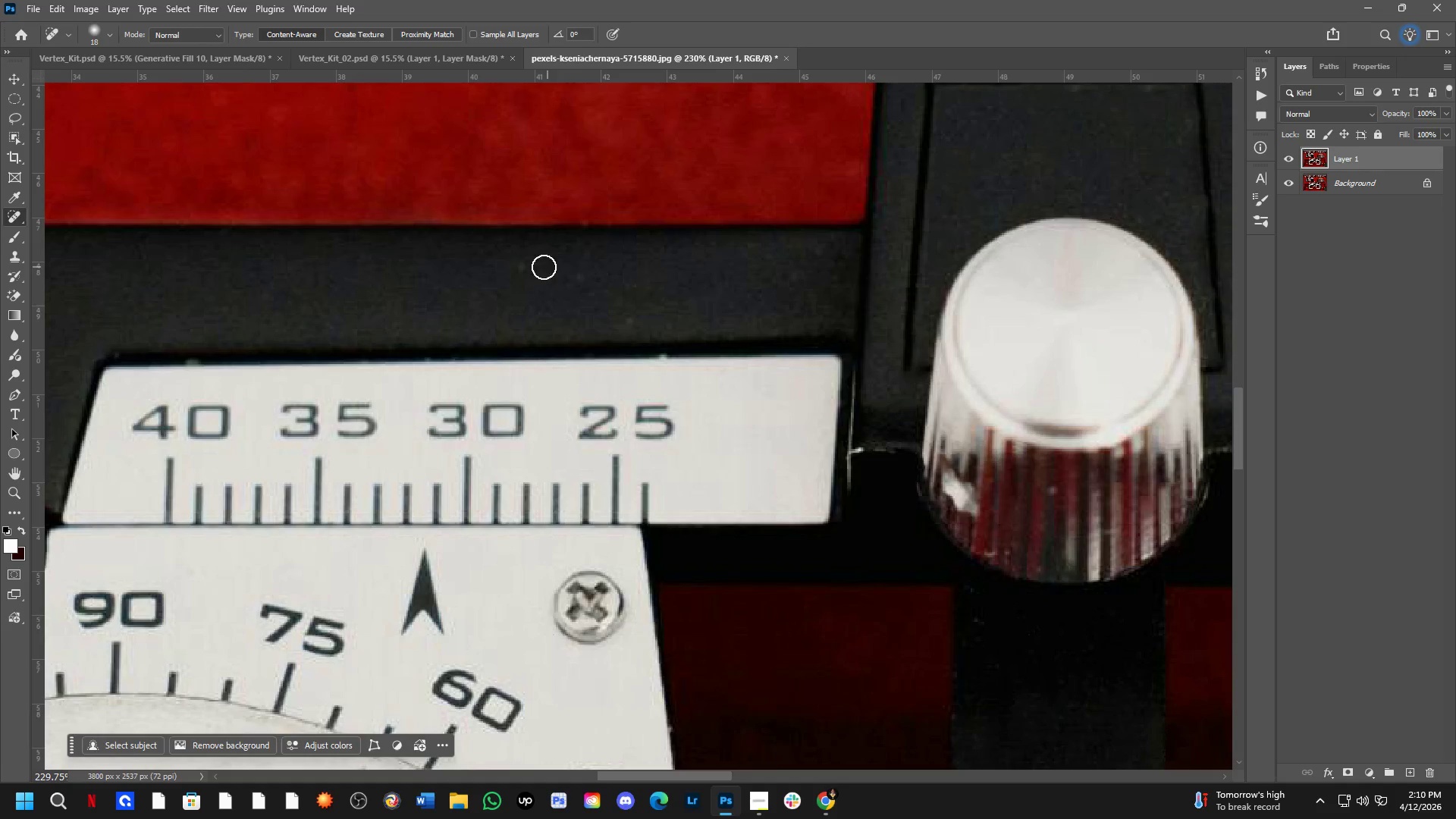 
left_click([514, 263])
 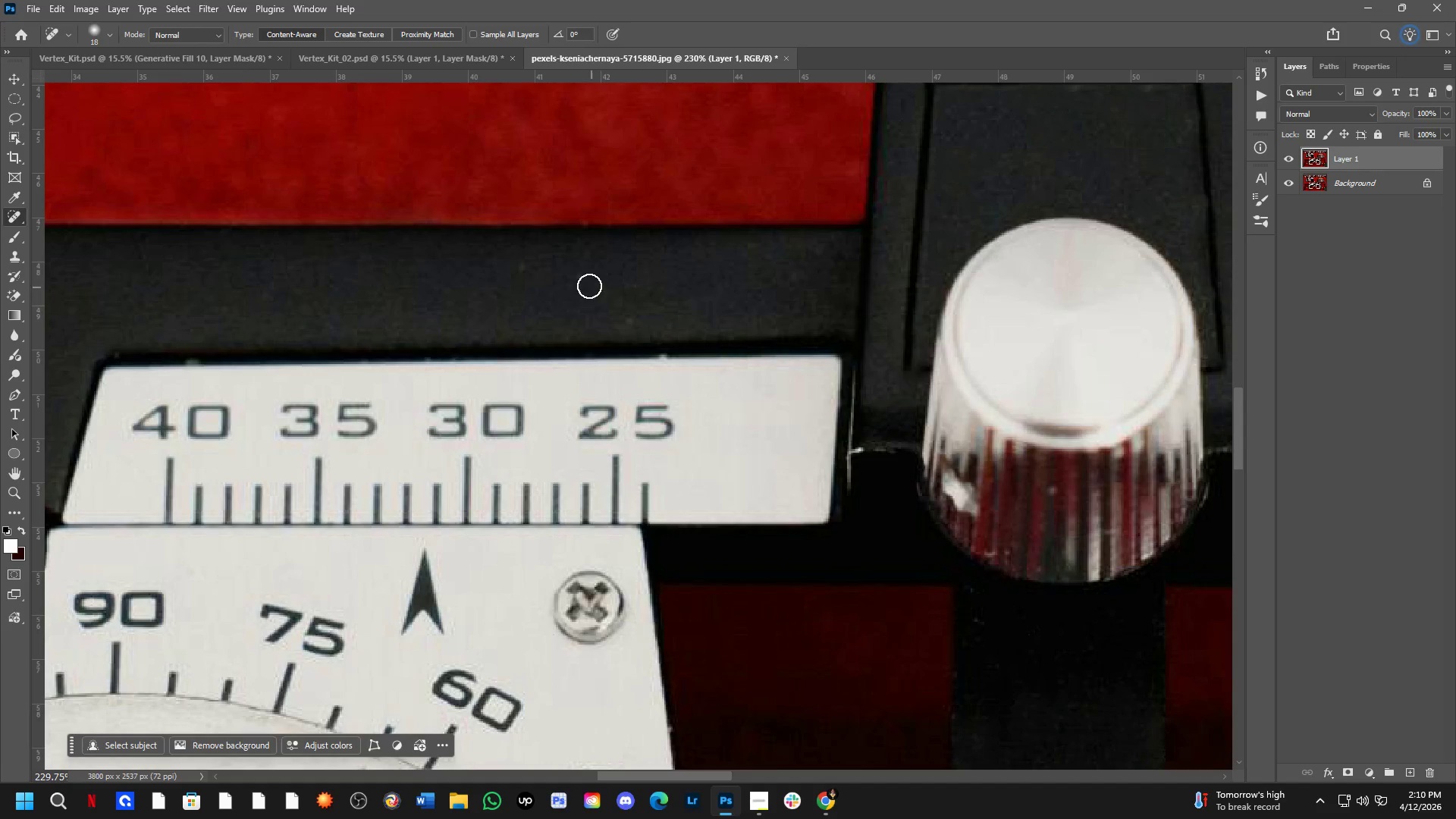 
left_click([576, 271])
 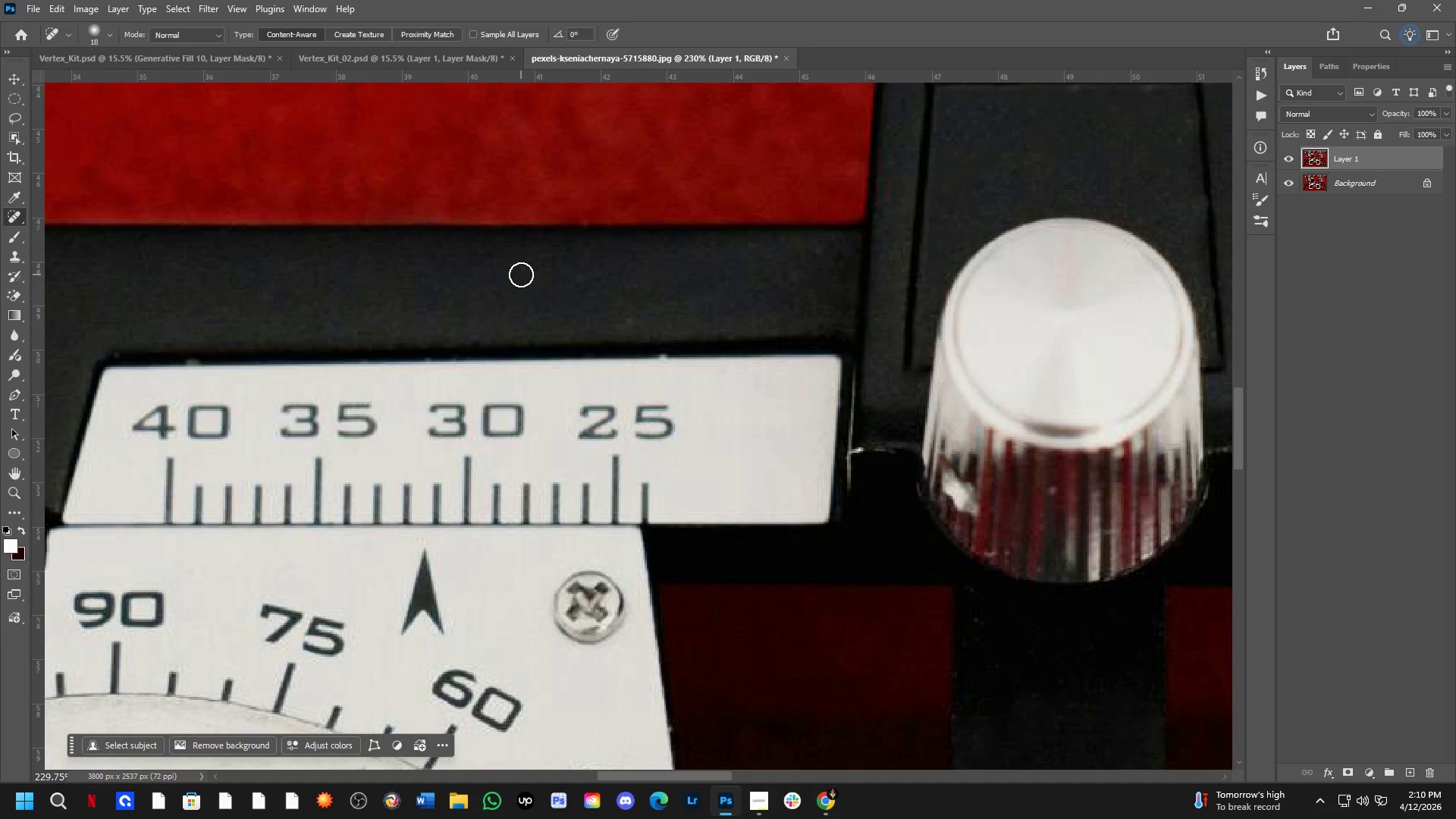 
left_click_drag(start_coordinate=[516, 266], to_coordinate=[548, 289])
 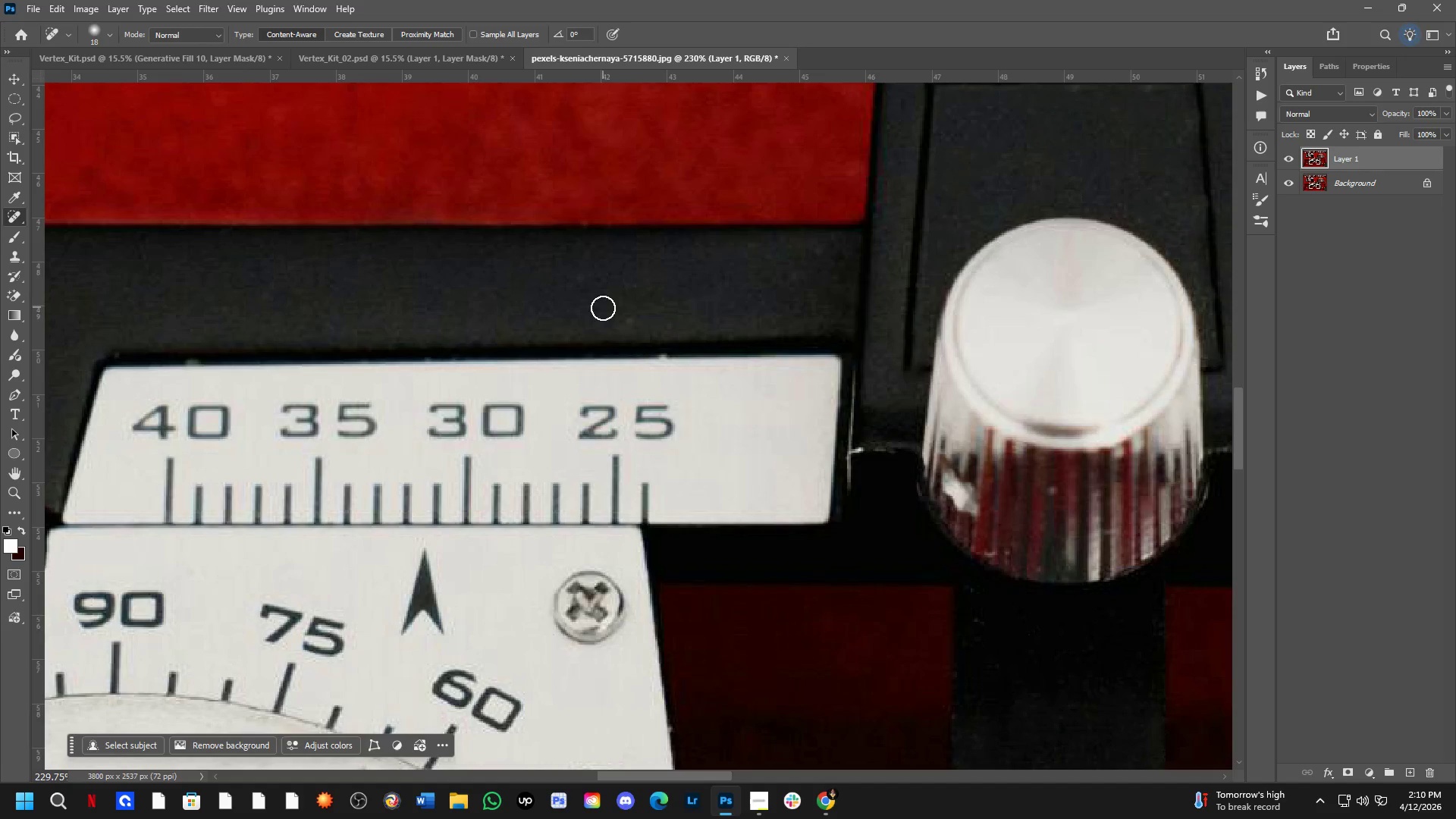 
left_click_drag(start_coordinate=[619, 313], to_coordinate=[629, 315])
 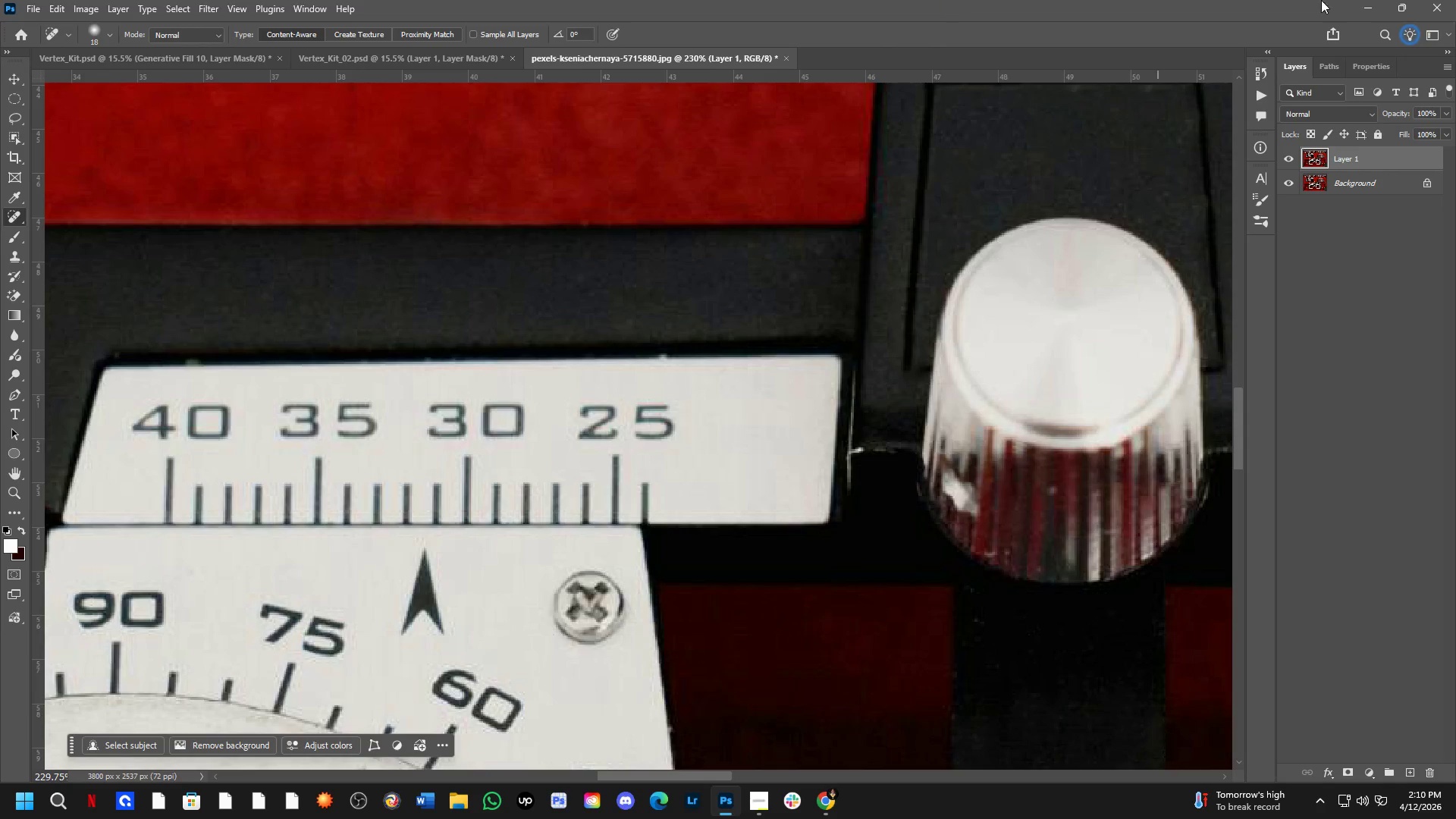 
scroll: coordinate [570, 467], scroll_direction: down, amount: 13.0
 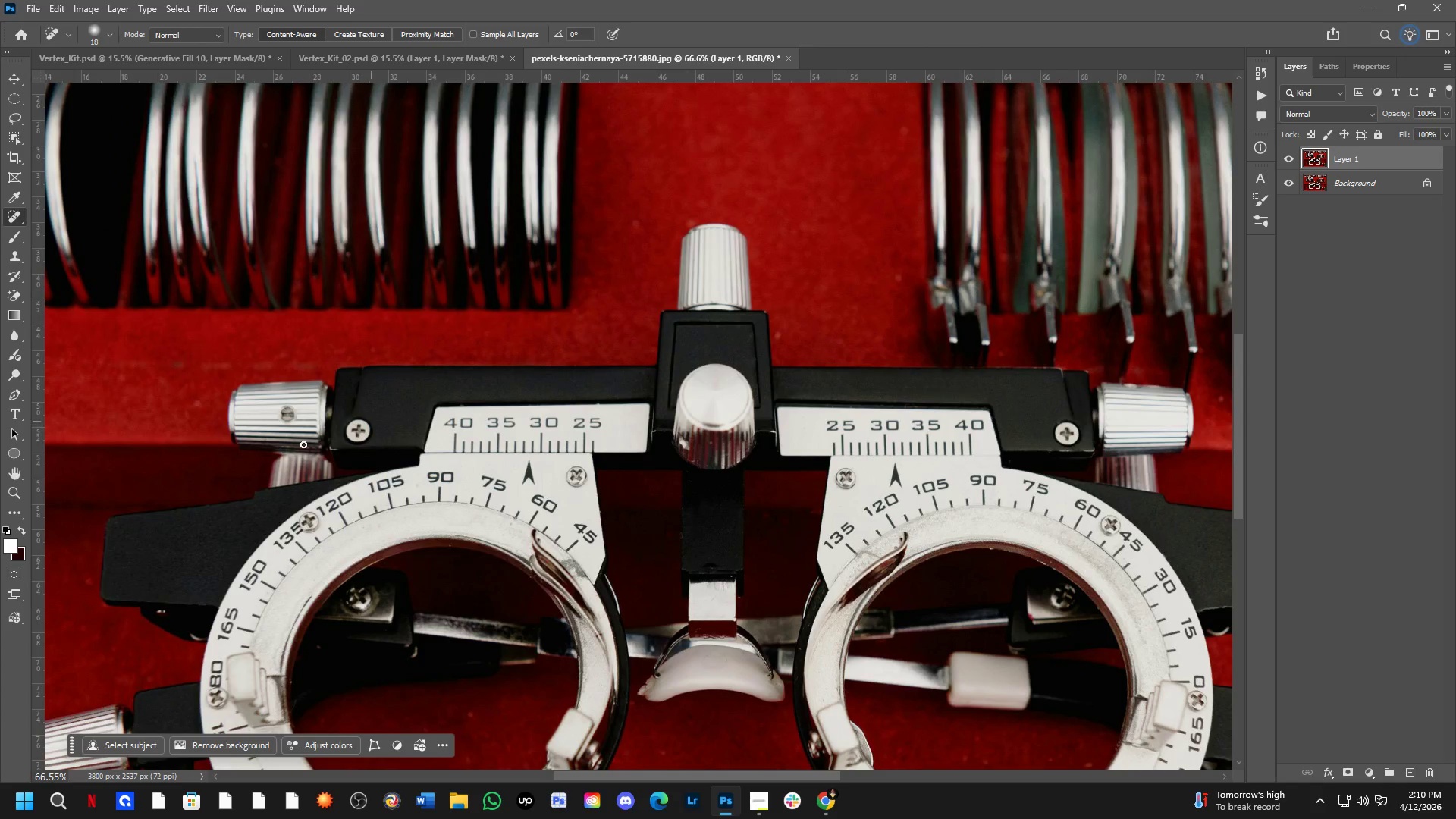 
hold_key(key=Space, duration=0.48)
 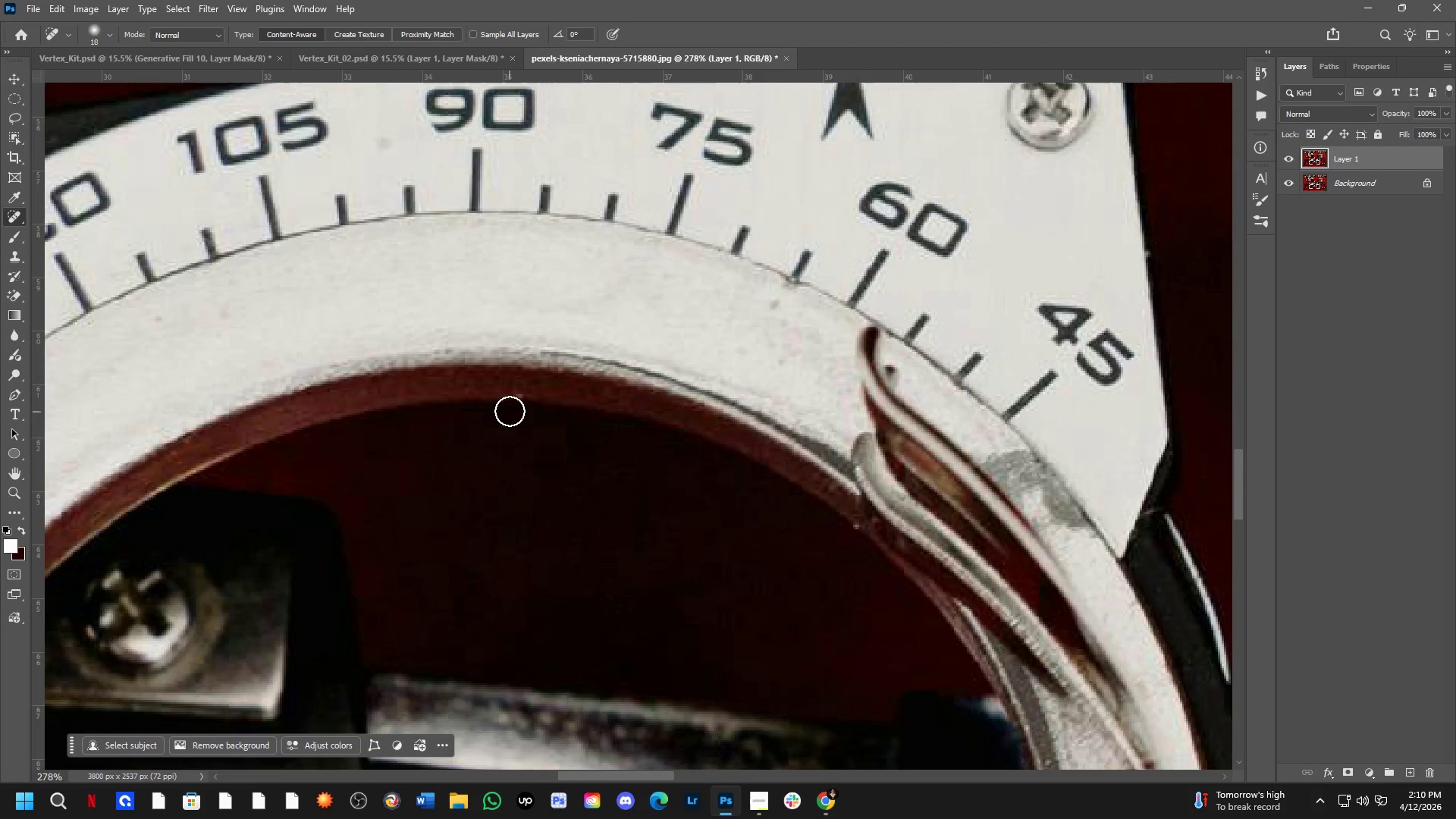 
left_click_drag(start_coordinate=[438, 555], to_coordinate=[418, 348])
 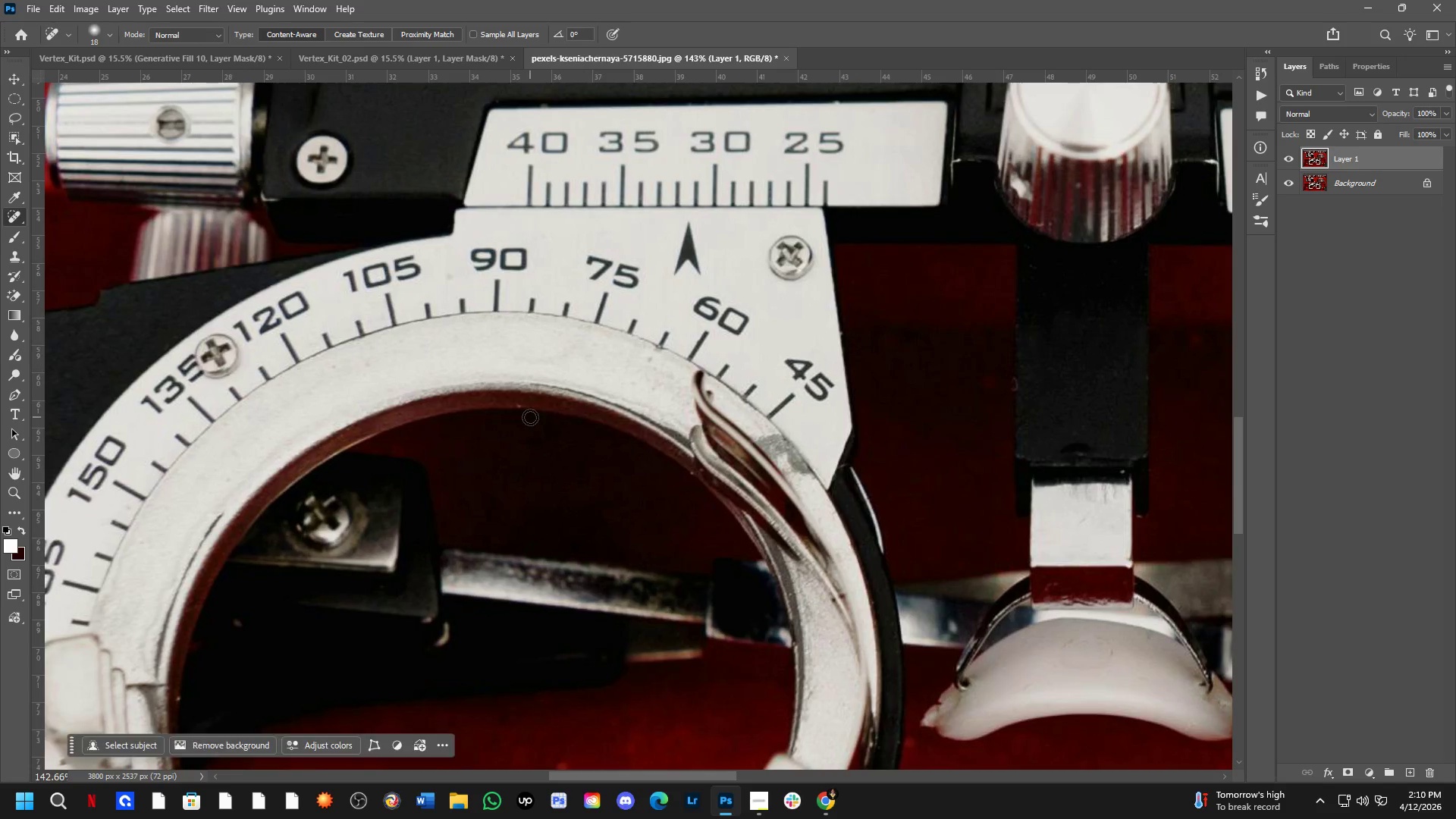 
scroll: coordinate [421, 504], scroll_direction: up, amount: 8.0
 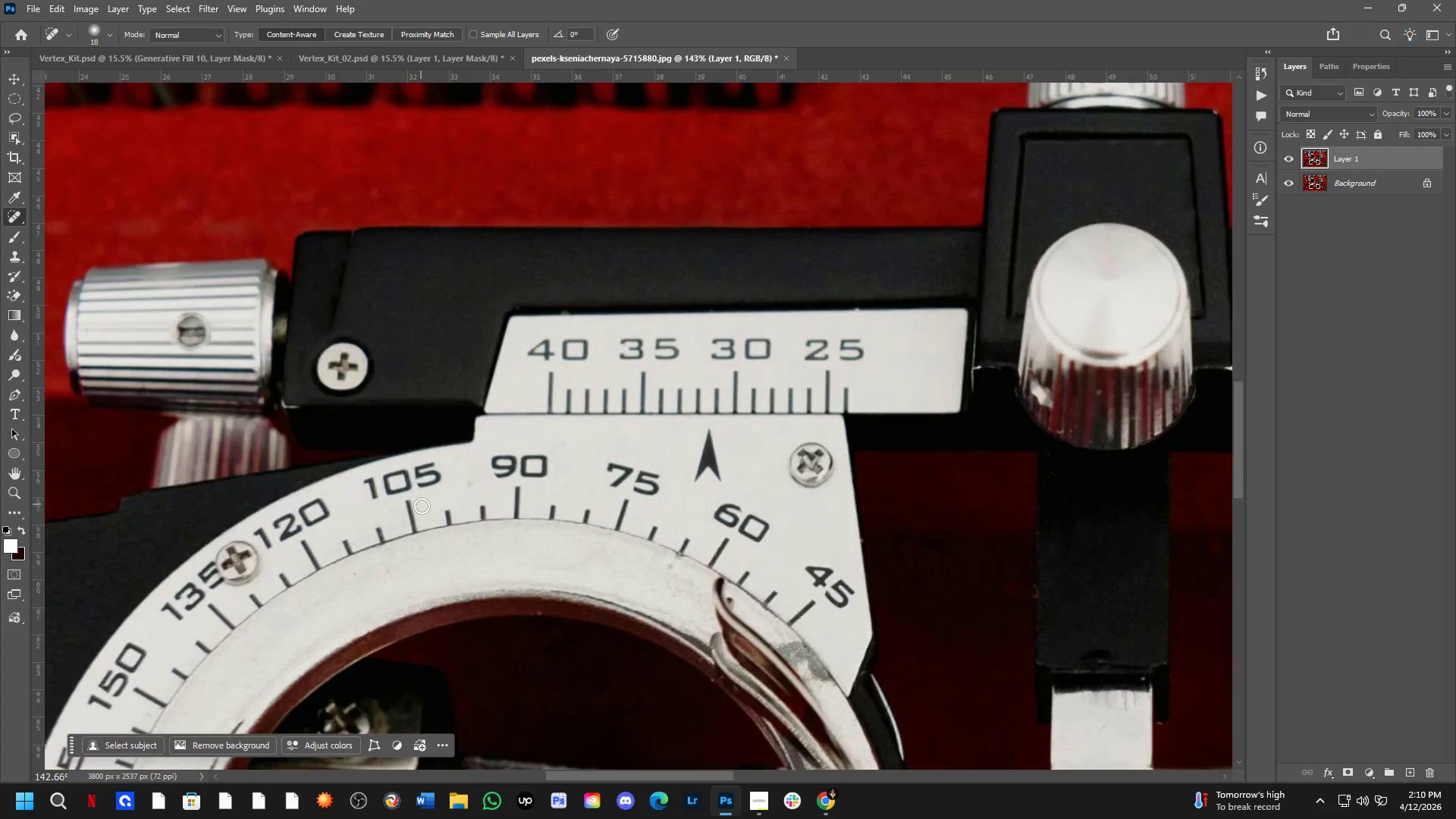 
left_click_drag(start_coordinate=[516, 397], to_coordinate=[520, 397])
 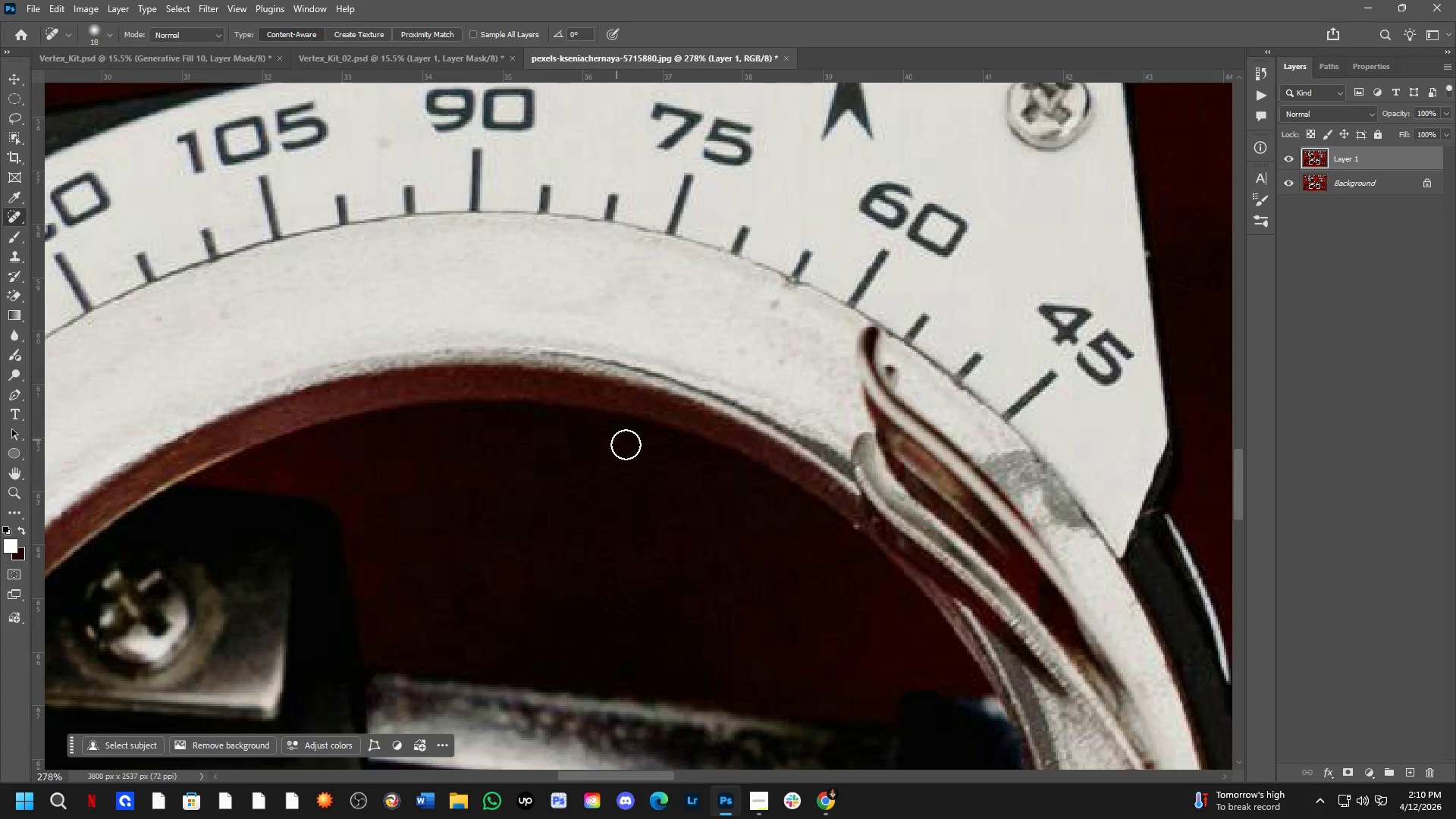 
scroll: coordinate [510, 414], scroll_direction: up, amount: 7.0
 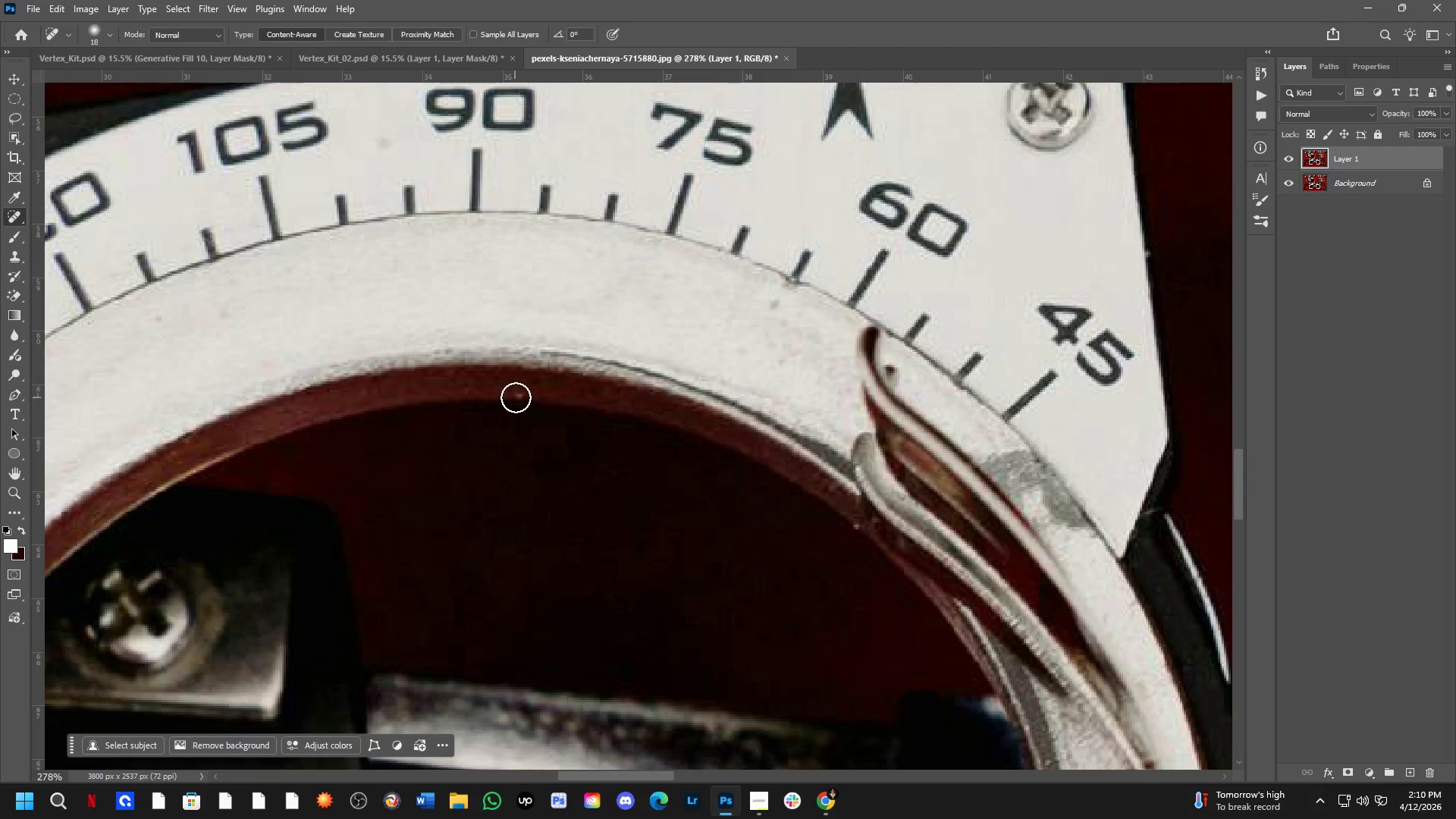 
hold_key(key=Space, duration=0.48)
 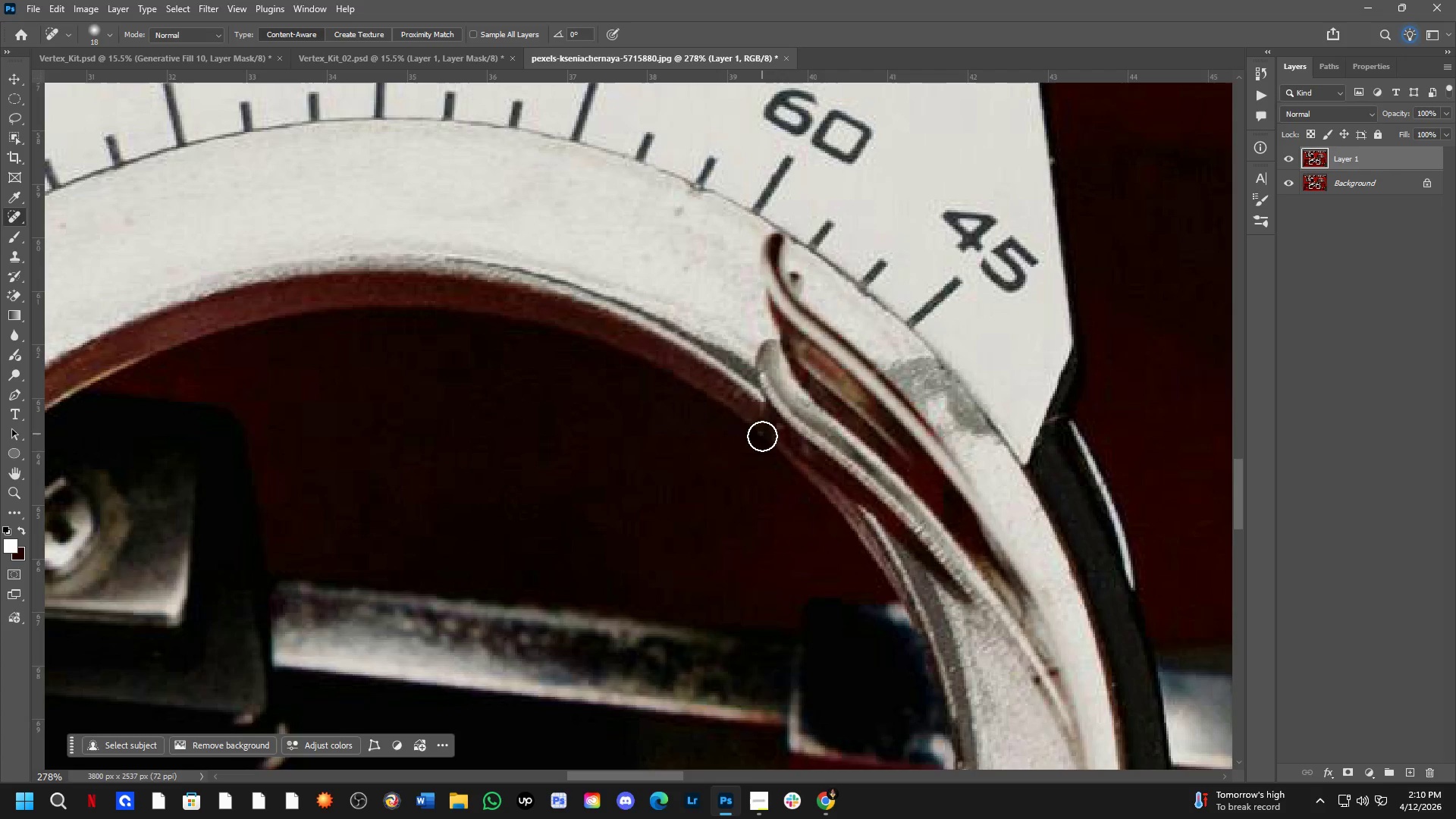 
left_click_drag(start_coordinate=[812, 562], to_coordinate=[717, 469])
 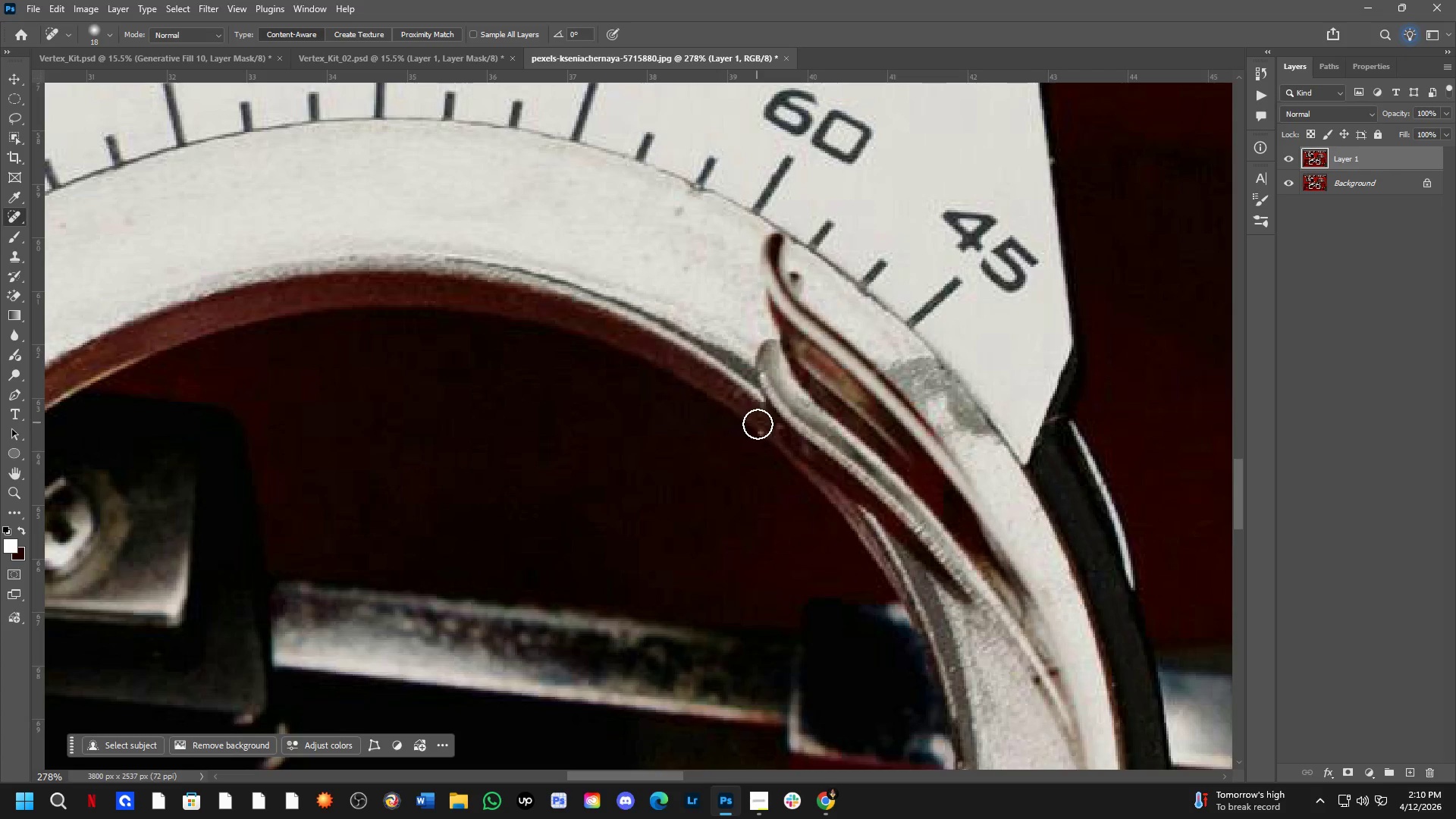 
left_click_drag(start_coordinate=[762, 434], to_coordinate=[767, 443])
 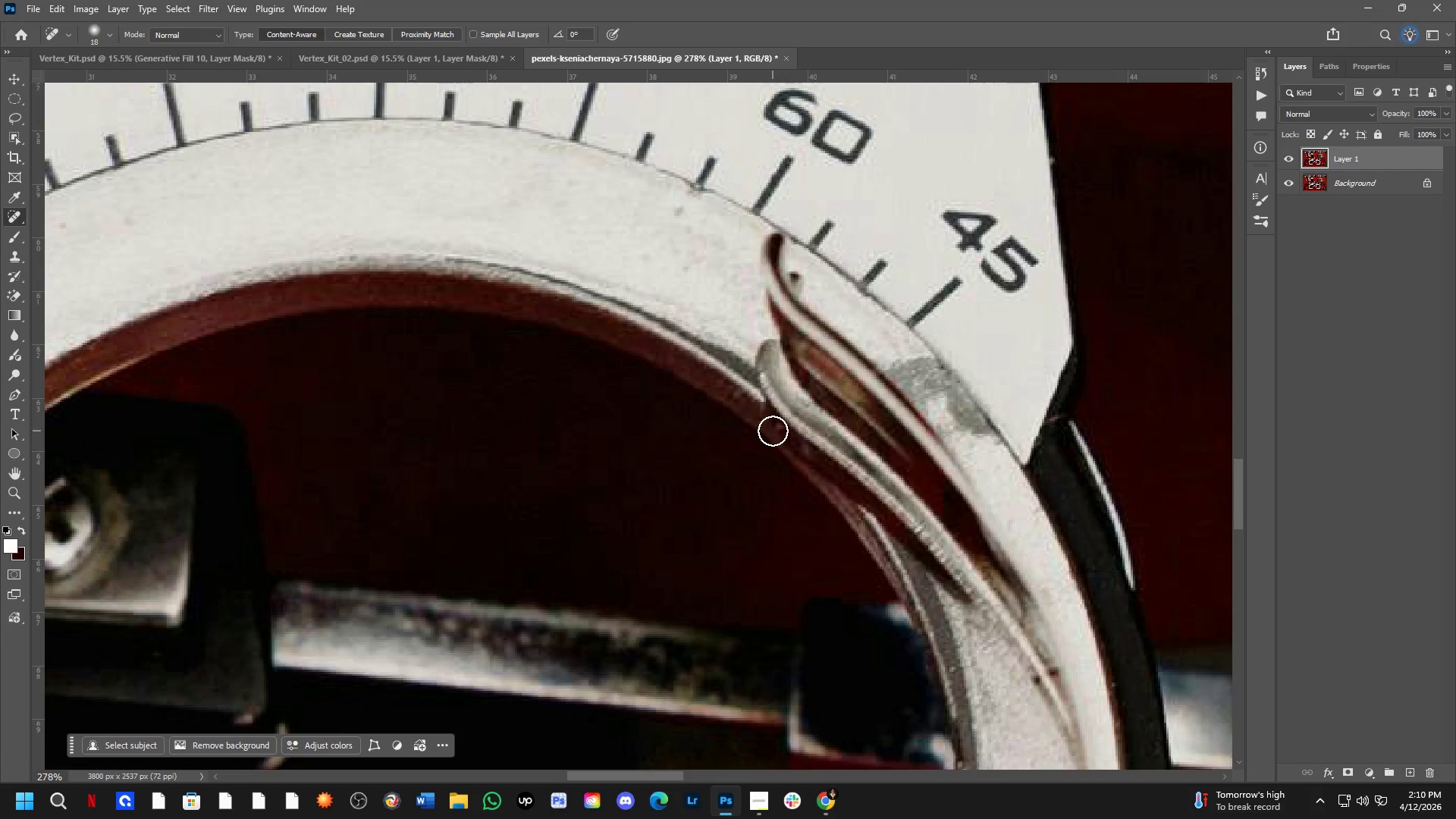 
left_click([776, 420])
 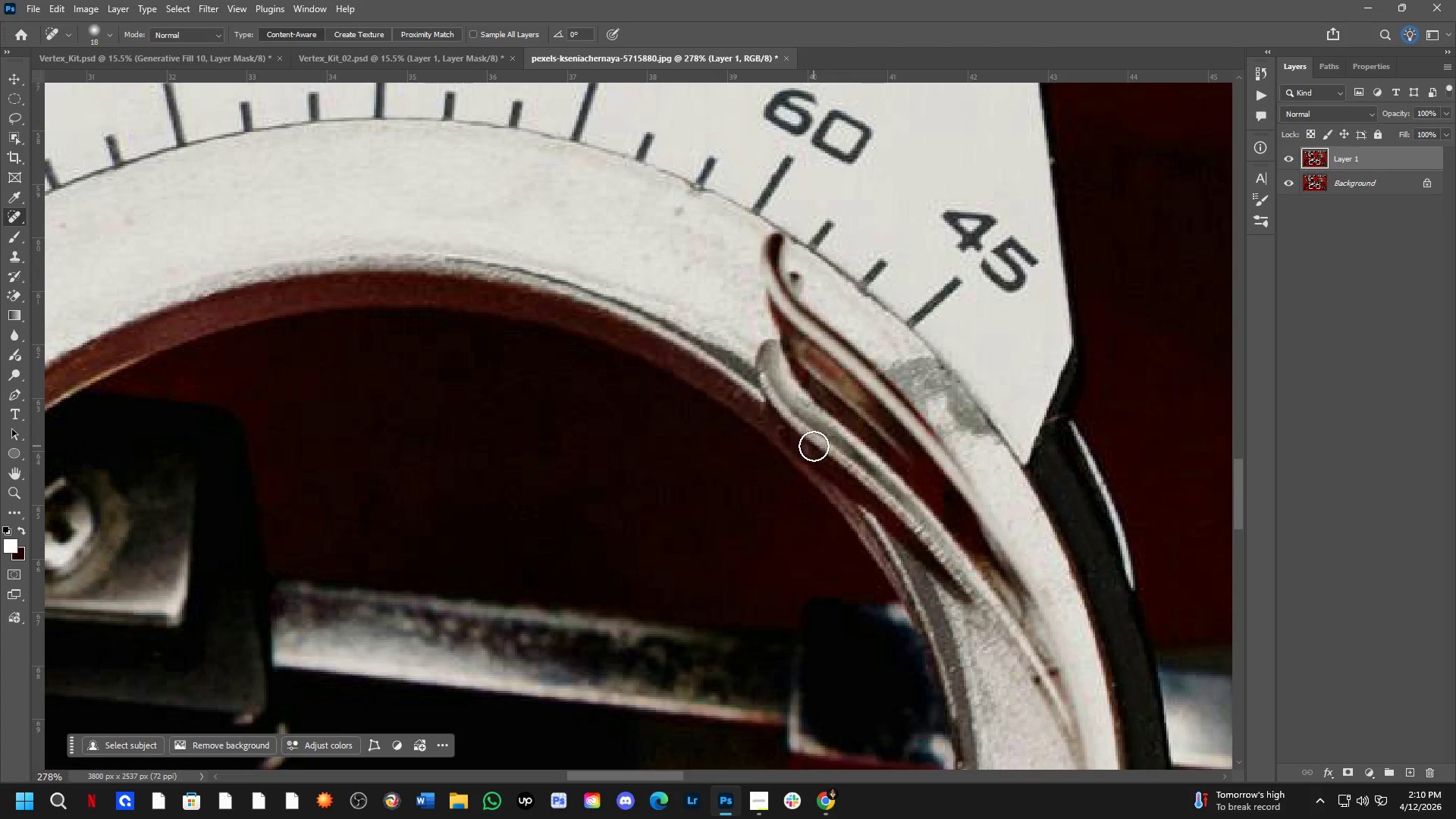 
hold_key(key=Space, duration=0.64)
 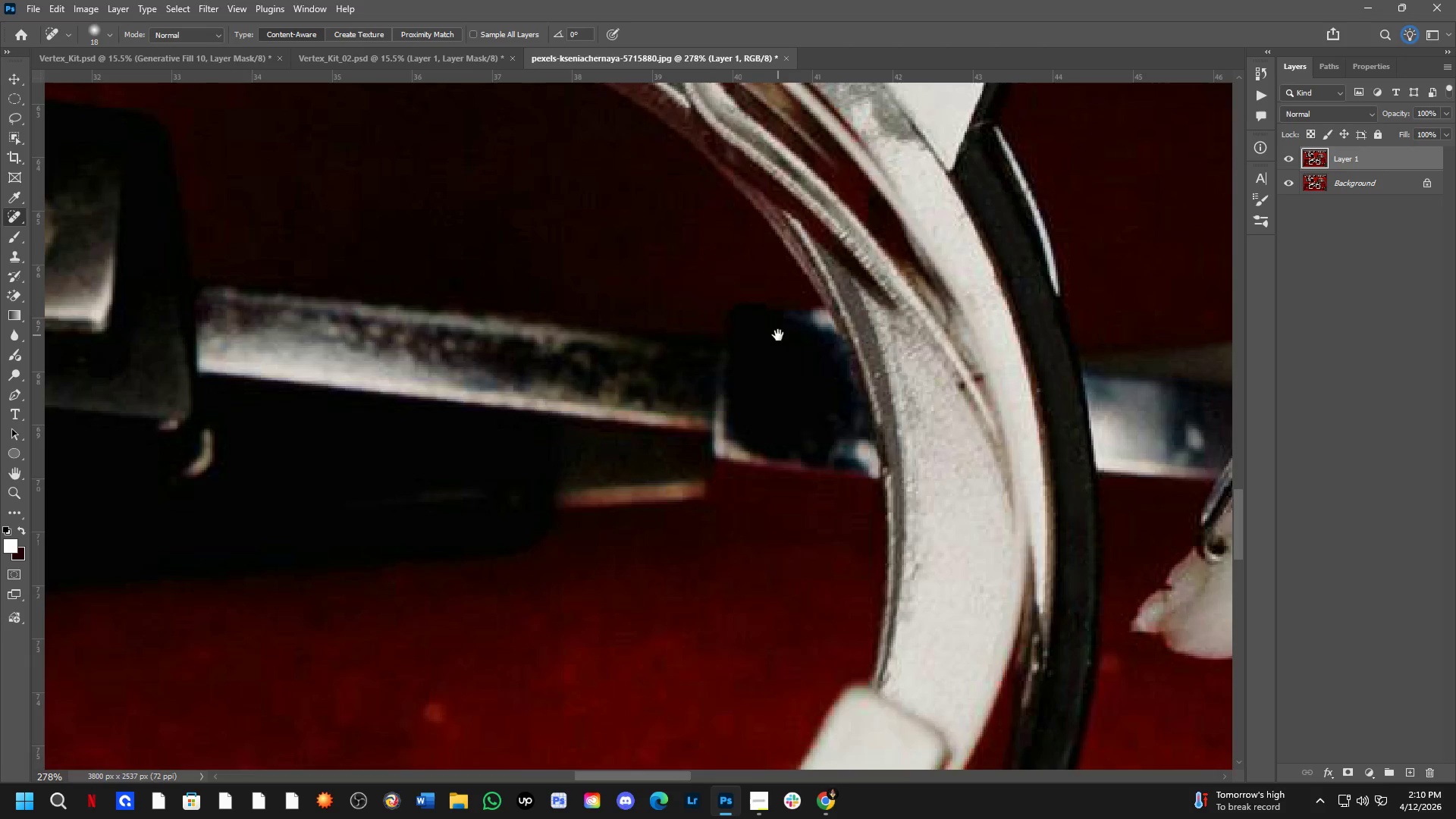 
left_click_drag(start_coordinate=[844, 538], to_coordinate=[727, 406])
 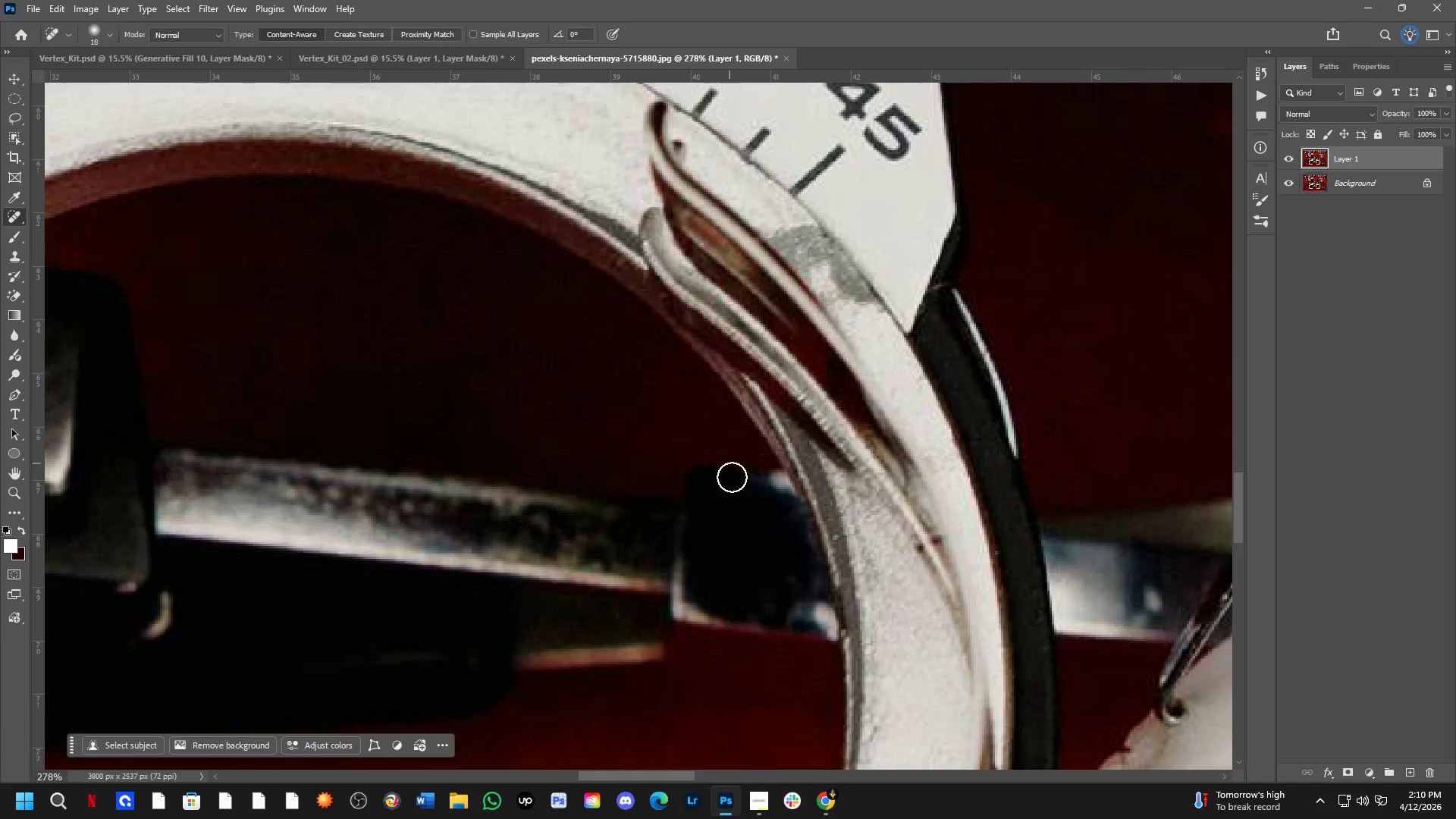 
hold_key(key=Space, duration=1.09)
 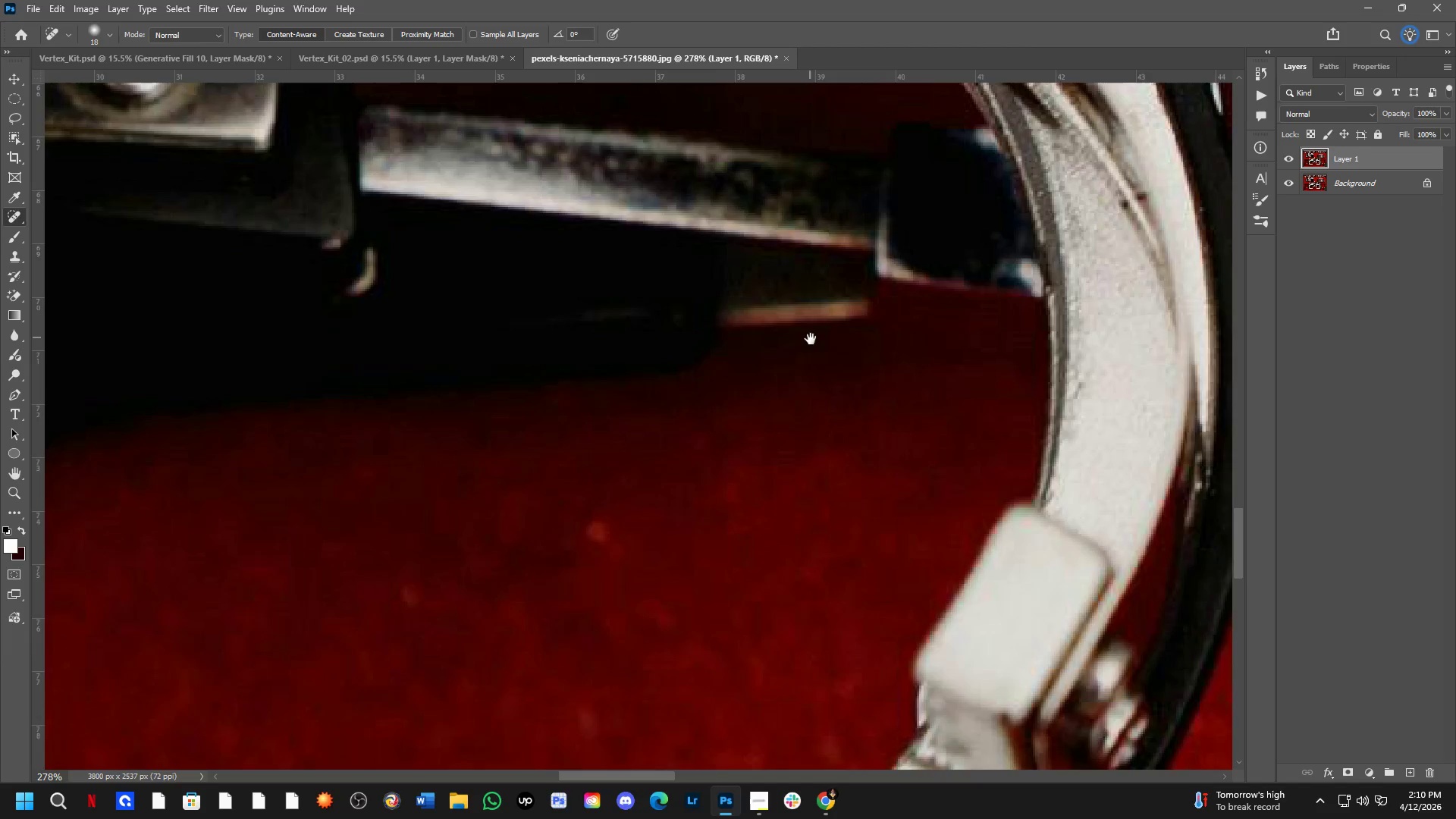 
left_click_drag(start_coordinate=[736, 497], to_coordinate=[778, 335])
 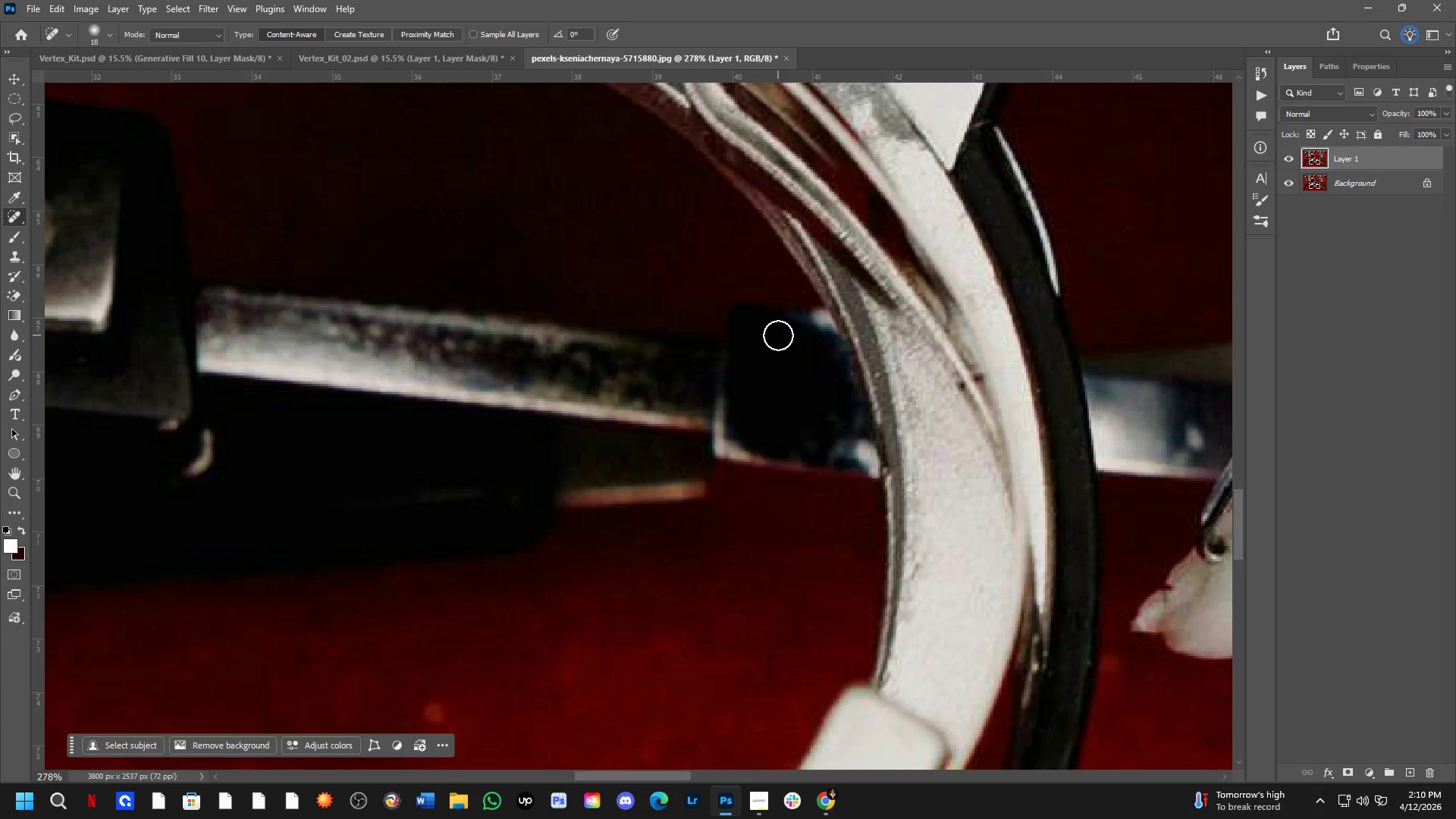 
hold_key(key=Space, duration=0.56)
 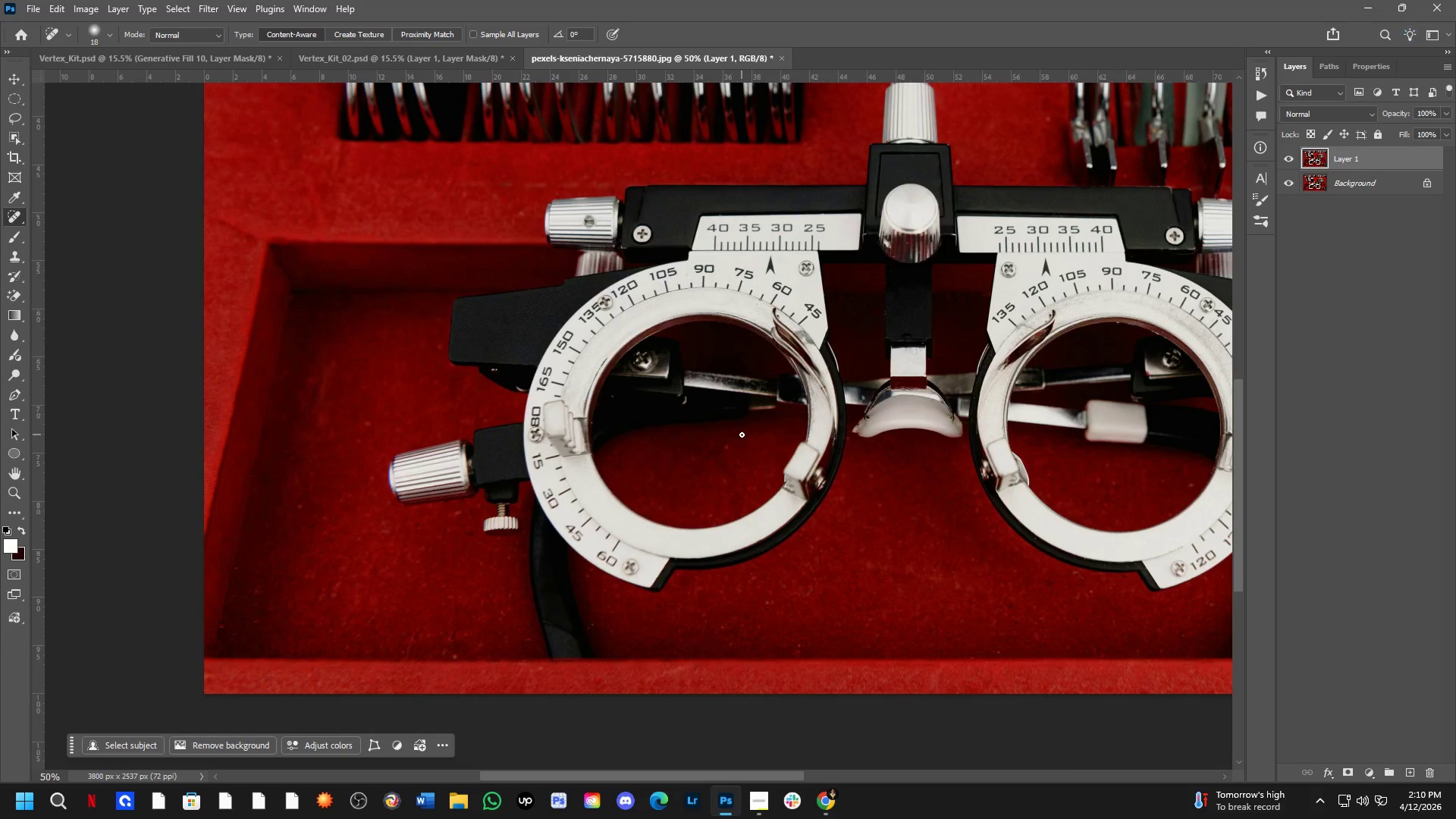 
left_click_drag(start_coordinate=[647, 518], to_coordinate=[811, 345])
 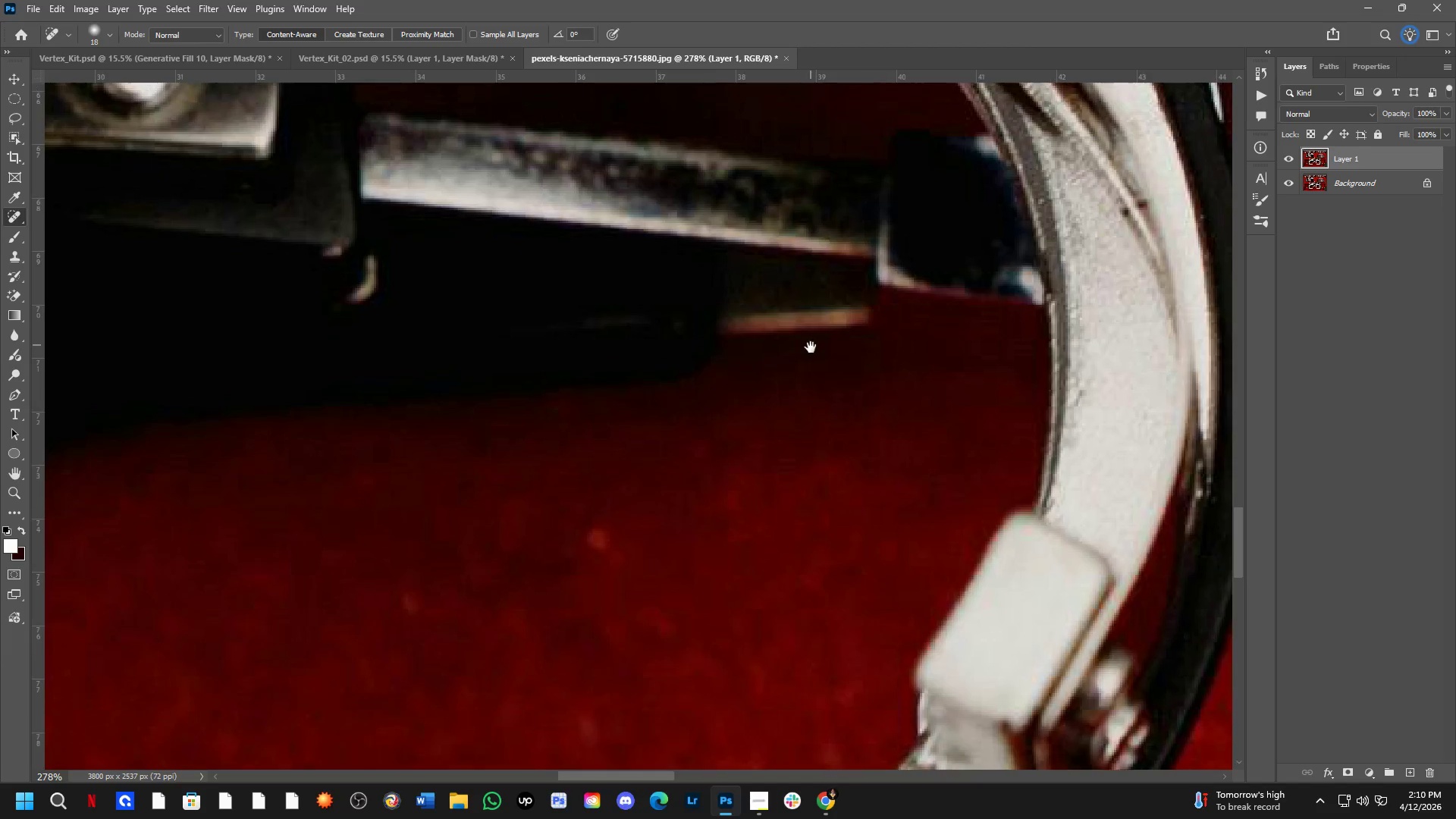 
hold_key(key=ShiftLeft, duration=0.41)
 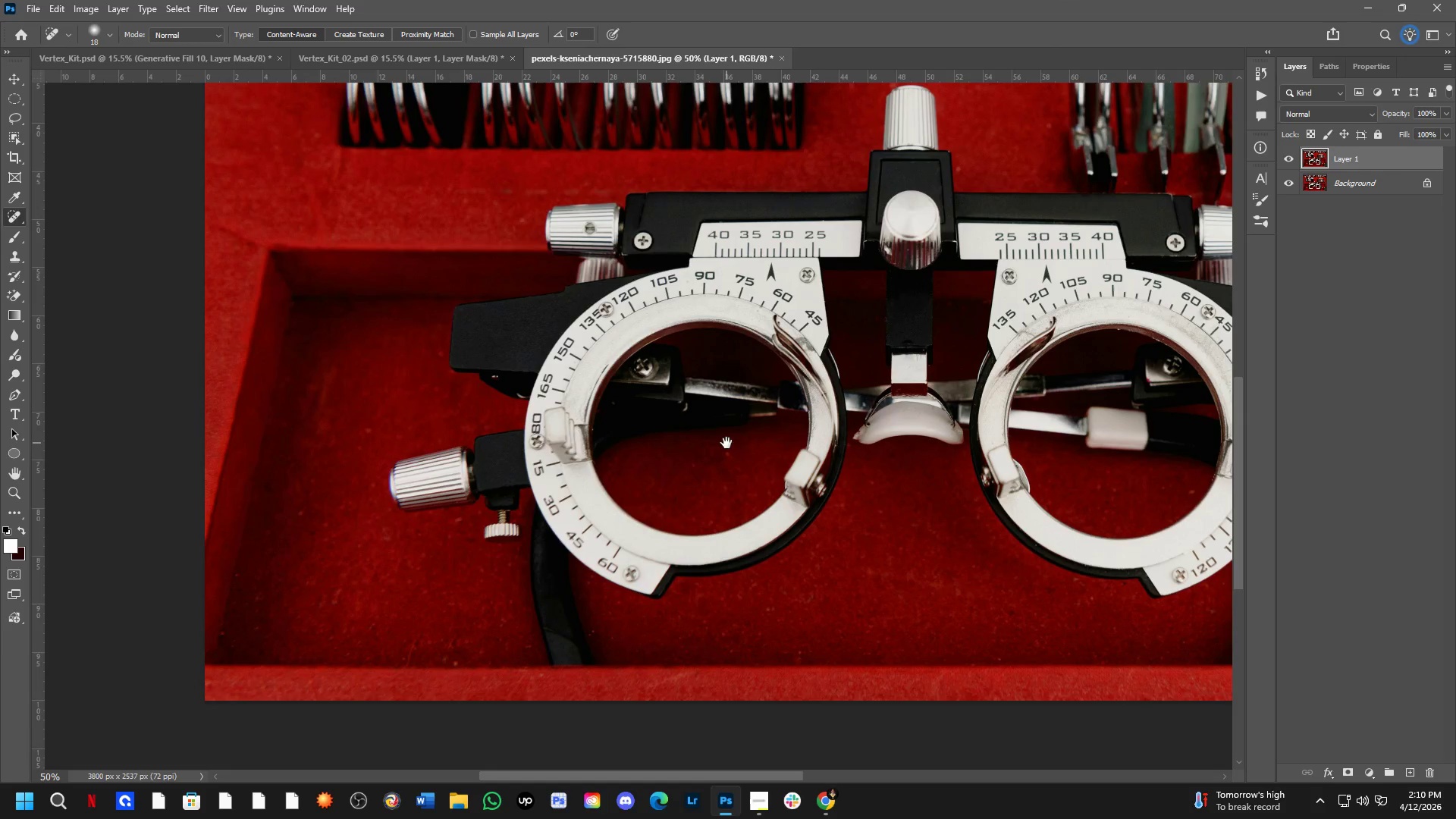 
hold_key(key=Space, duration=0.53)
 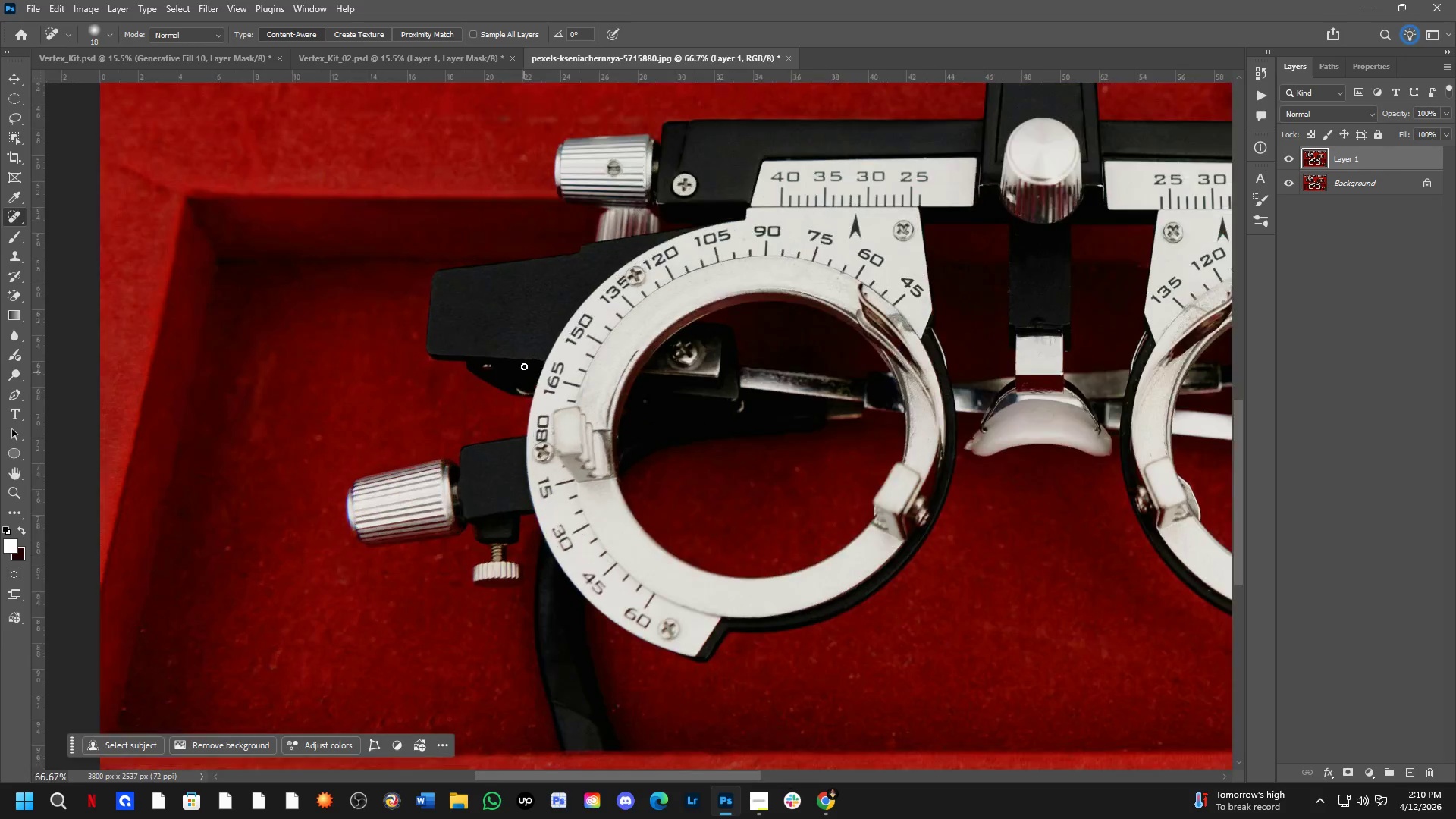 
left_click_drag(start_coordinate=[726, 436], to_coordinate=[726, 444])
 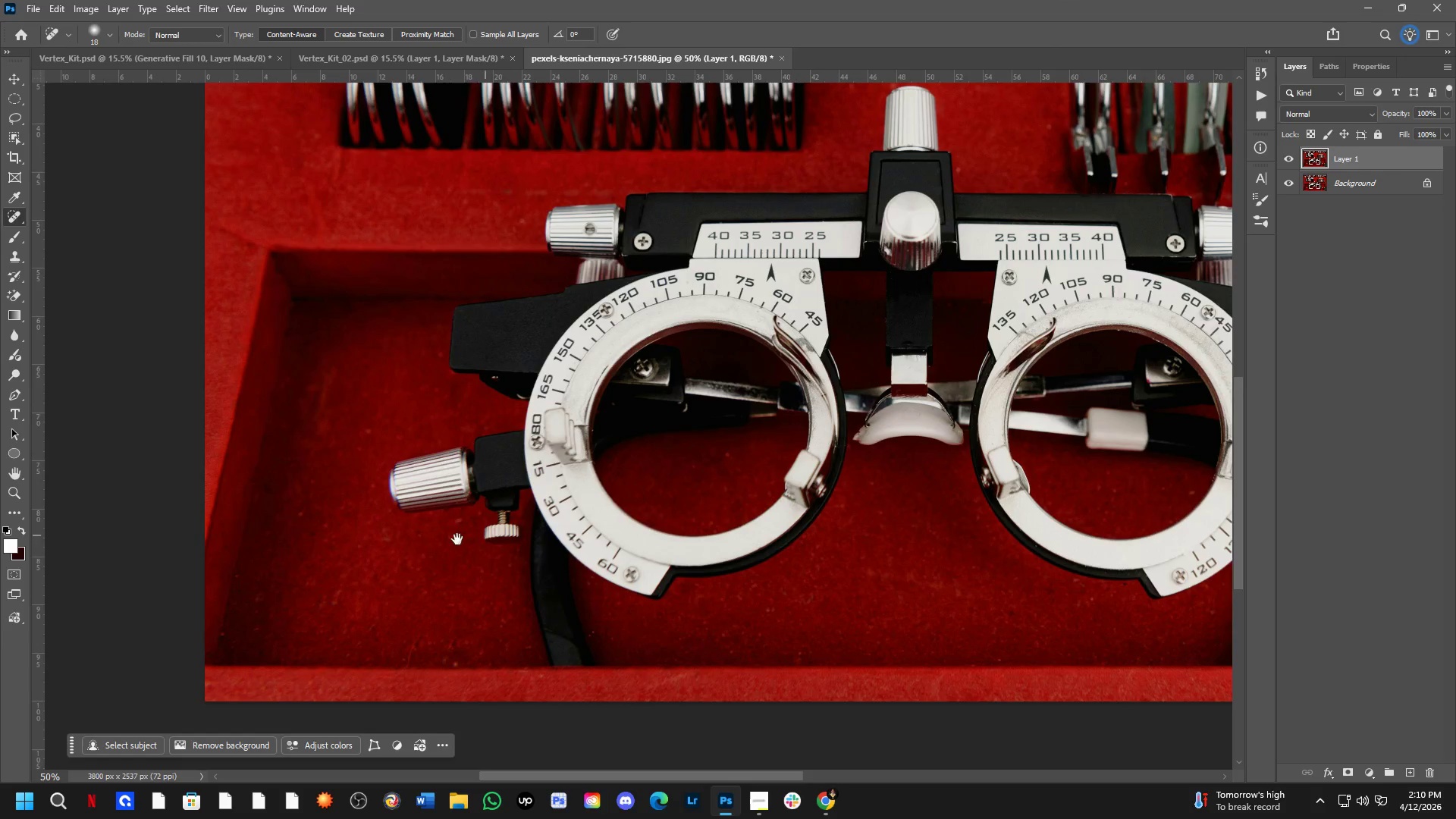 
scroll: coordinate [753, 429], scroll_direction: down, amount: 4.0
 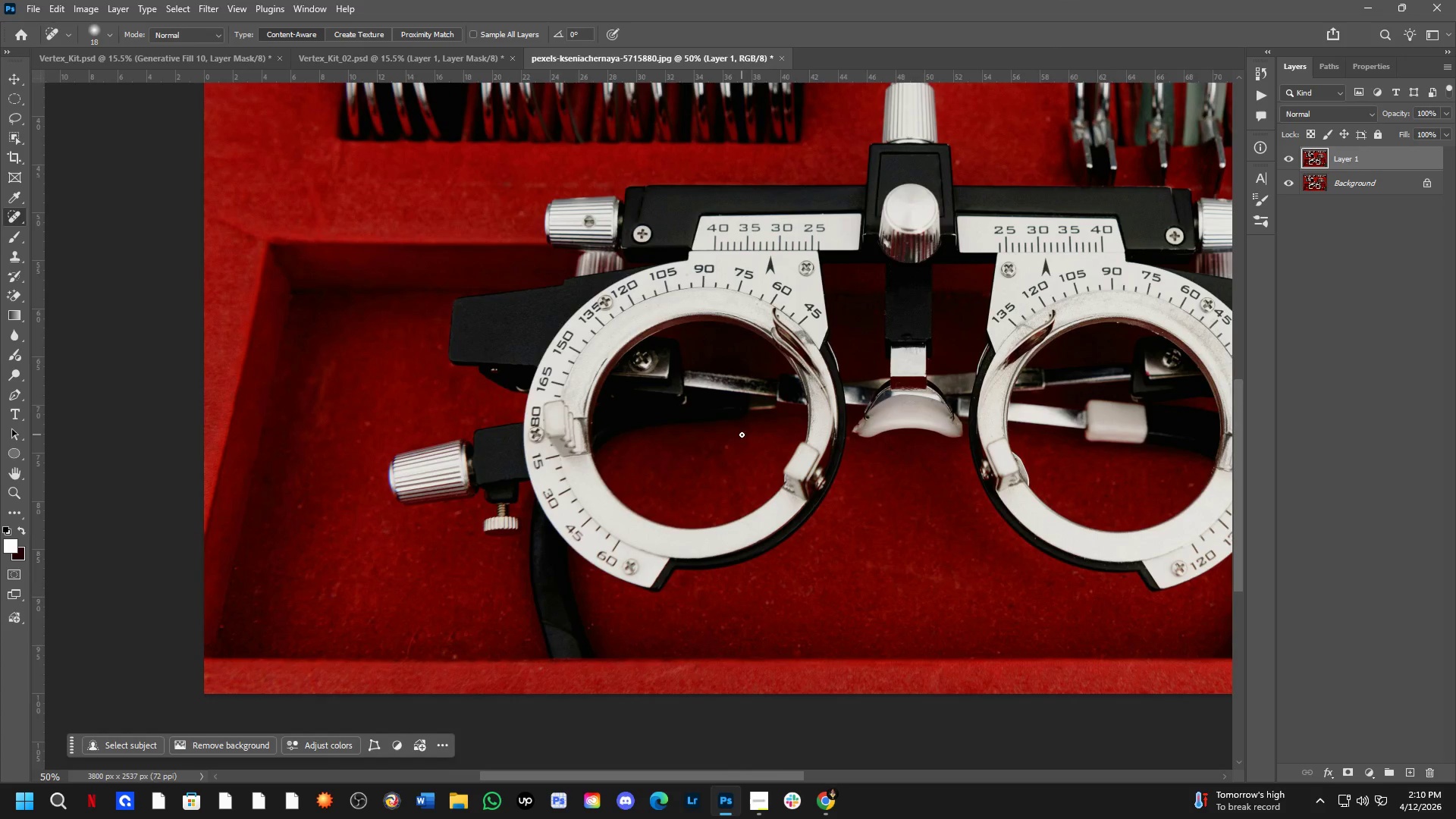 
hold_key(key=ShiftLeft, duration=0.55)
scroll: coordinate [524, 353], scroll_direction: up, amount: 3.0
 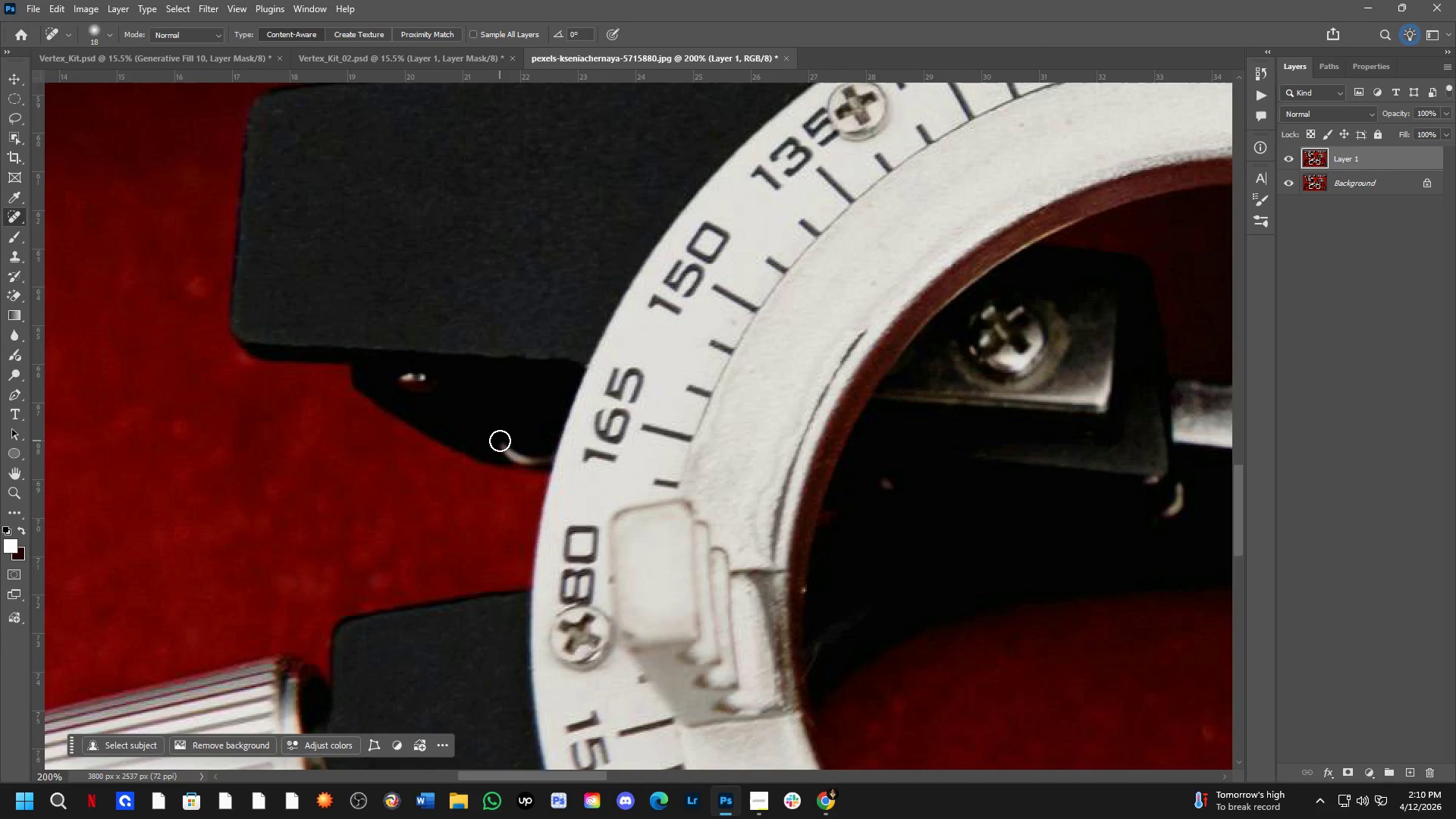 
key(Shift+ShiftLeft)
 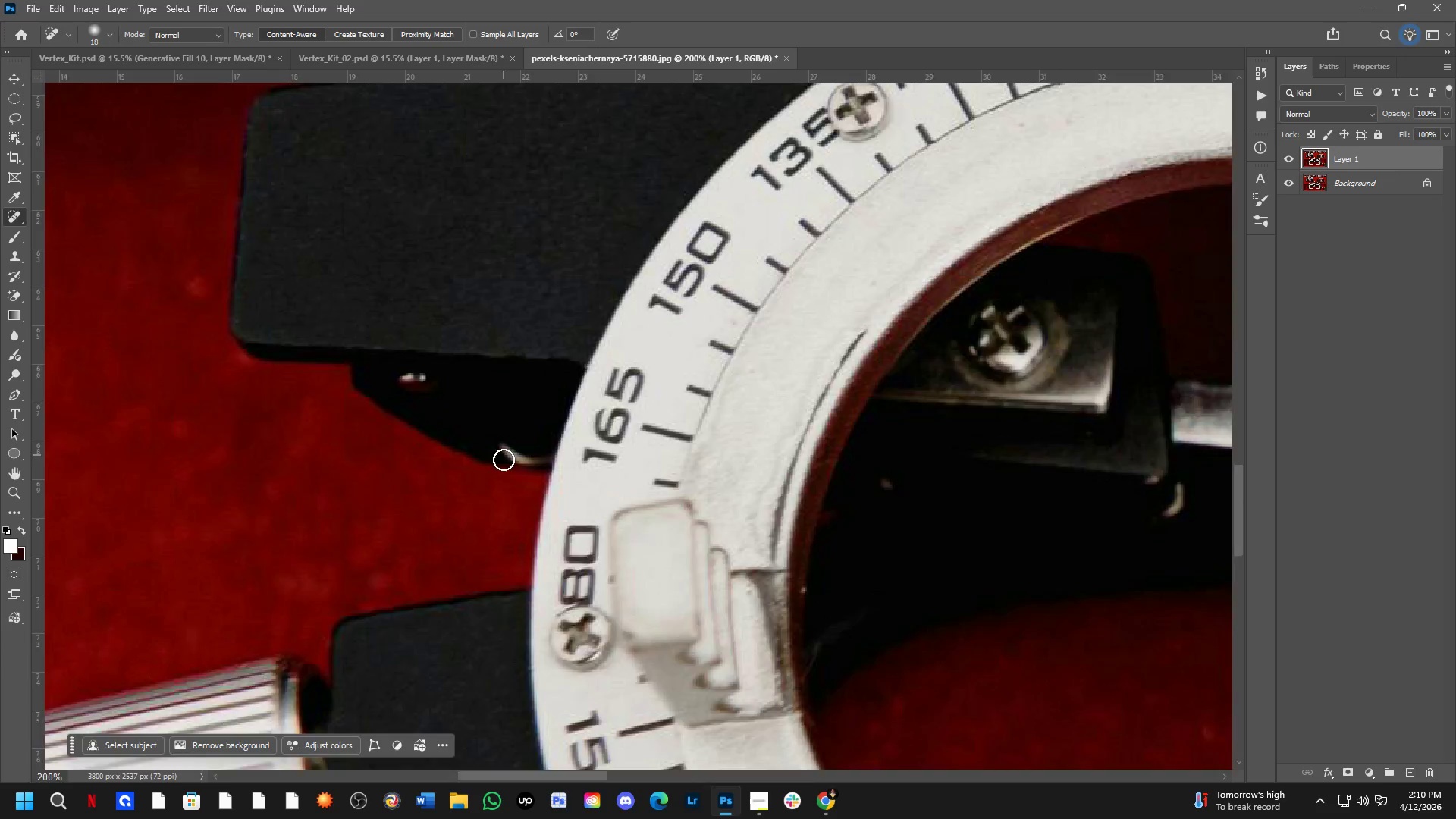 
hold_key(key=Space, duration=1.3)
 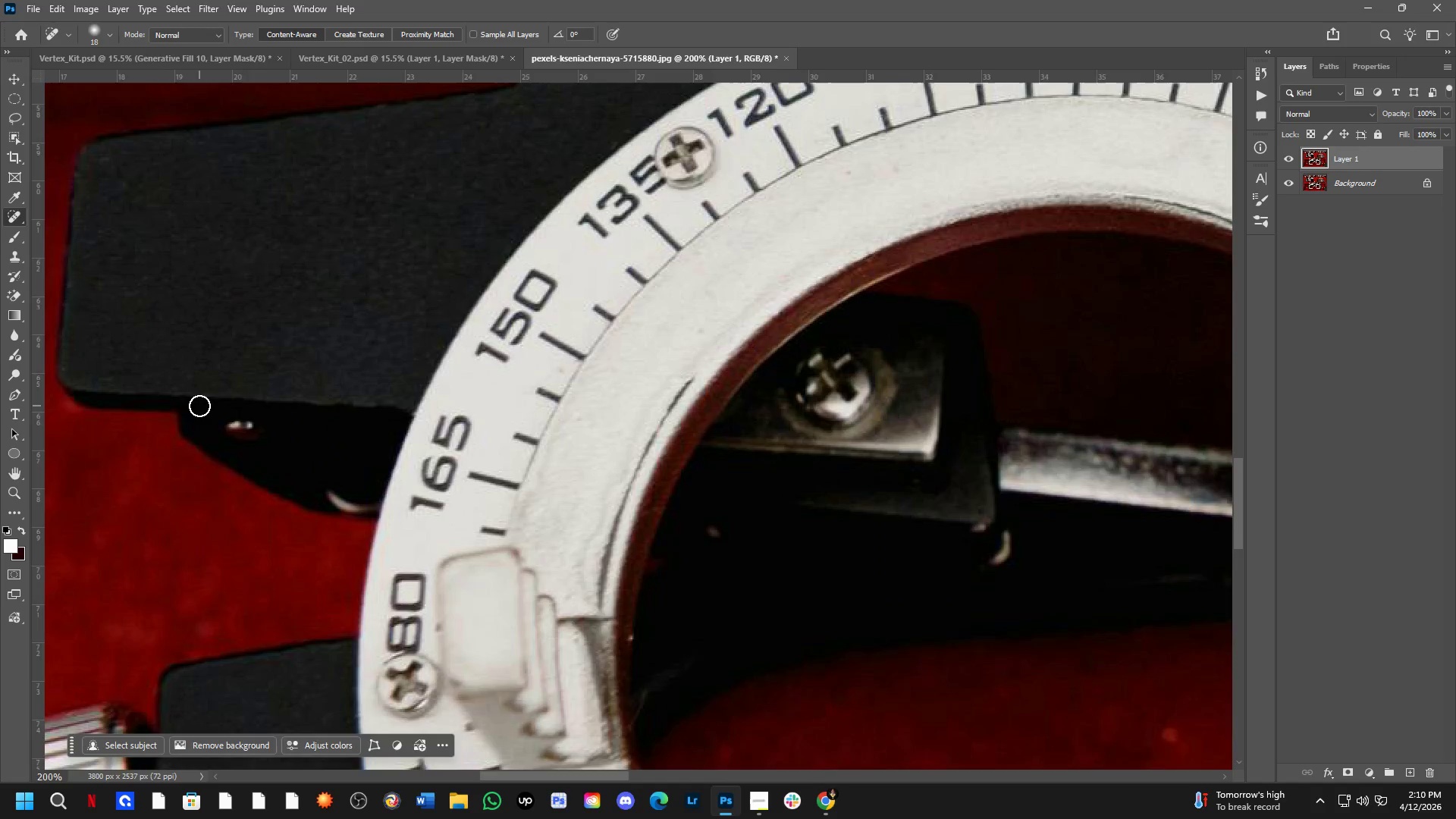 
left_click_drag(start_coordinate=[778, 466], to_coordinate=[522, 435])
 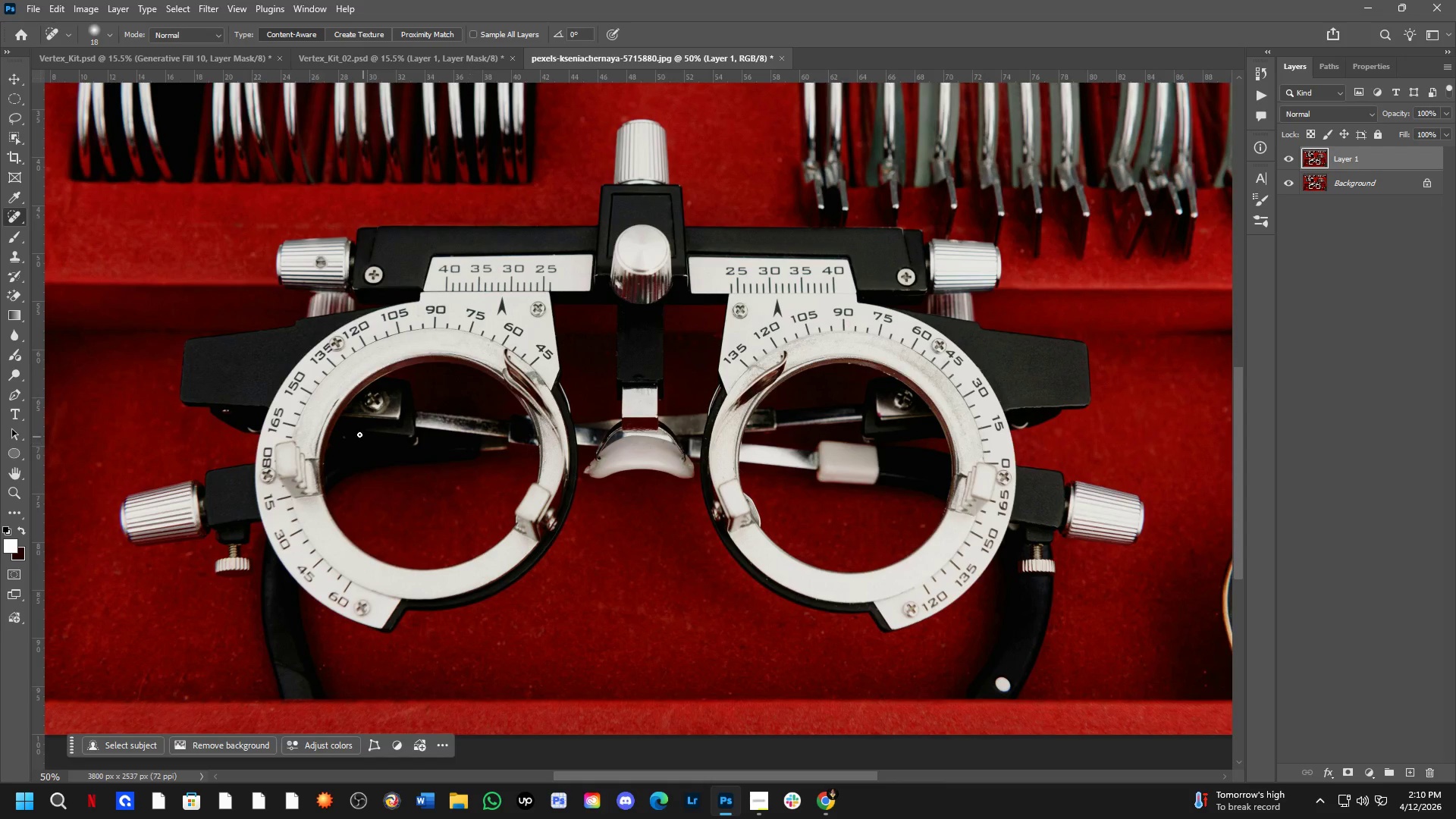 
scroll: coordinate [504, 467], scroll_direction: down, amount: 4.0
 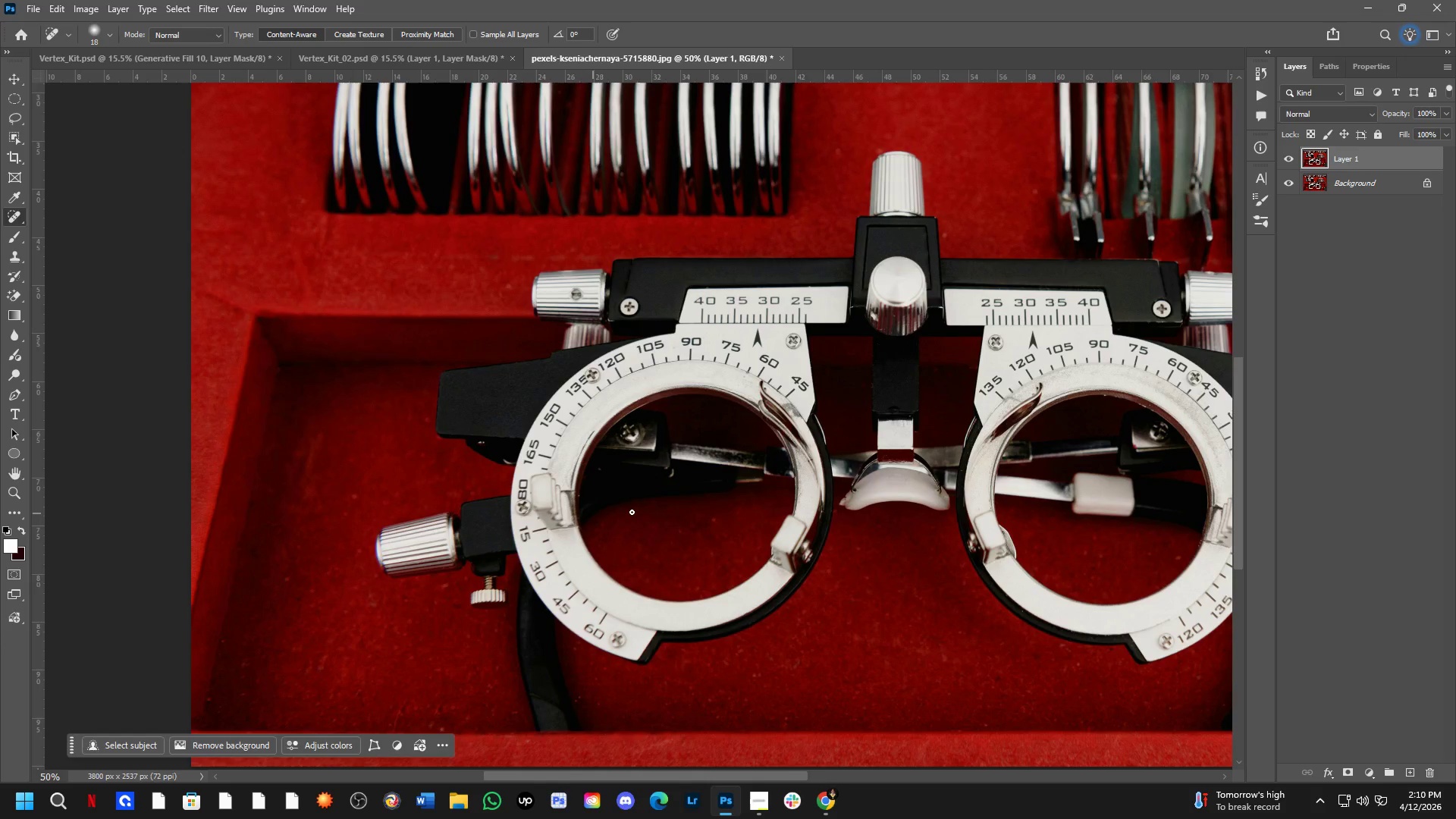 
hold_key(key=ShiftLeft, duration=0.34)
 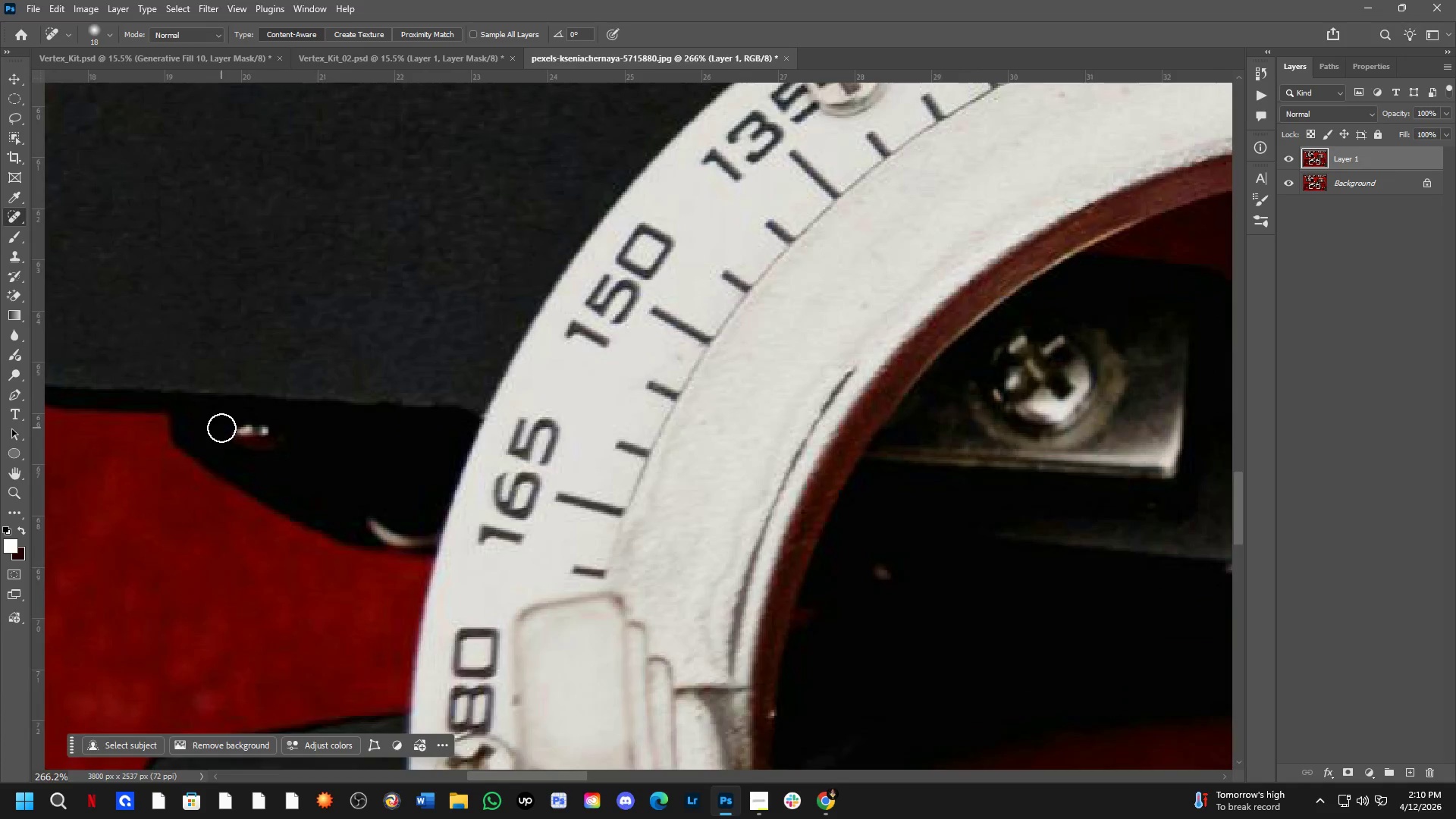 
left_click_drag(start_coordinate=[221, 428], to_coordinate=[292, 436])
 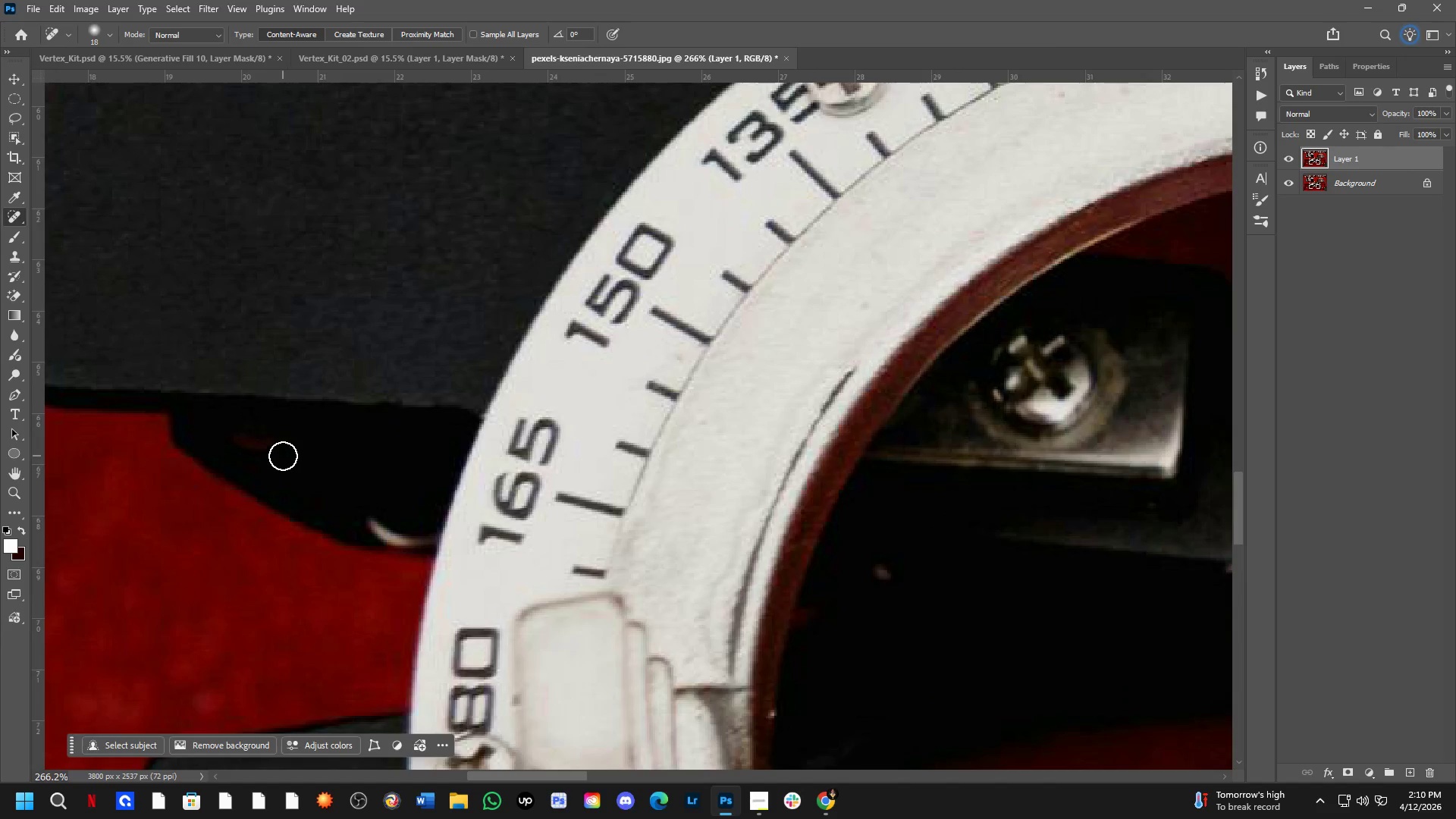 
scroll: coordinate [206, 406], scroll_direction: up, amount: 6.0
 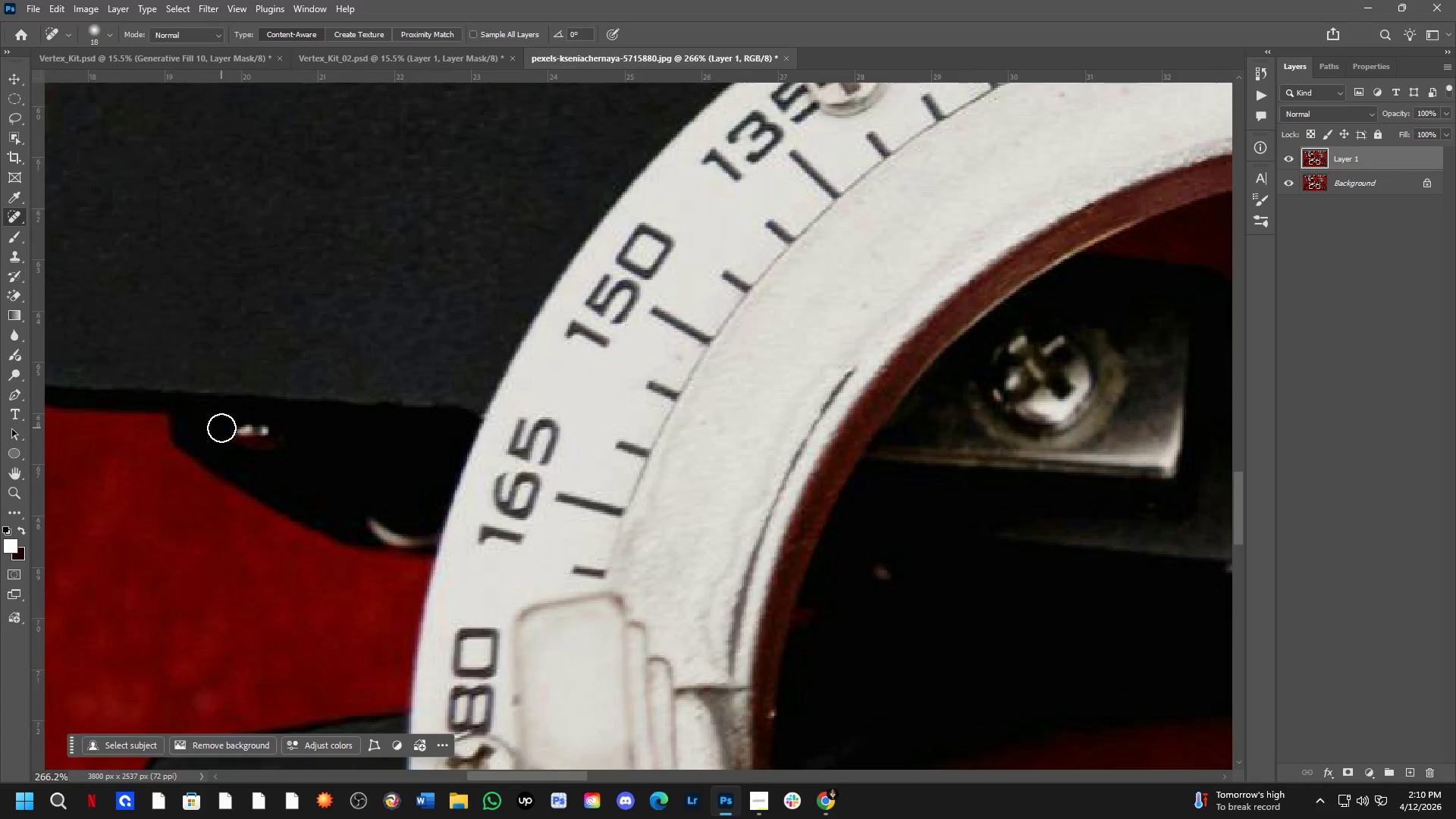 
left_click_drag(start_coordinate=[283, 455], to_coordinate=[234, 426])
 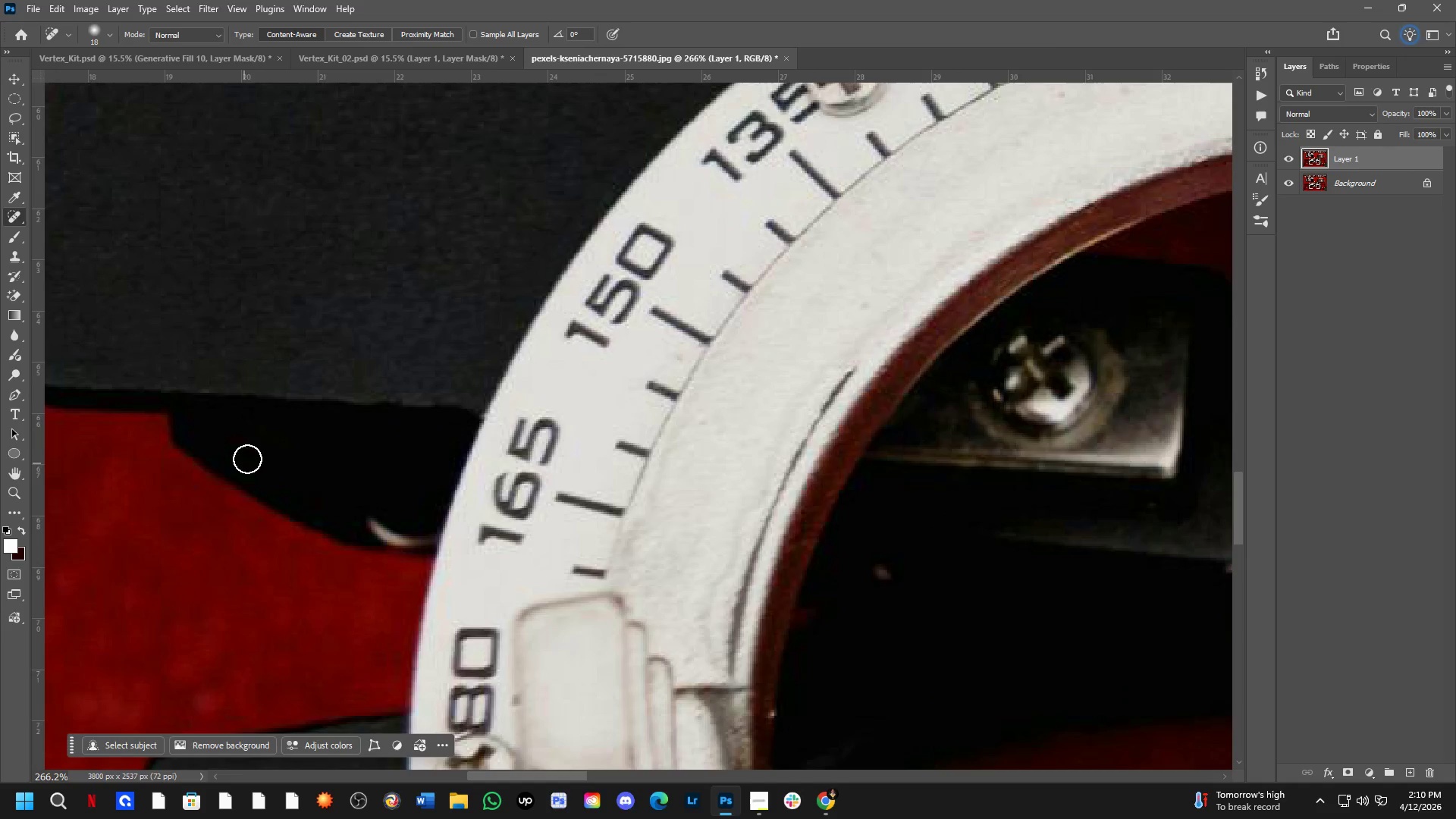 
left_click_drag(start_coordinate=[255, 439], to_coordinate=[276, 440])
 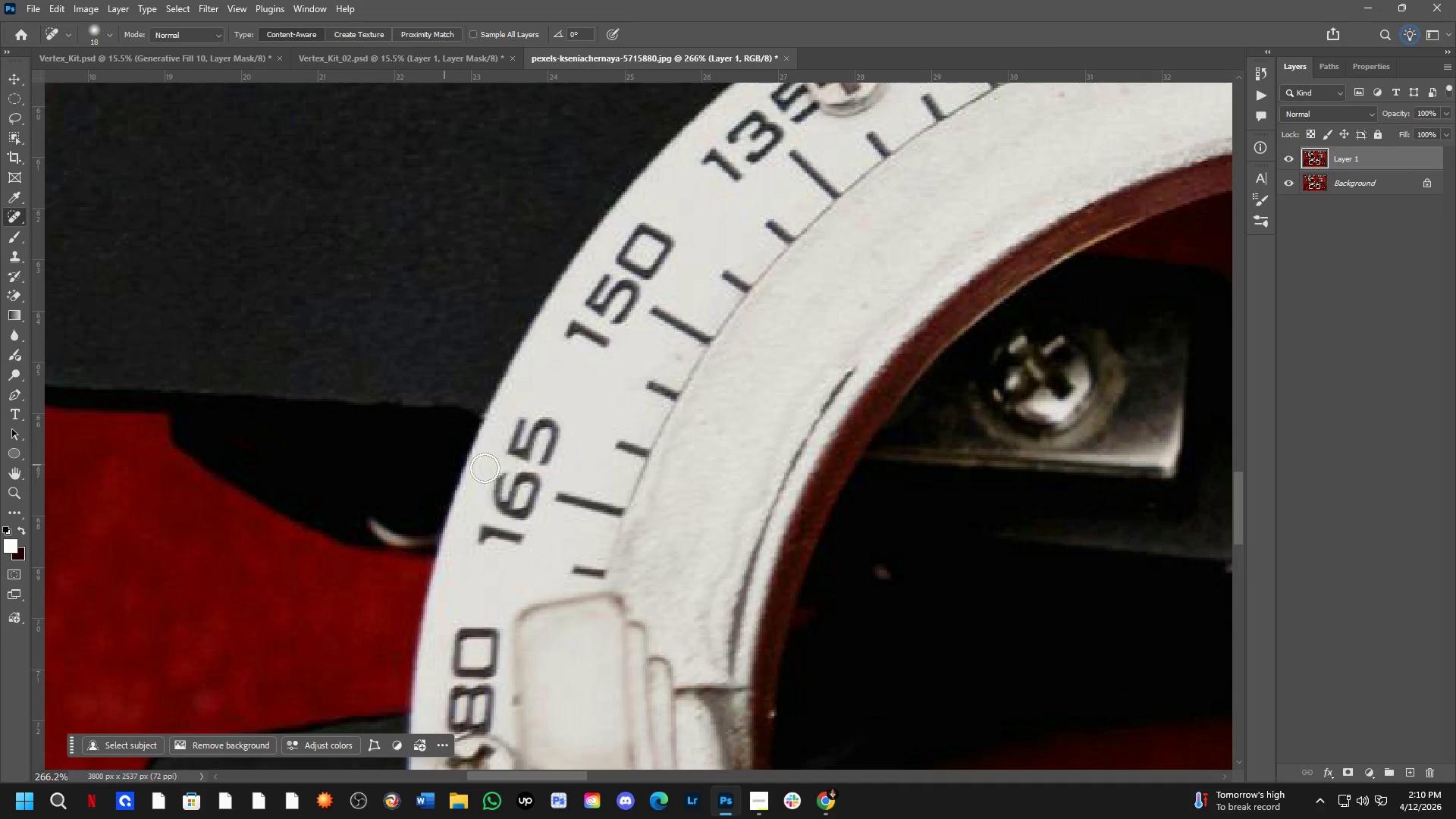 
hold_key(key=Space, duration=0.52)
 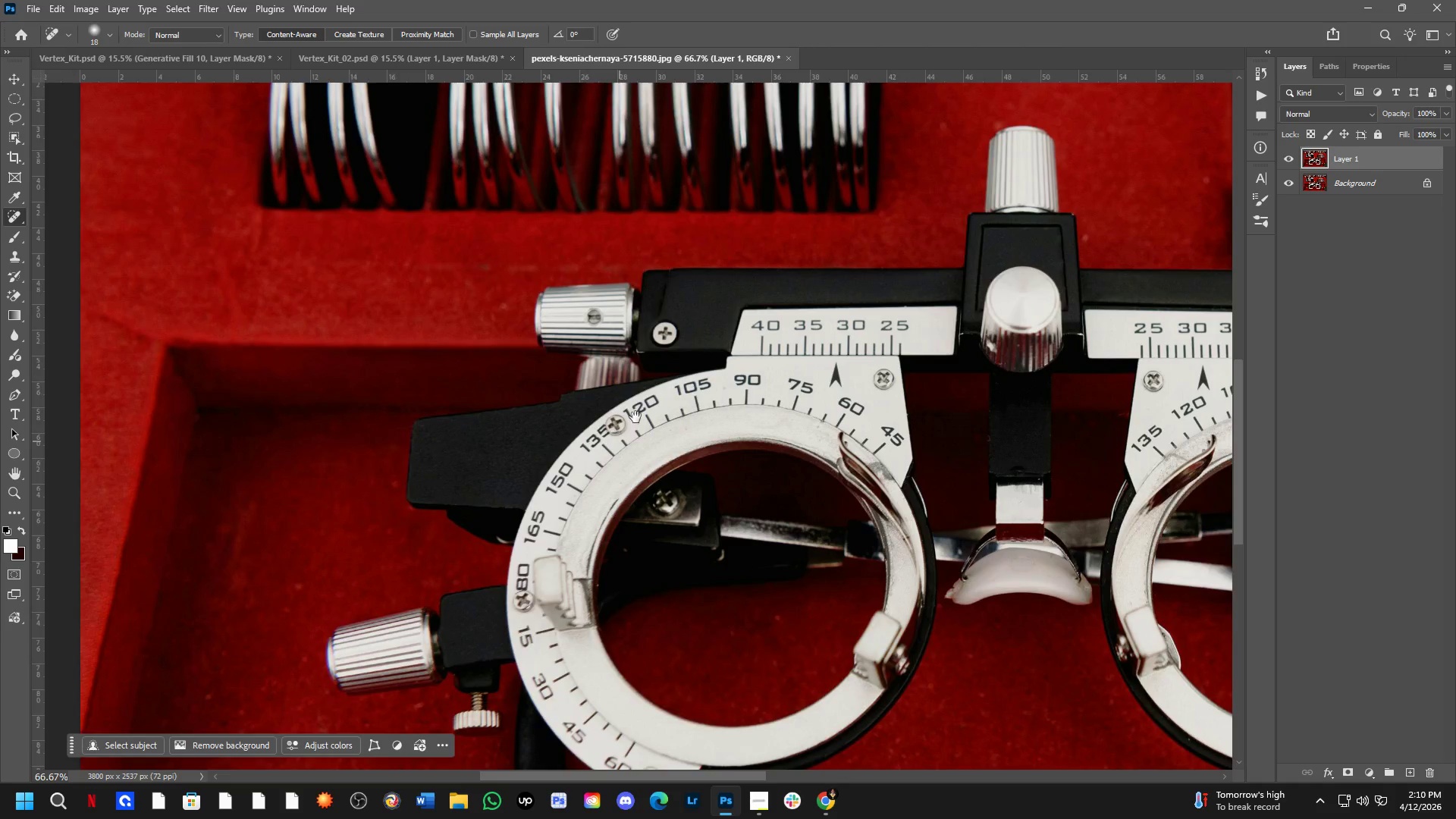 
left_click_drag(start_coordinate=[940, 418], to_coordinate=[804, 500])
 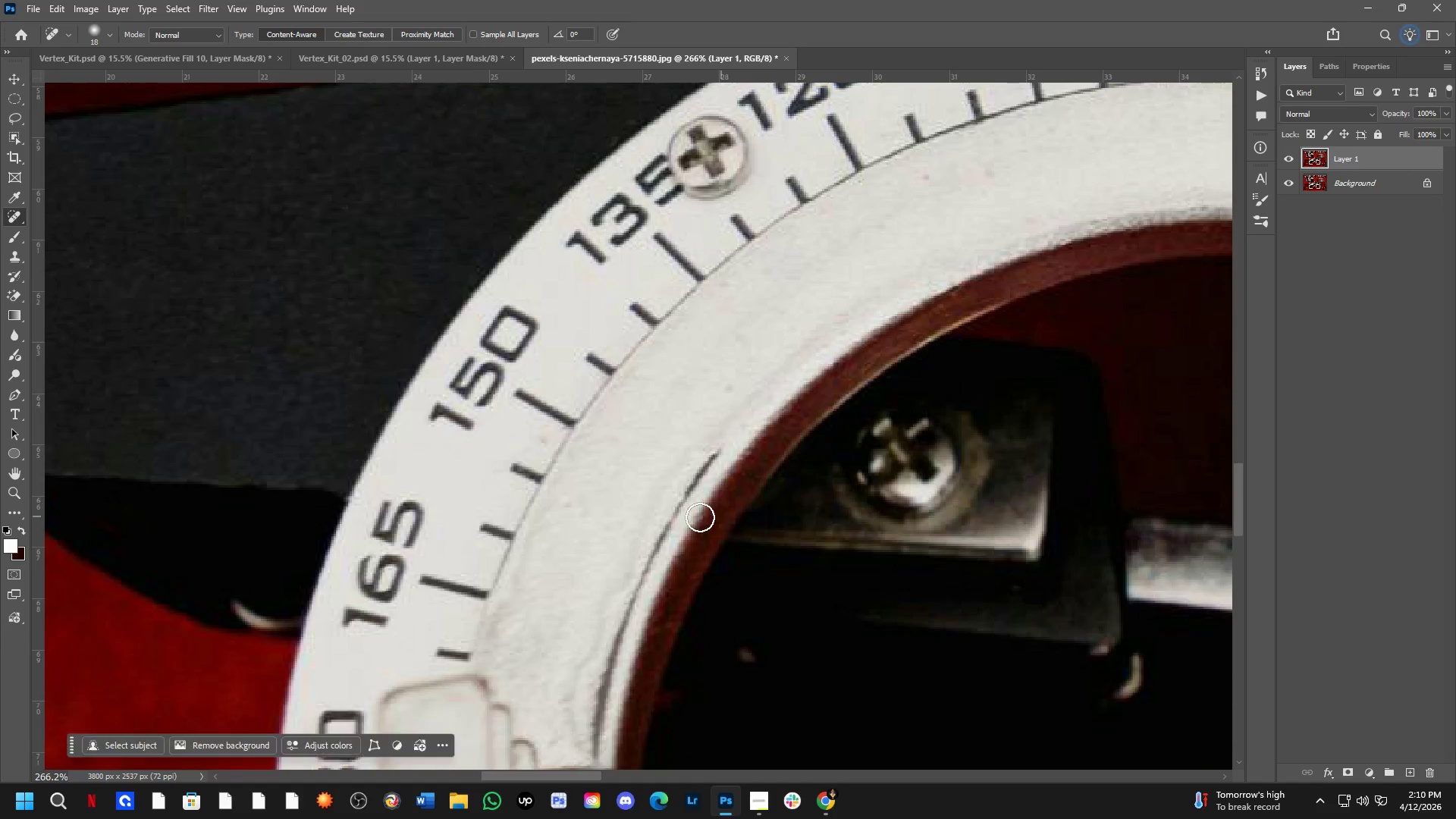 
key(Shift+ShiftLeft)
 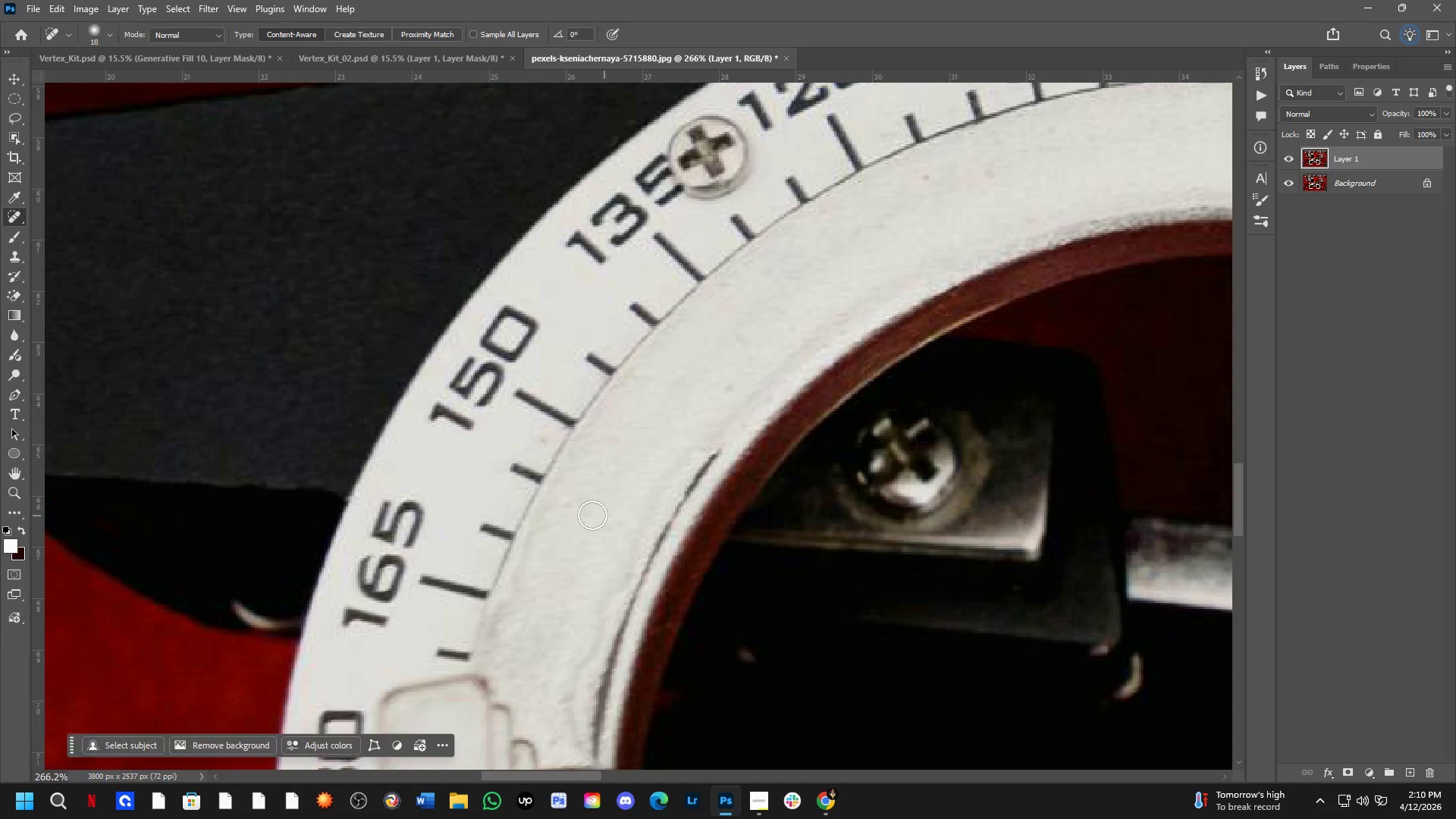 
hold_key(key=Space, duration=0.52)
 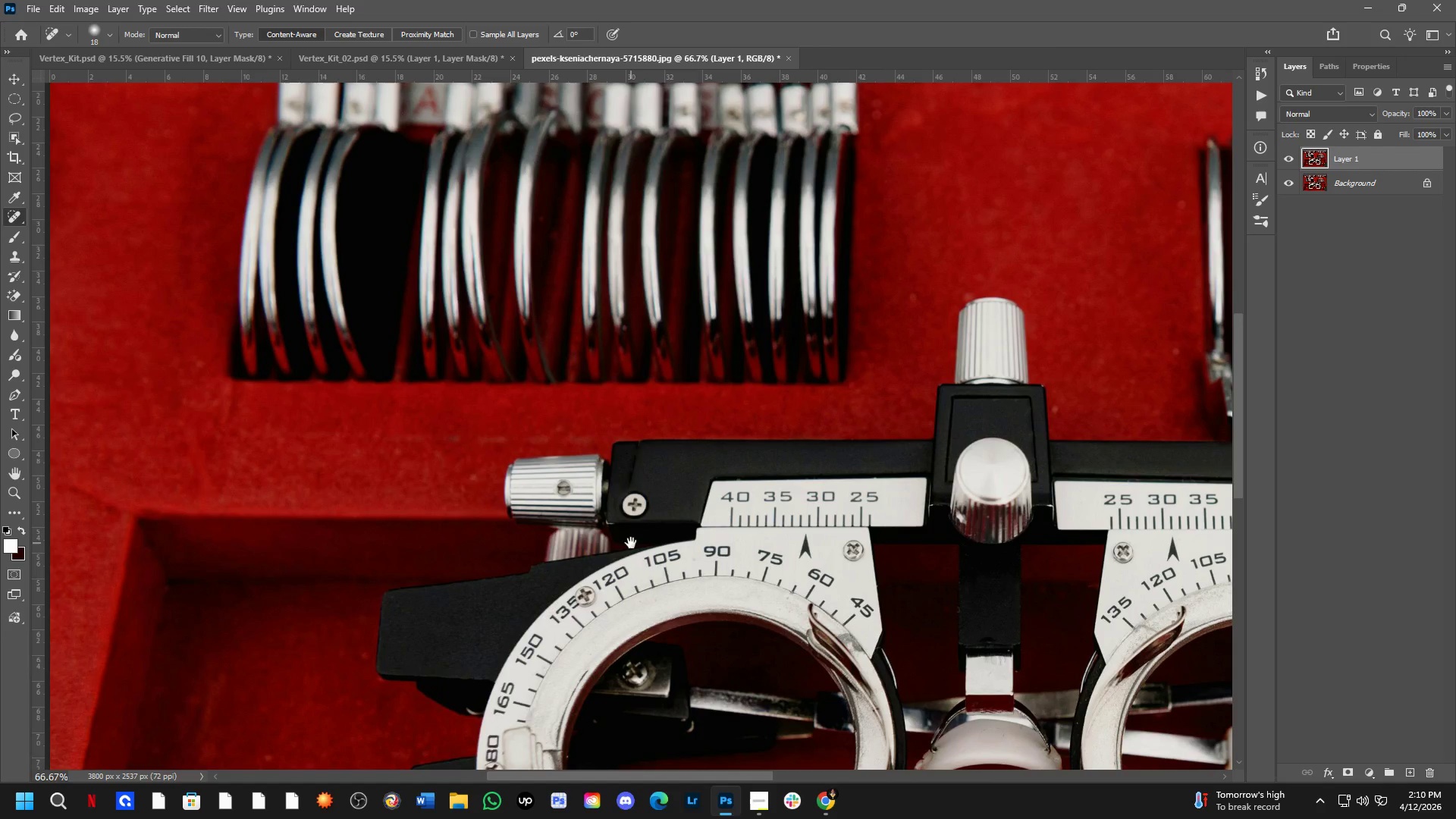 
left_click_drag(start_coordinate=[661, 372], to_coordinate=[631, 543])
 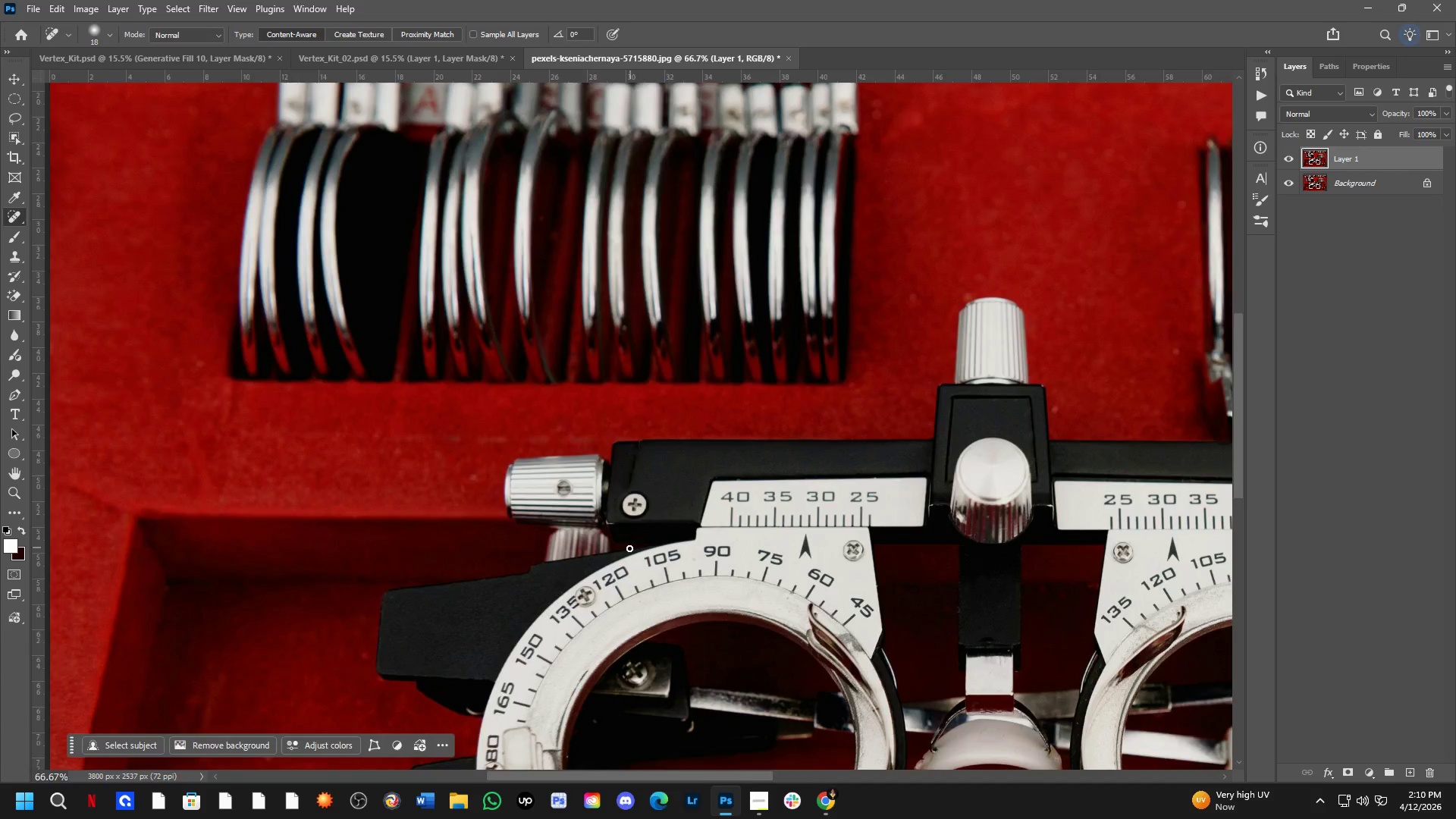 
scroll: coordinate [584, 515], scroll_direction: down, amount: 3.0
 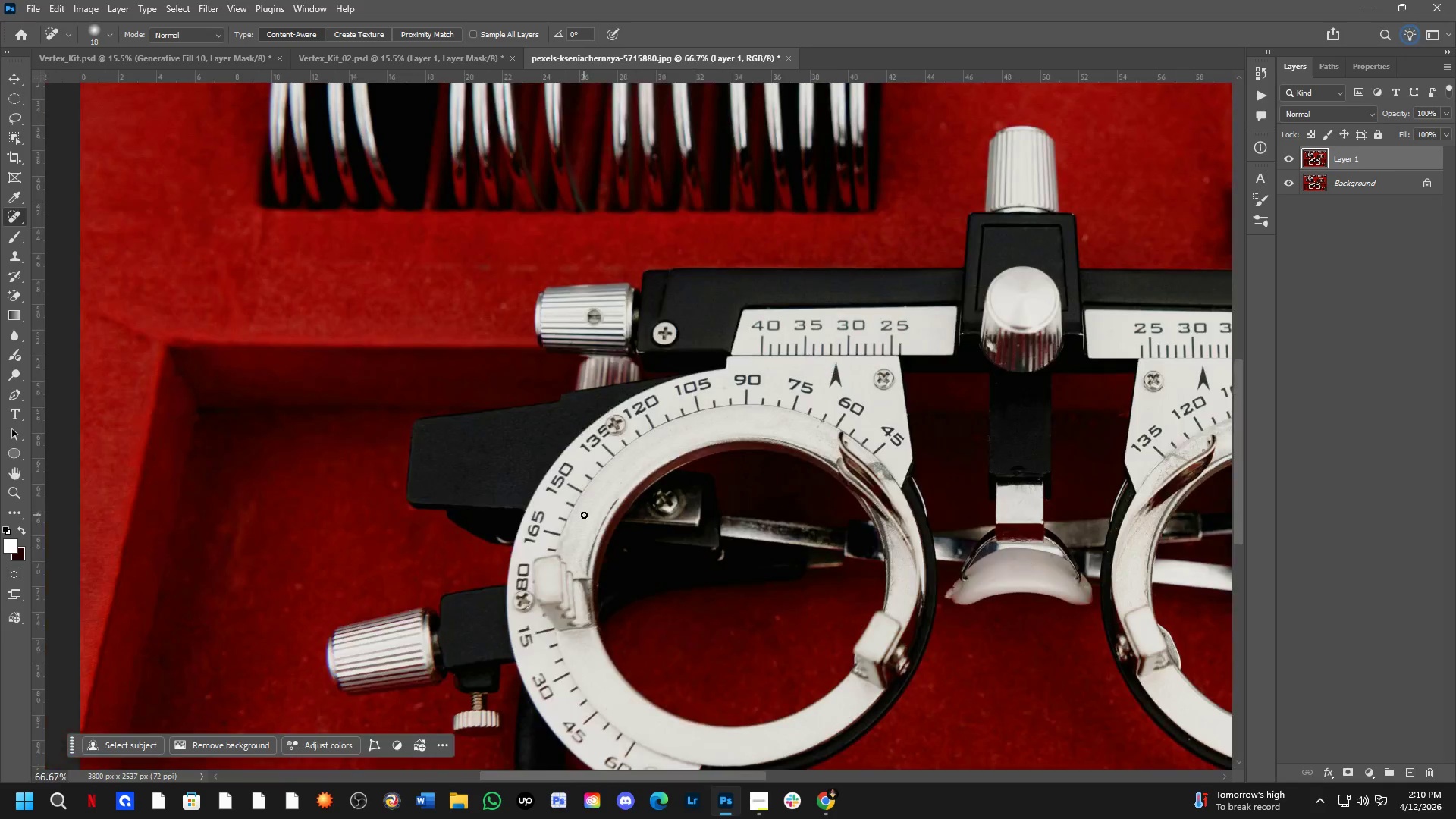 
hold_key(key=Space, duration=1.31)
 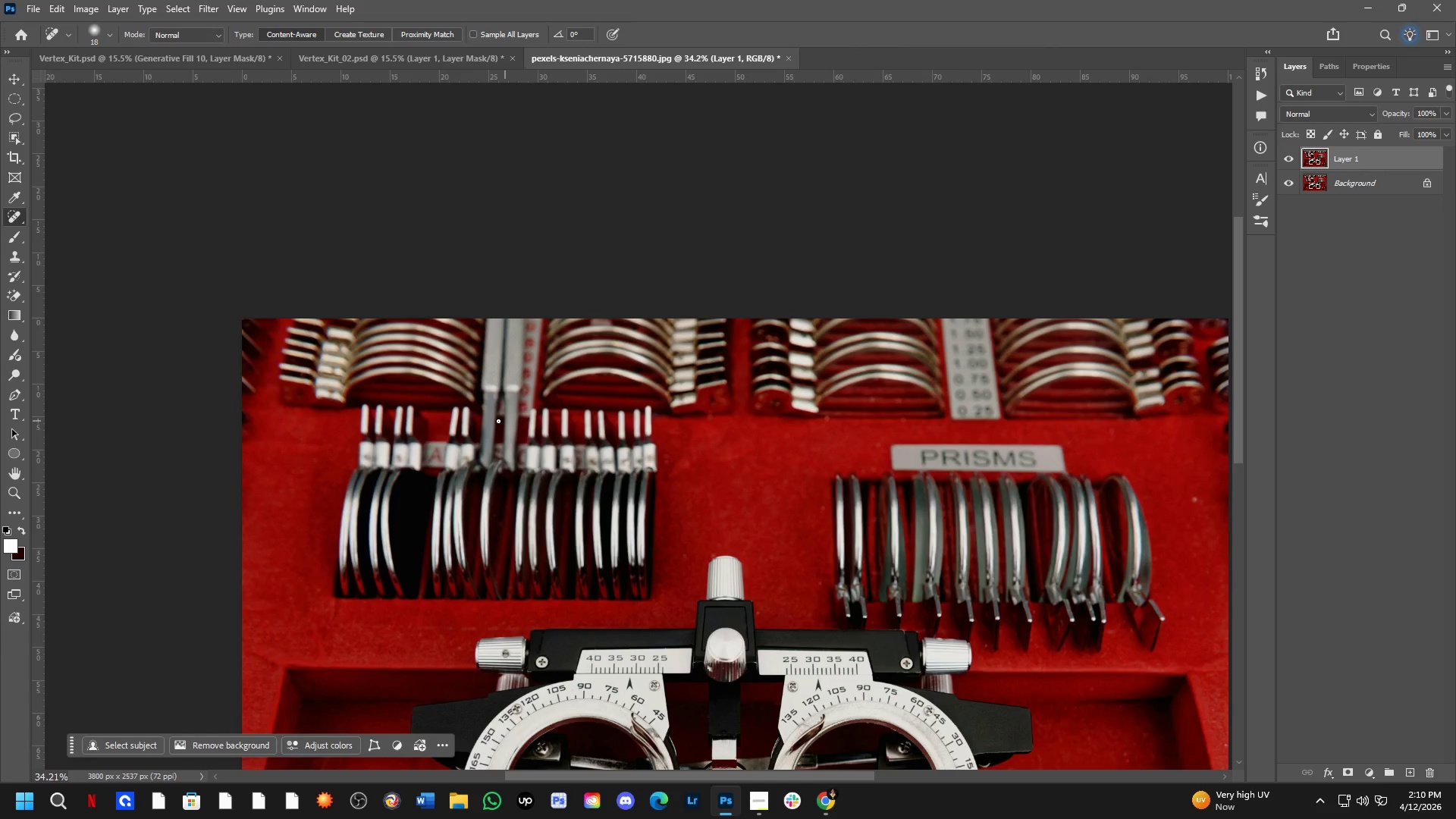 
left_click_drag(start_coordinate=[650, 347], to_coordinate=[560, 483])
 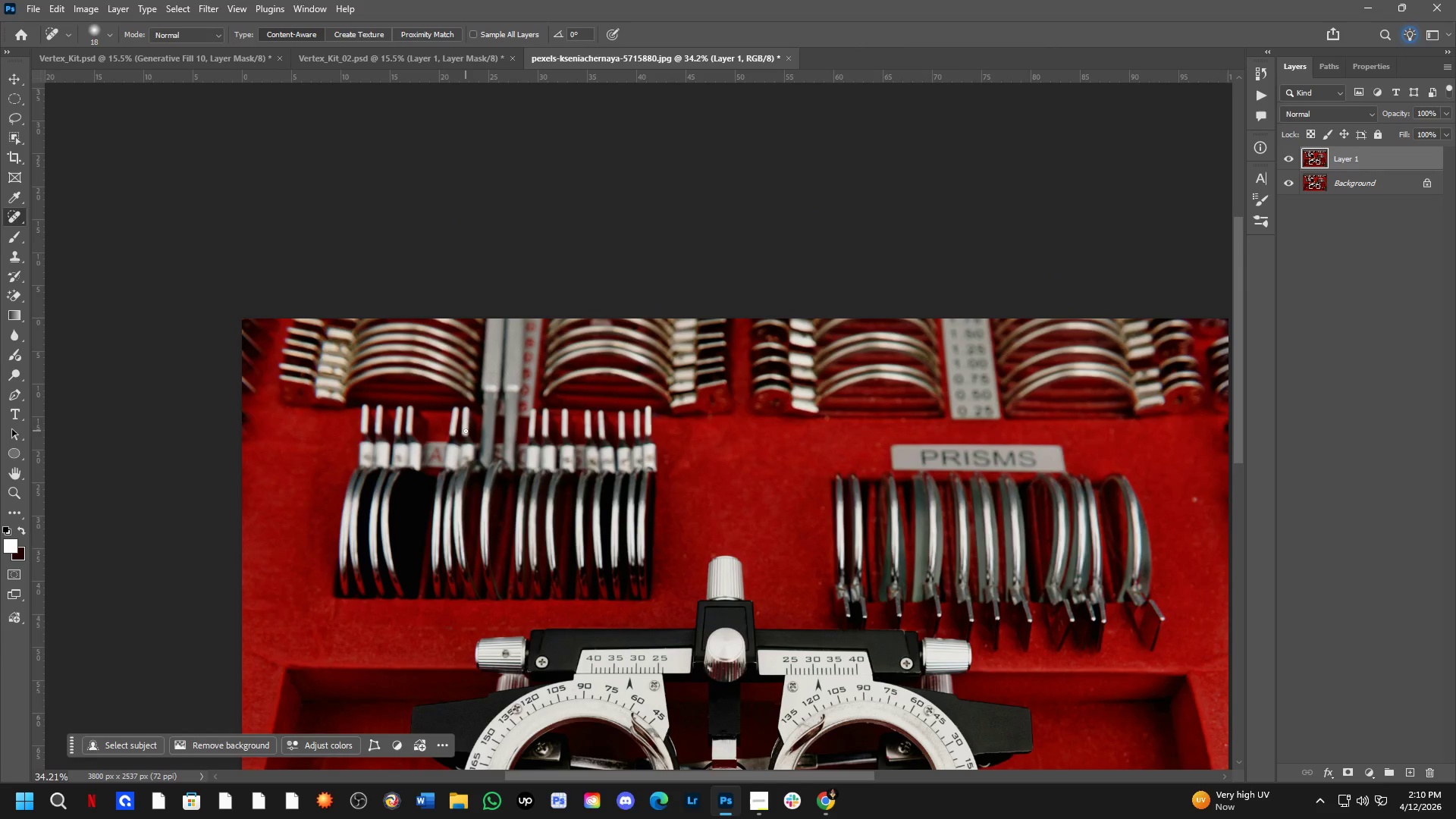 
scroll: coordinate [629, 549], scroll_direction: down, amount: 7.0
 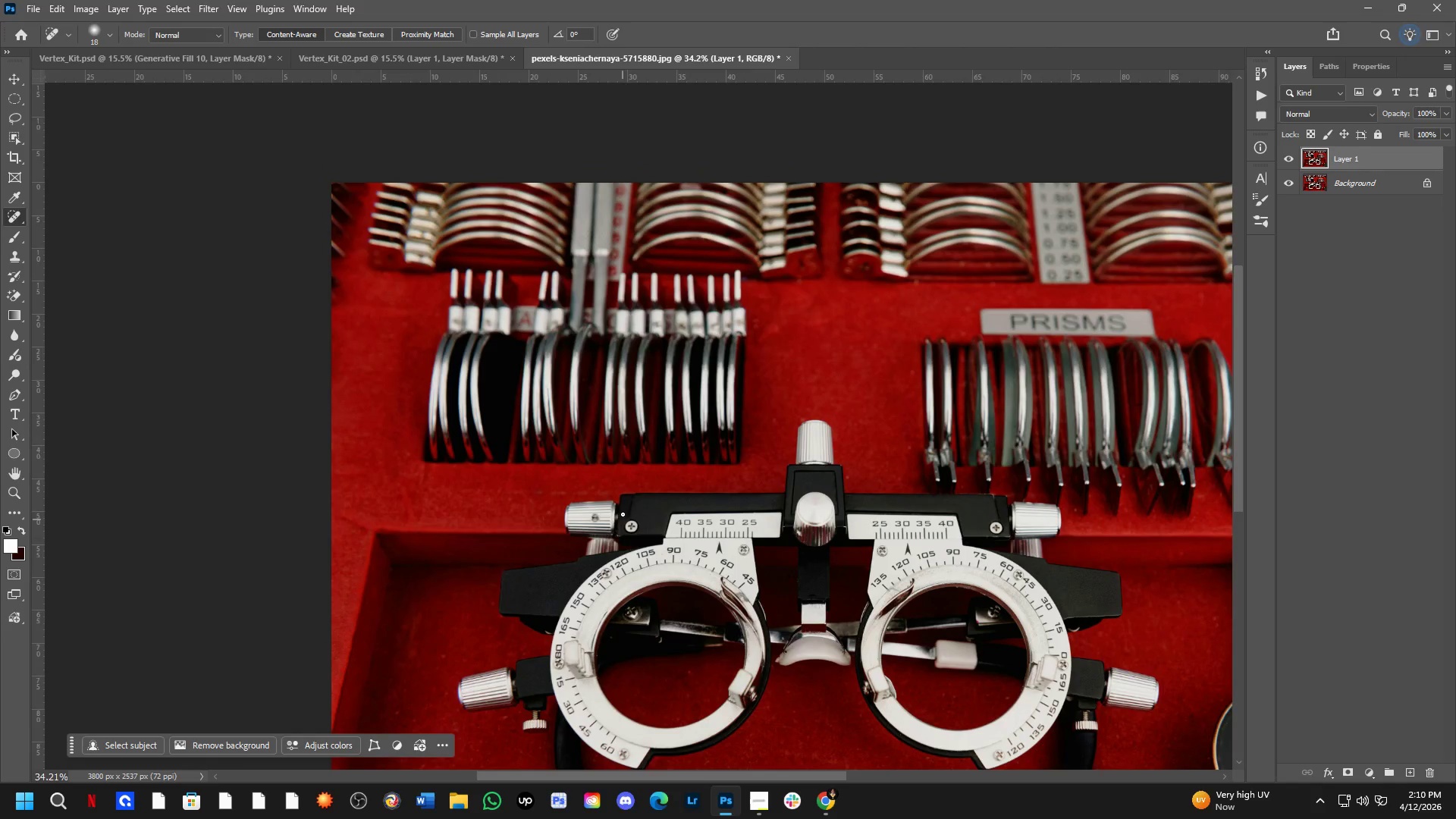 
hold_key(key=Space, duration=0.61)
 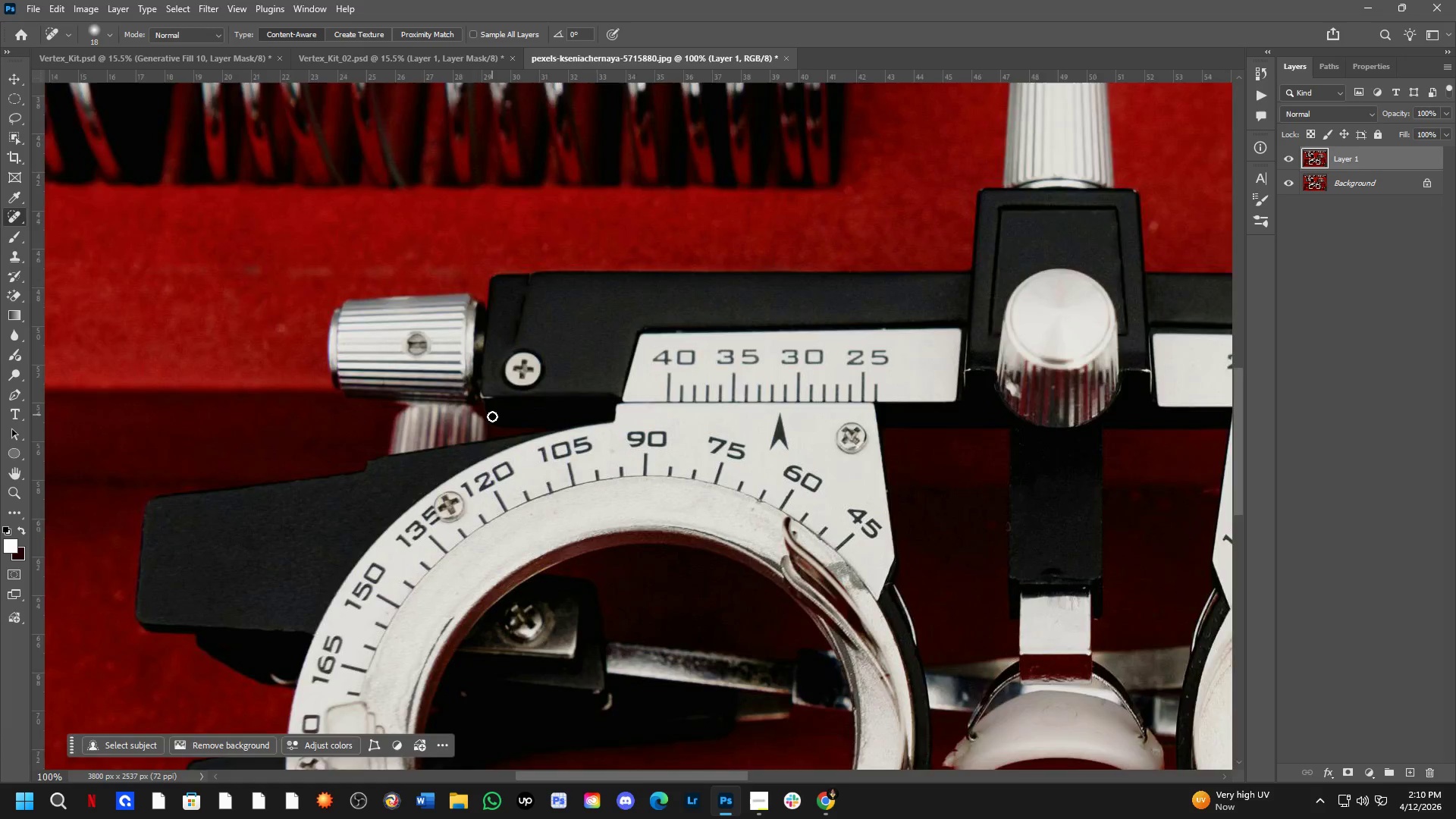 
left_click_drag(start_coordinate=[549, 617], to_coordinate=[511, 337])
 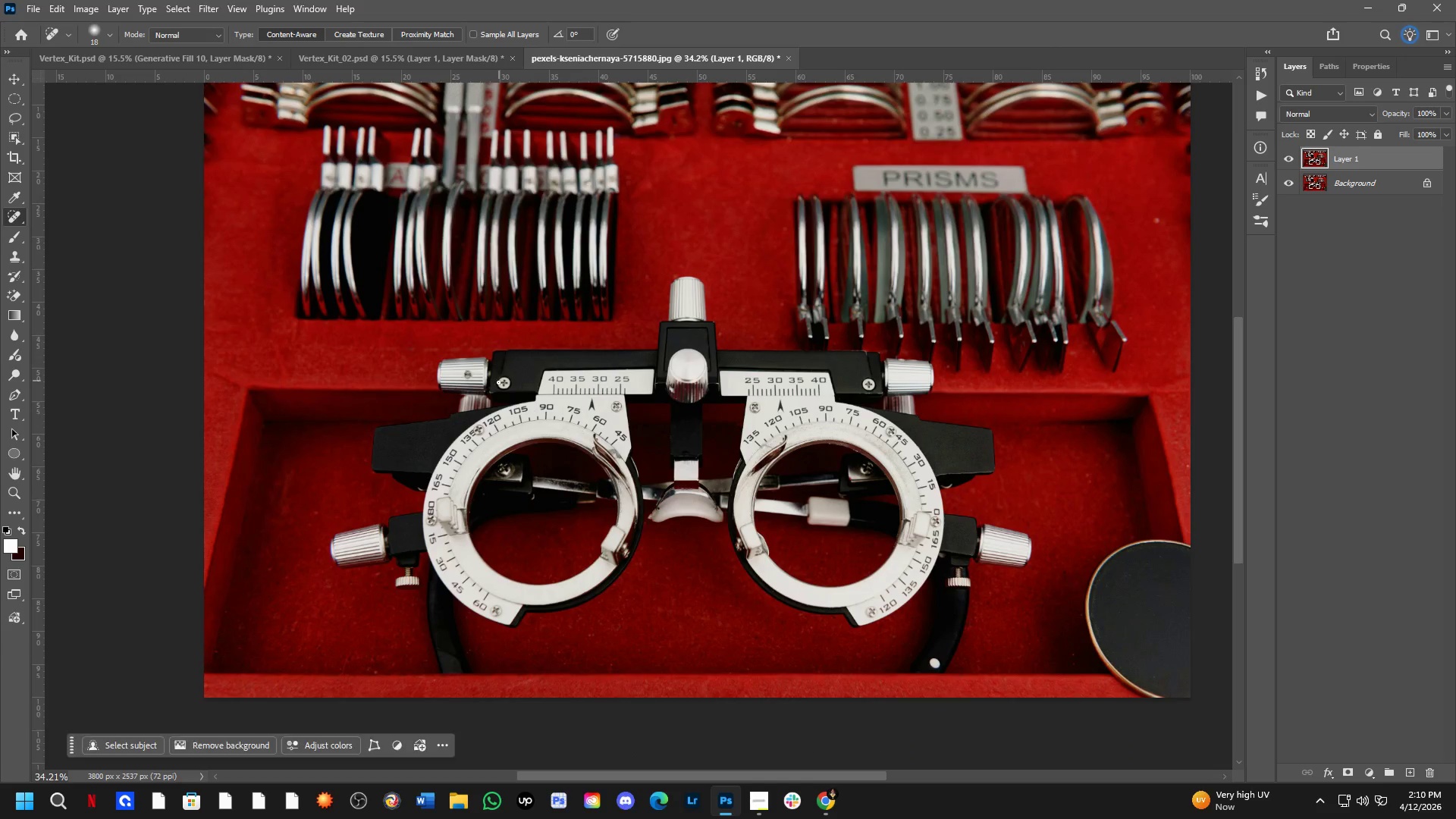 
key(Shift+ShiftLeft)
 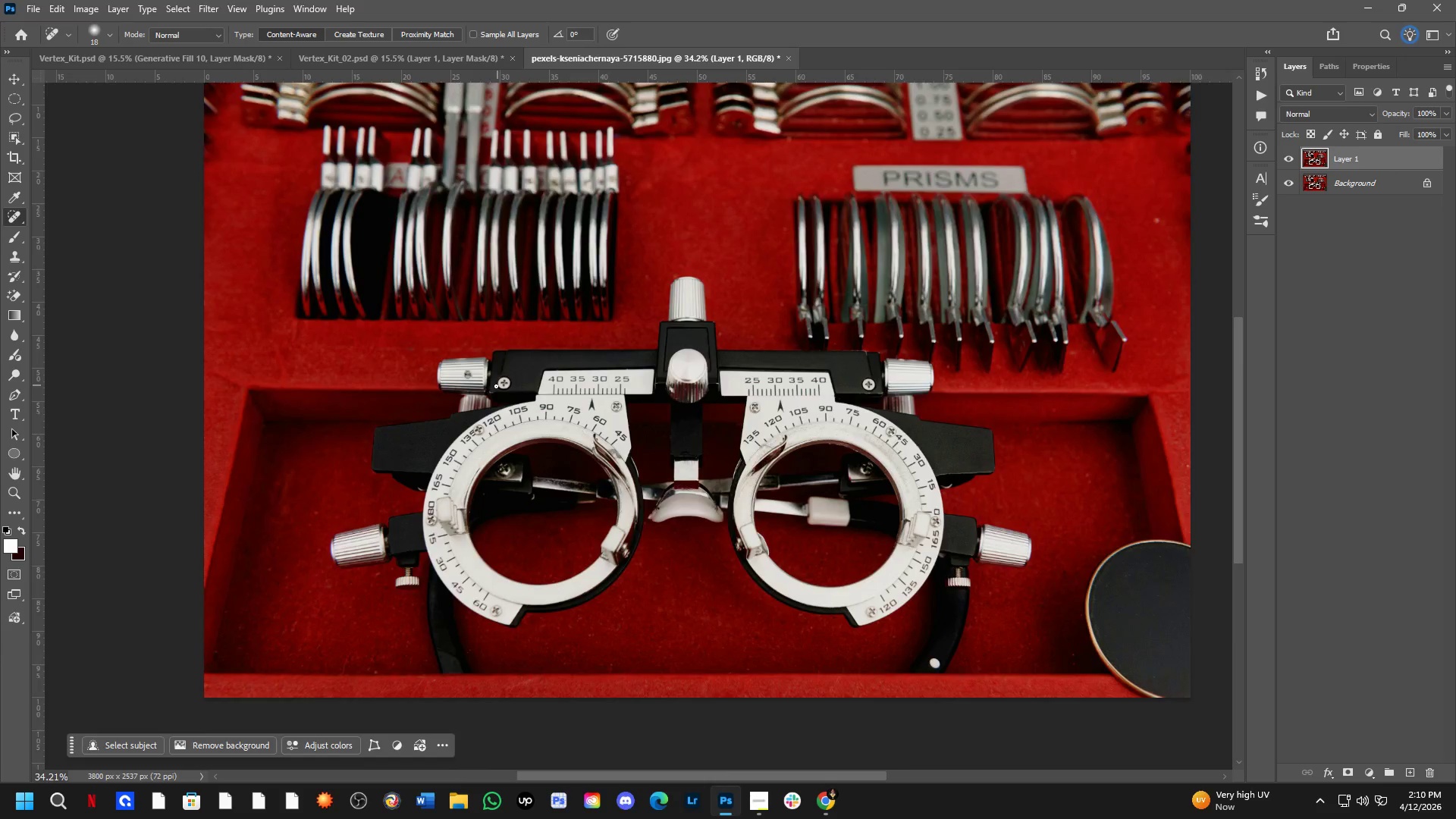 
key(Shift+ShiftLeft)
 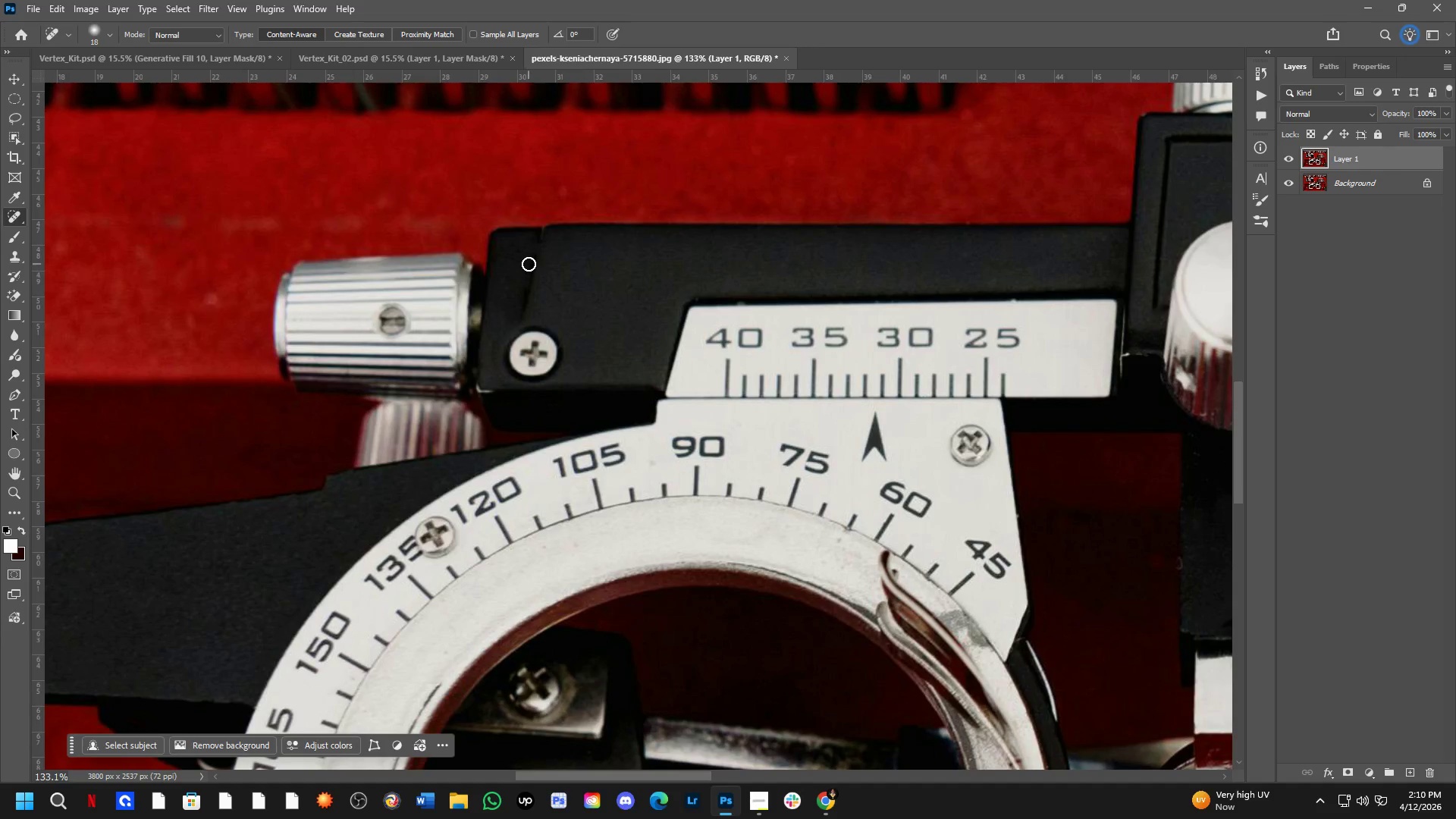 
scroll: coordinate [492, 416], scroll_direction: up, amount: 6.0
 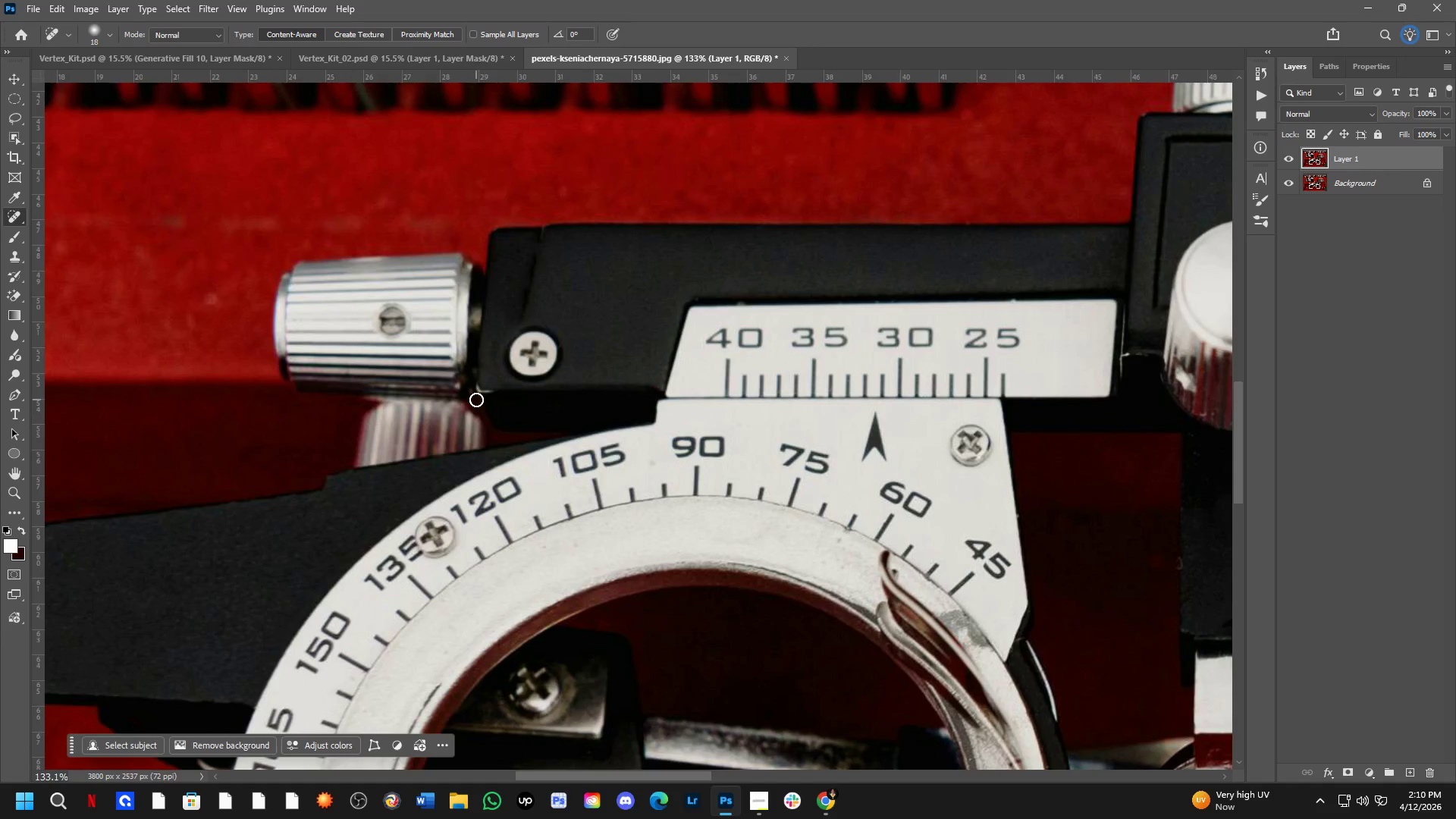 
key(Shift+ShiftLeft)
 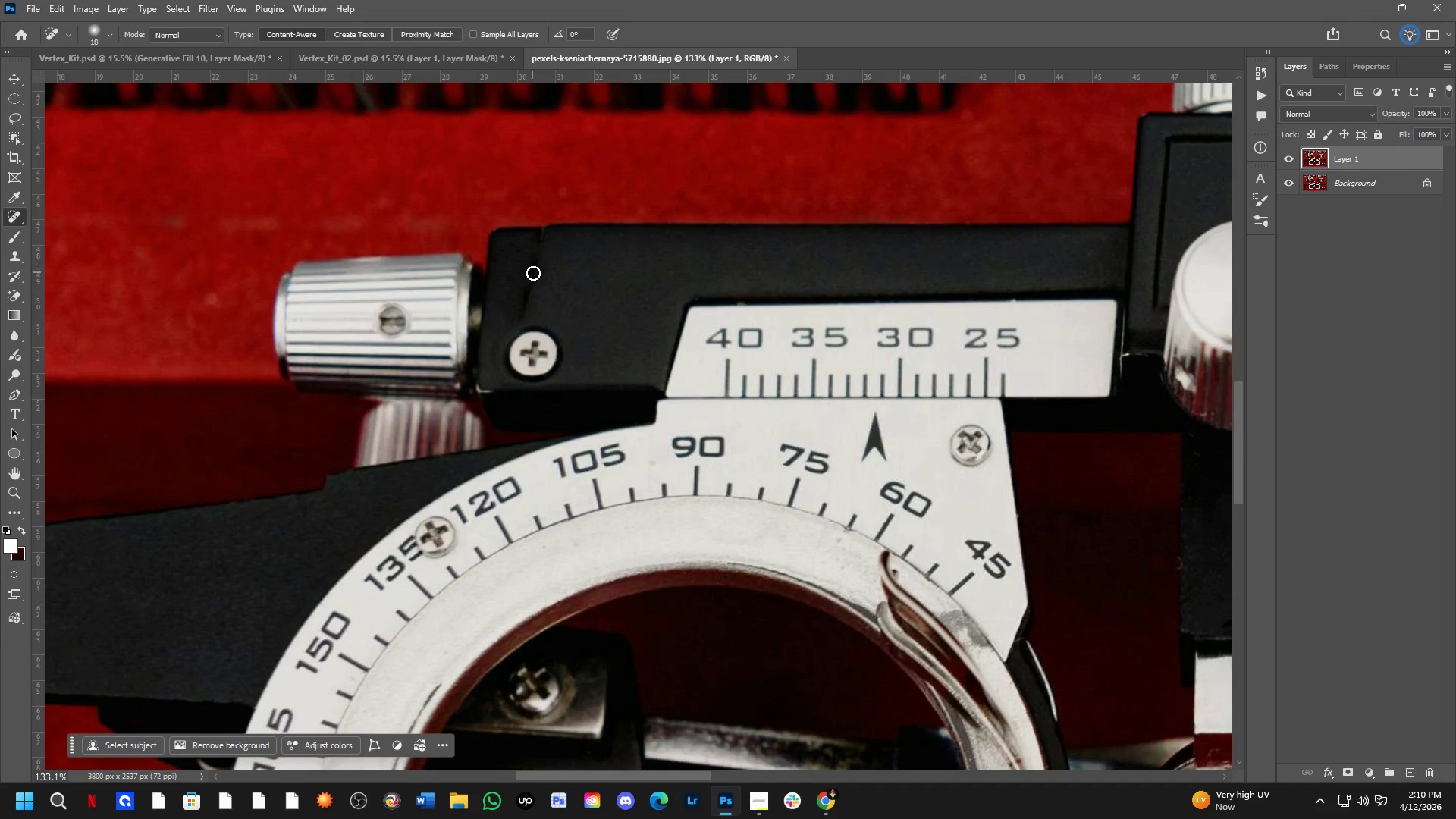 
hold_key(key=Space, duration=1.19)
 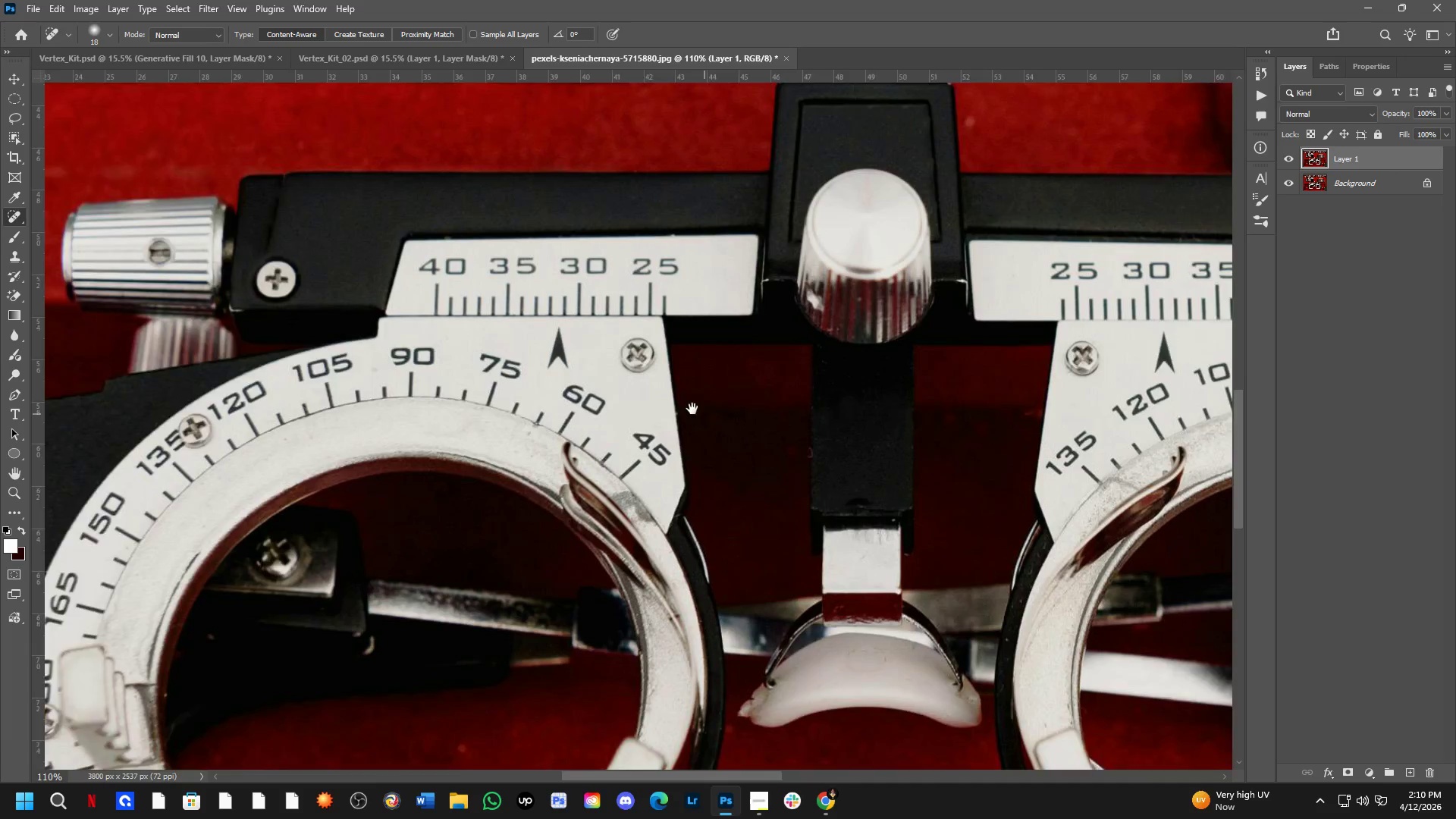 
left_click_drag(start_coordinate=[731, 400], to_coordinate=[380, 293])
 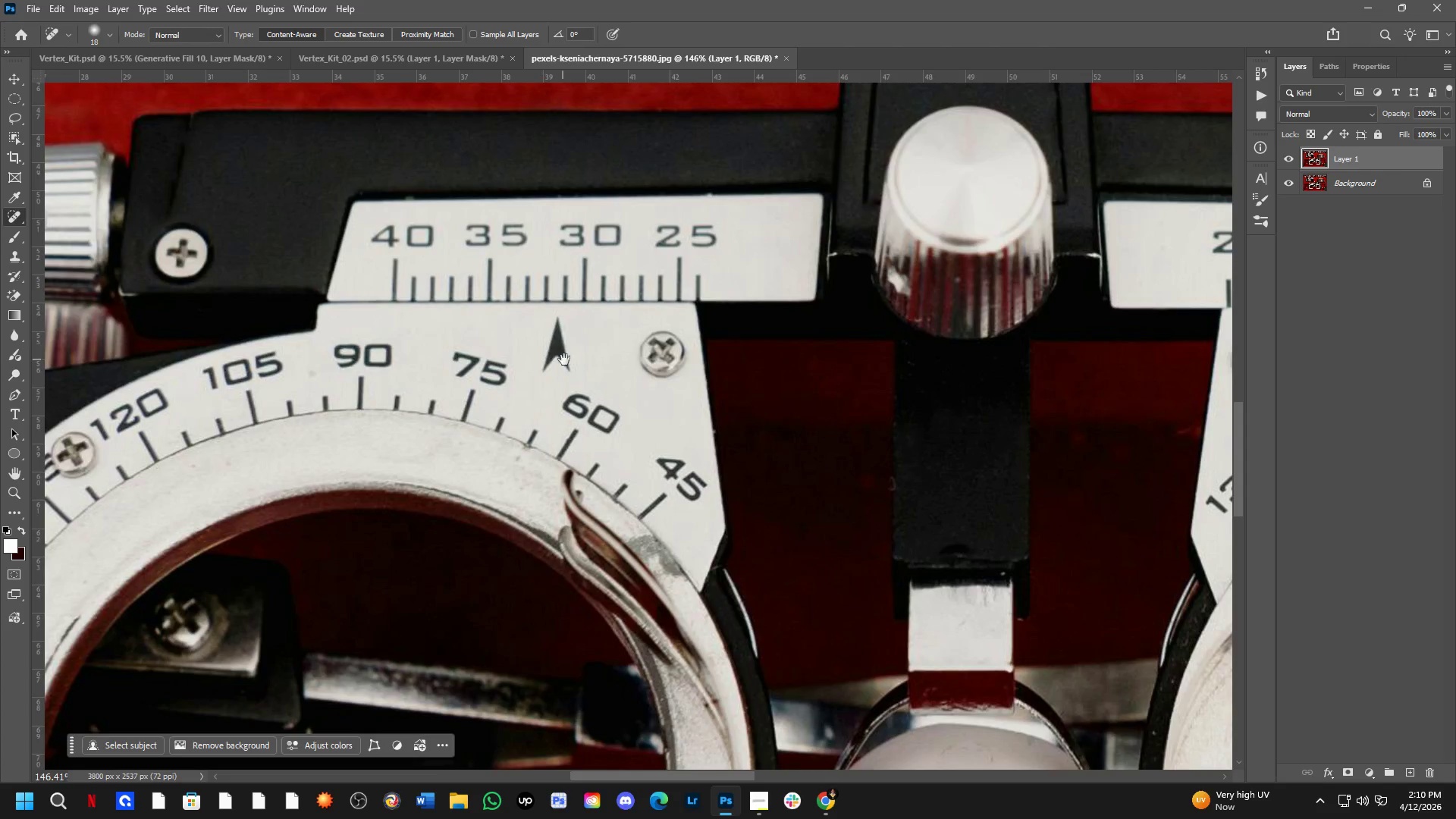 
scroll: coordinate [539, 286], scroll_direction: up, amount: 1.0
 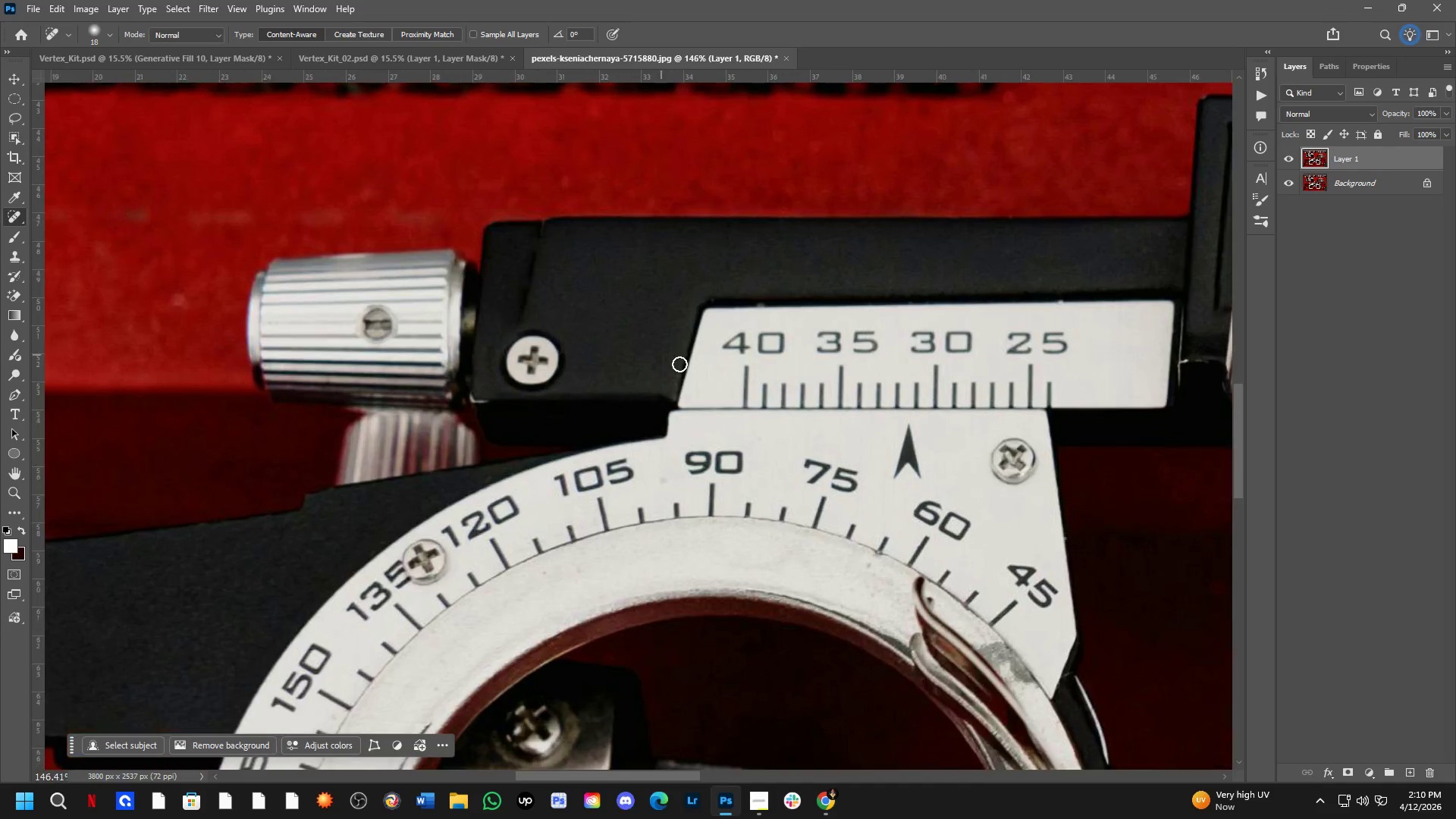 
hold_key(key=Space, duration=1.5)
 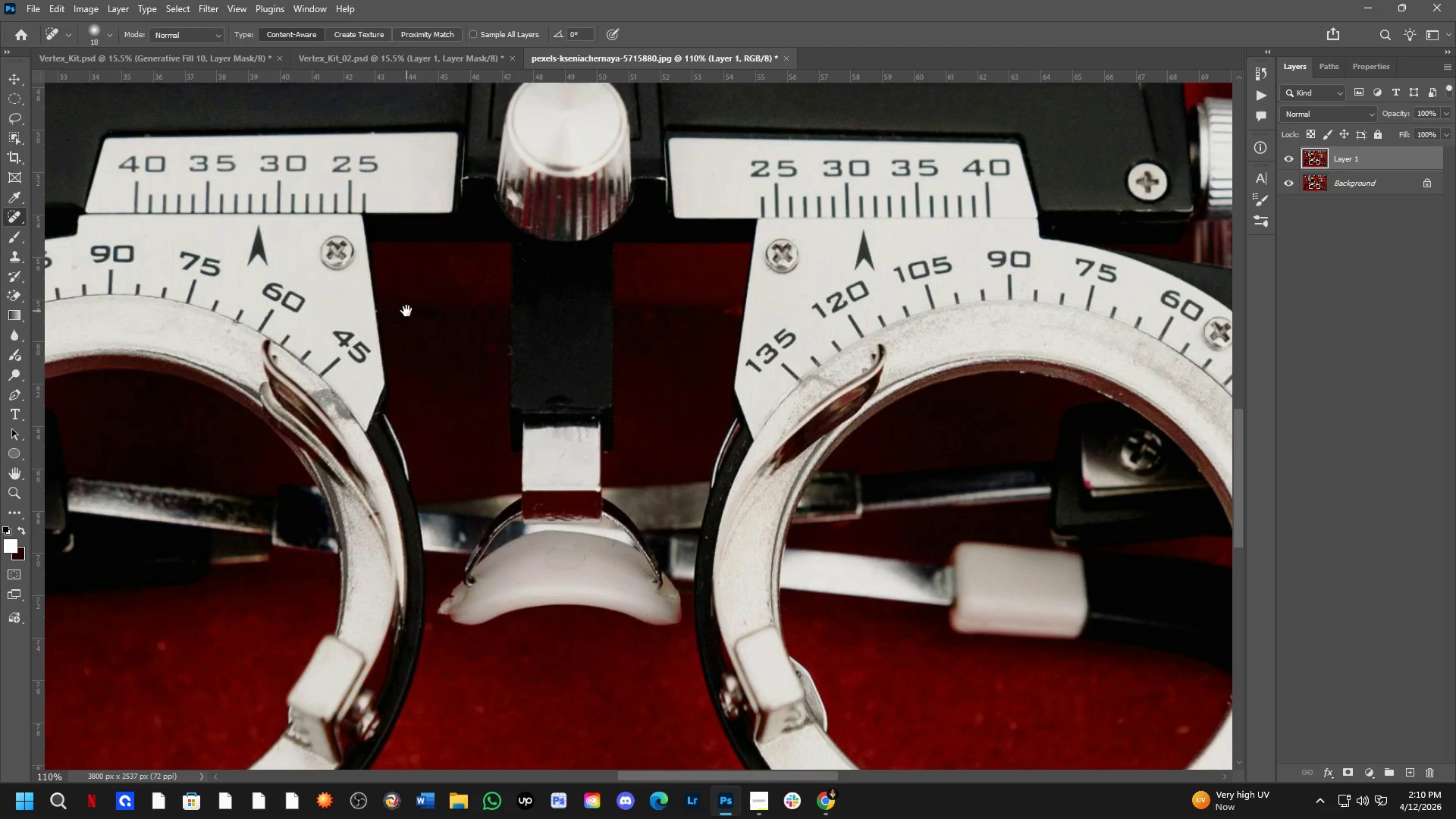 
left_click_drag(start_coordinate=[708, 414], to_coordinate=[406, 310])
 